 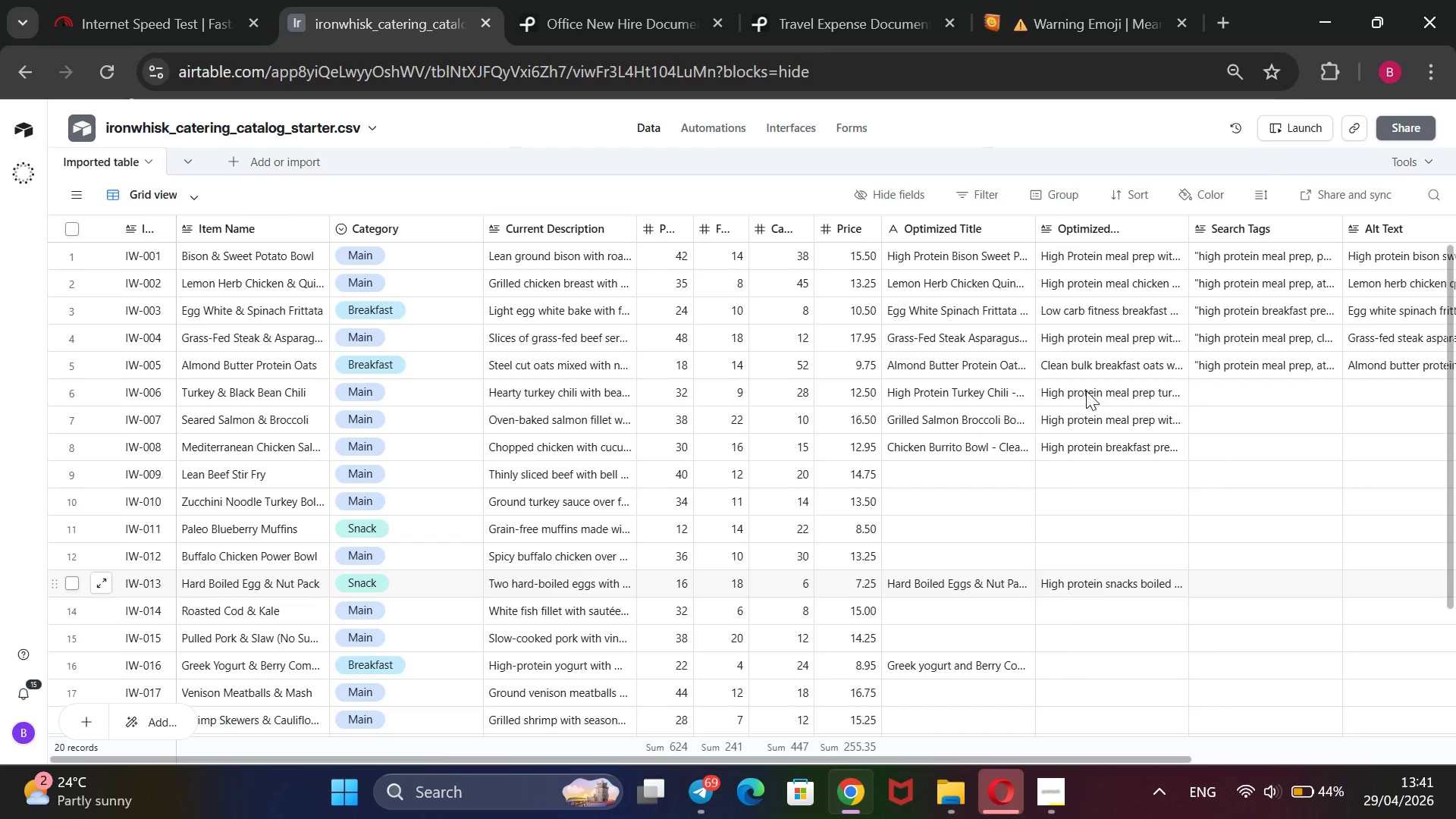 
triple_click([1086, 391])
 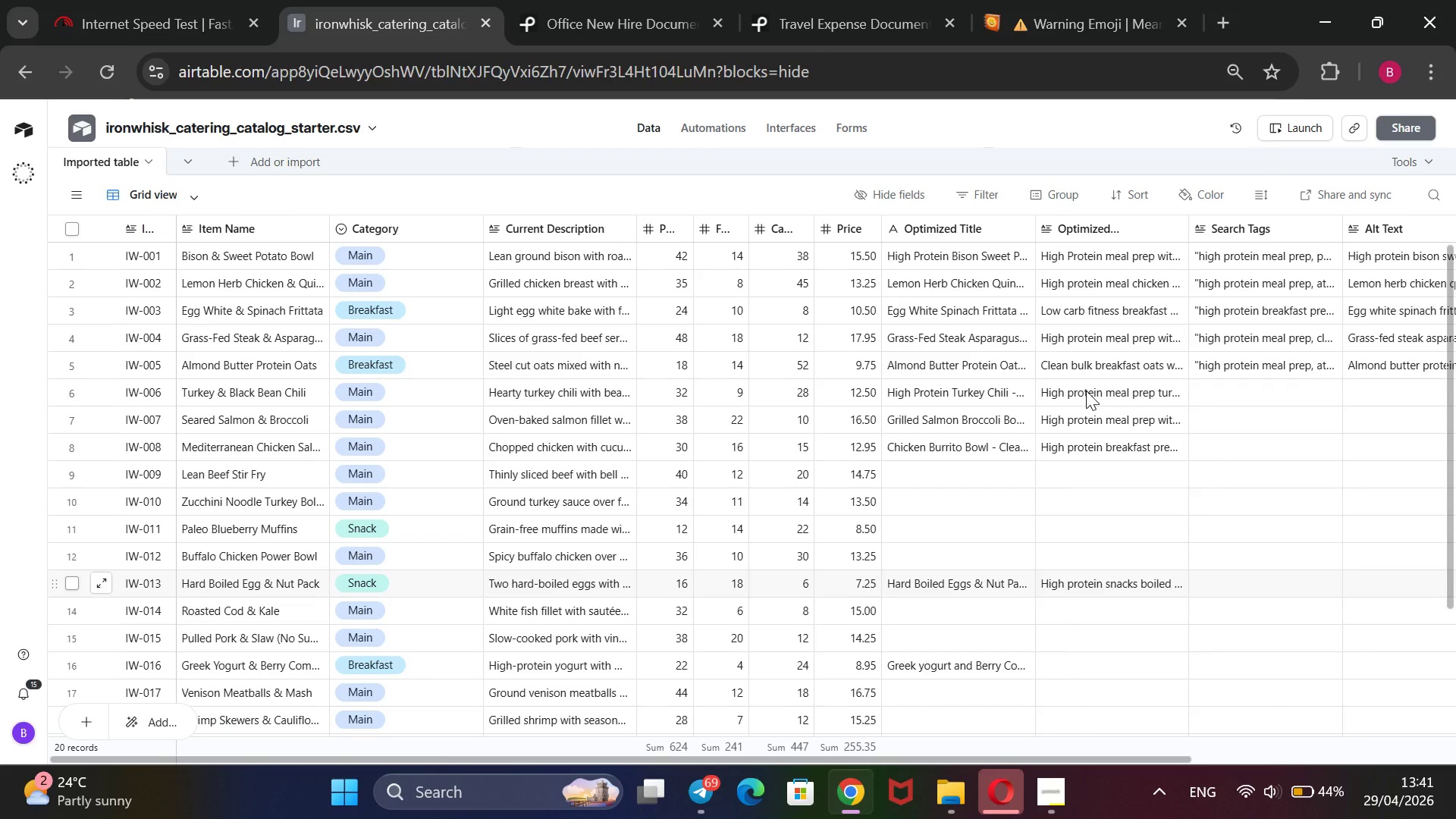 
triple_click([1086, 391])
 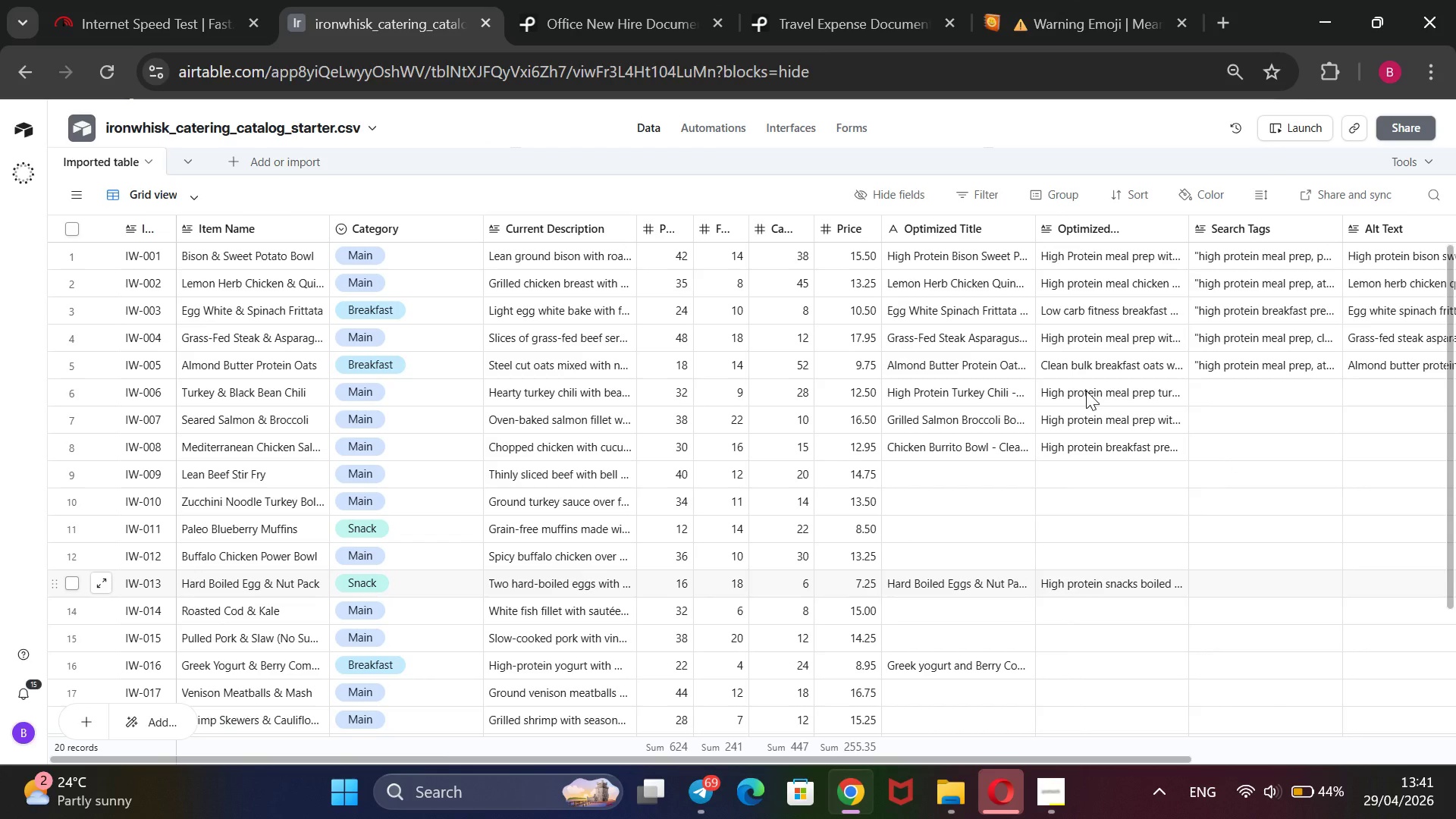 
triple_click([1086, 391])
 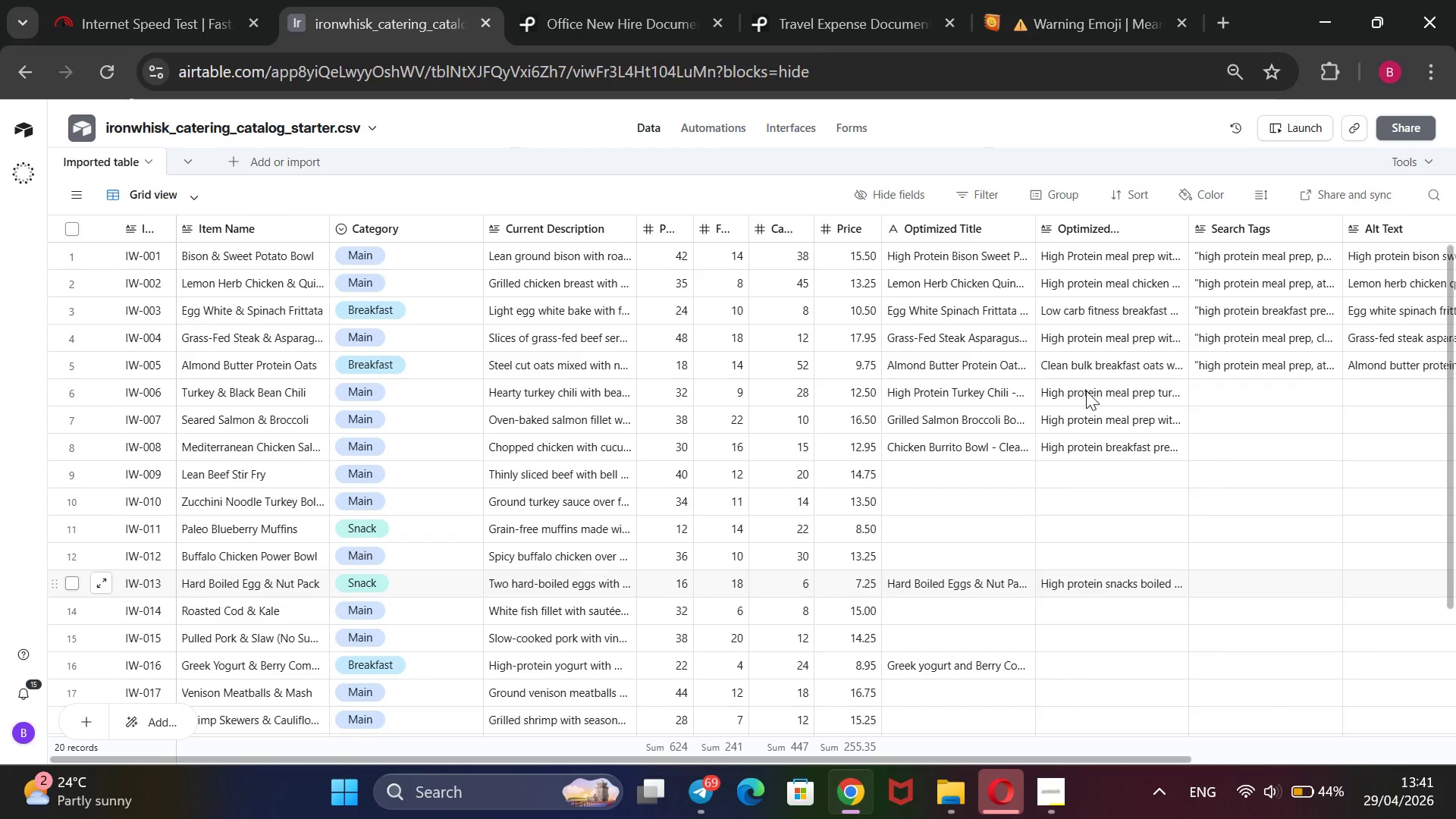 
triple_click([1086, 391])
 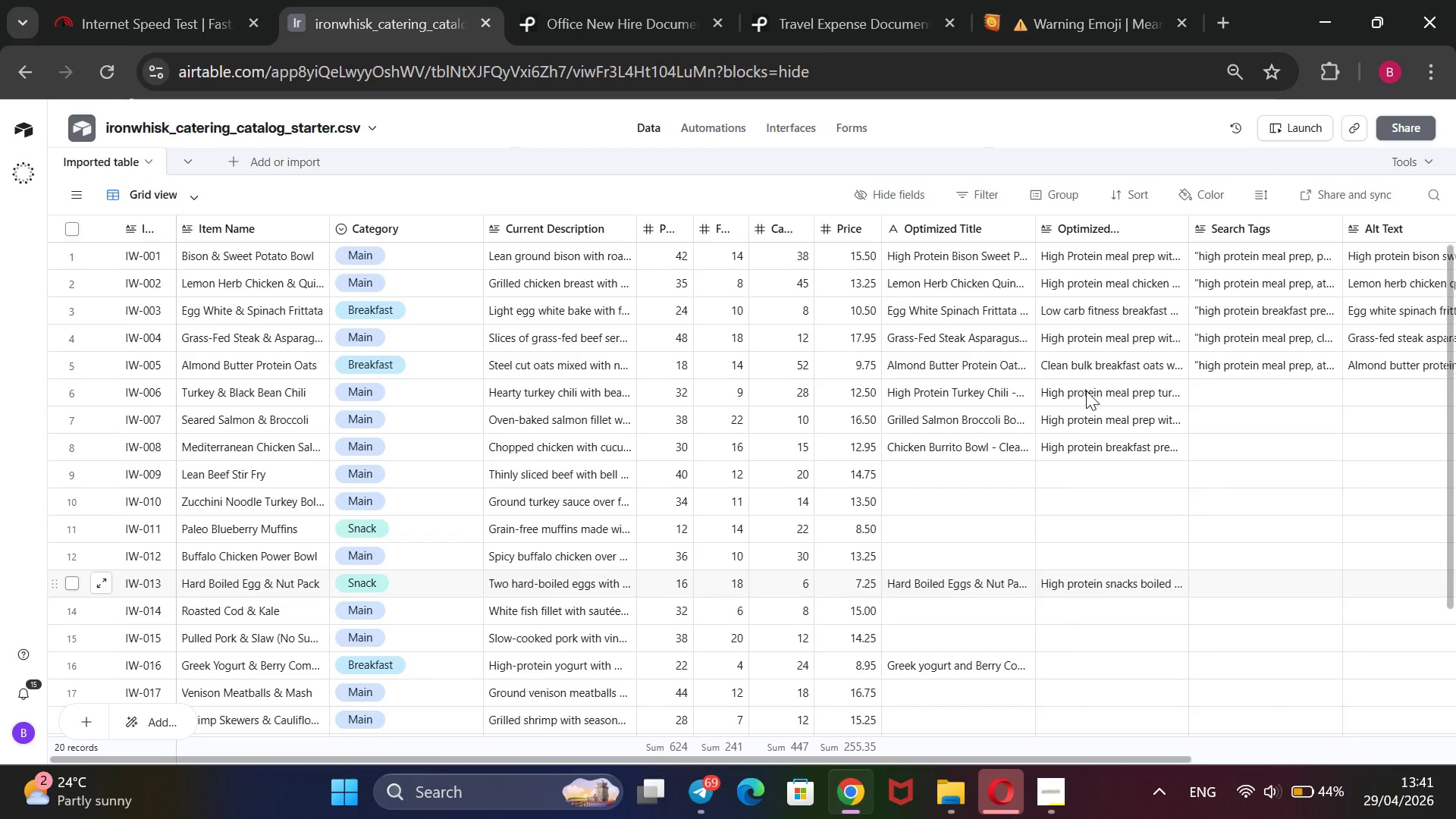 
triple_click([1086, 391])
 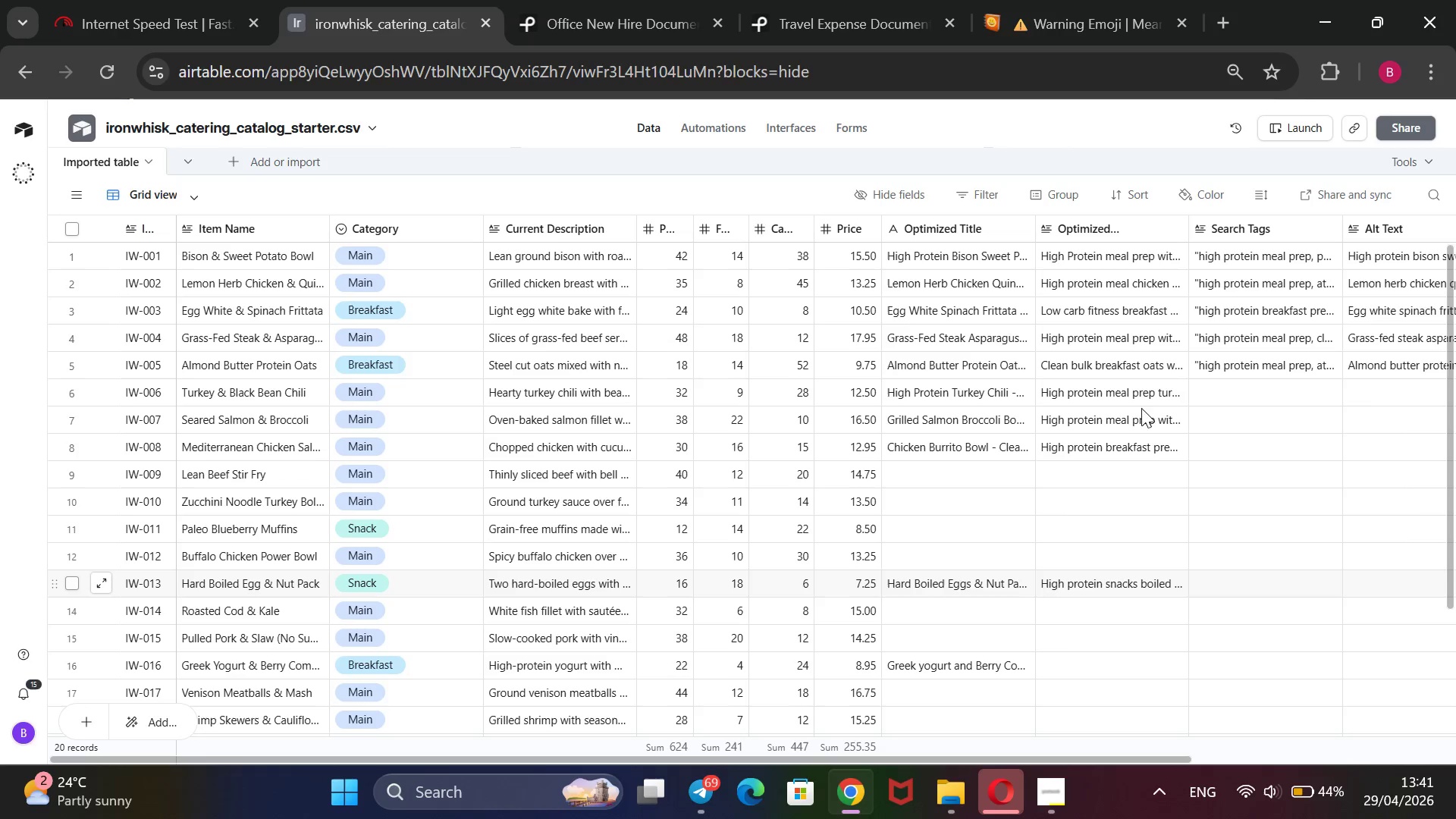 
scroll: coordinate [1080, 328], scroll_direction: down, amount: 3.0
 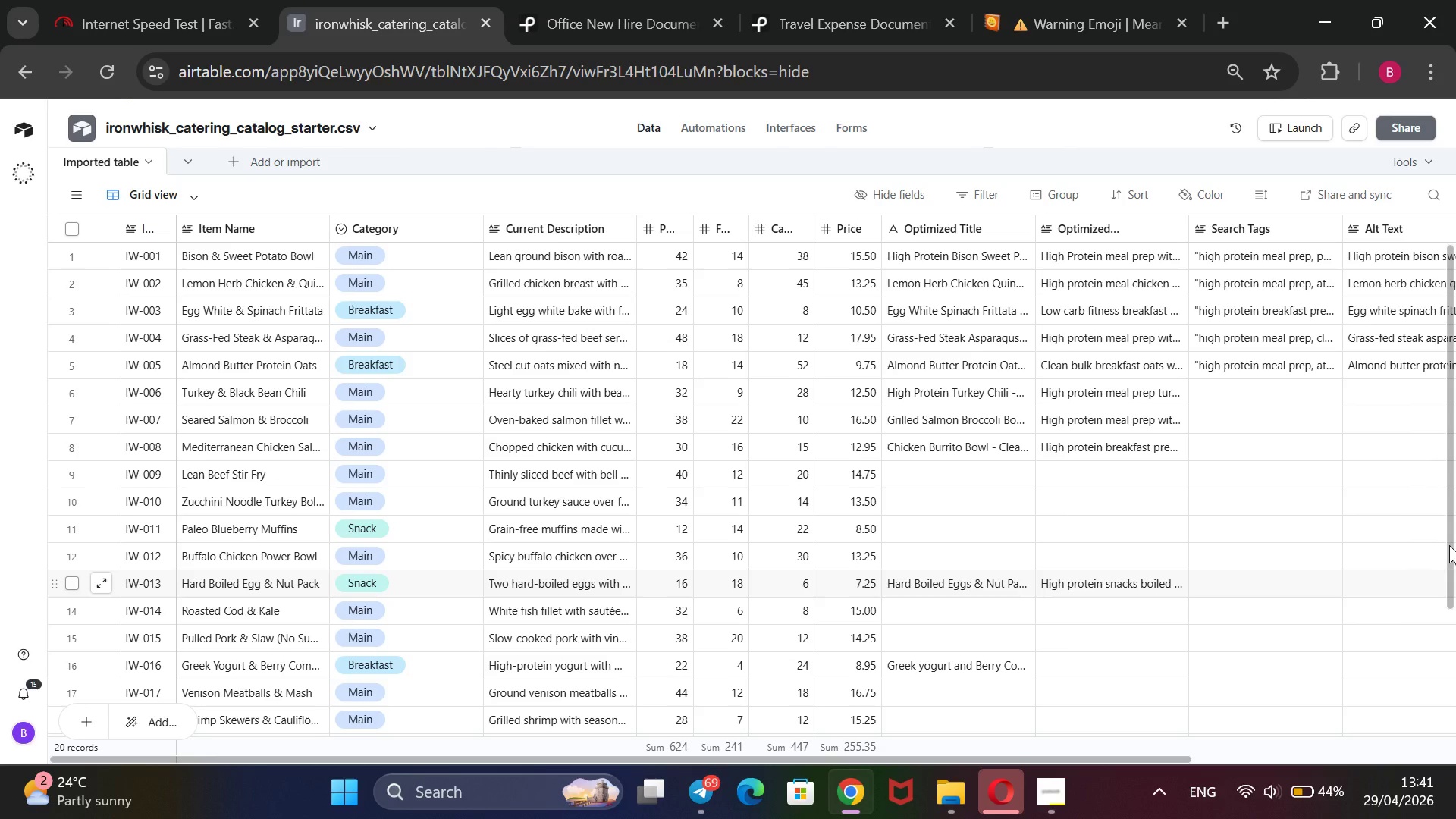 
left_click([1449, 545])
 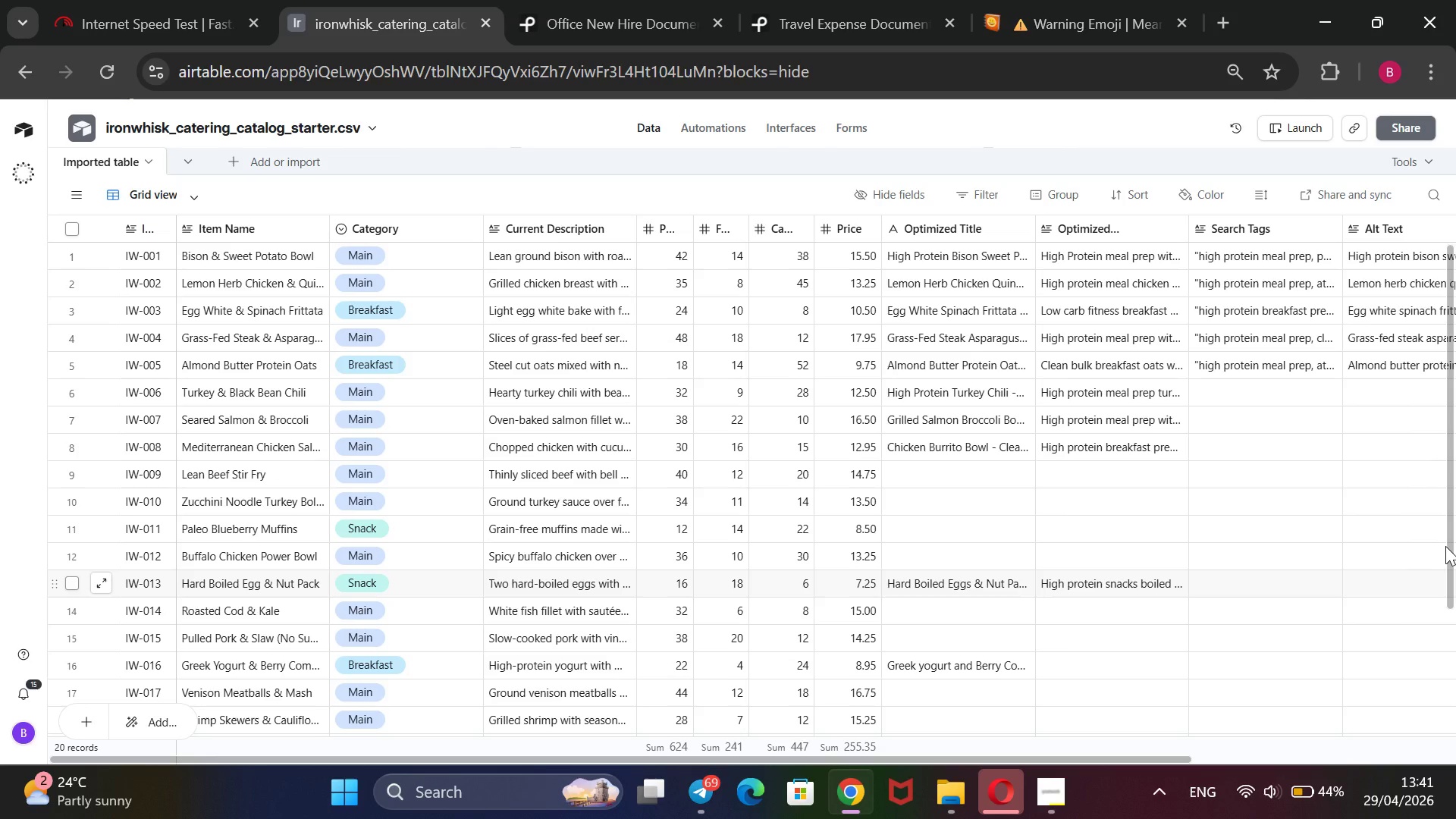 
scroll: coordinate [1428, 542], scroll_direction: down, amount: 2.0
 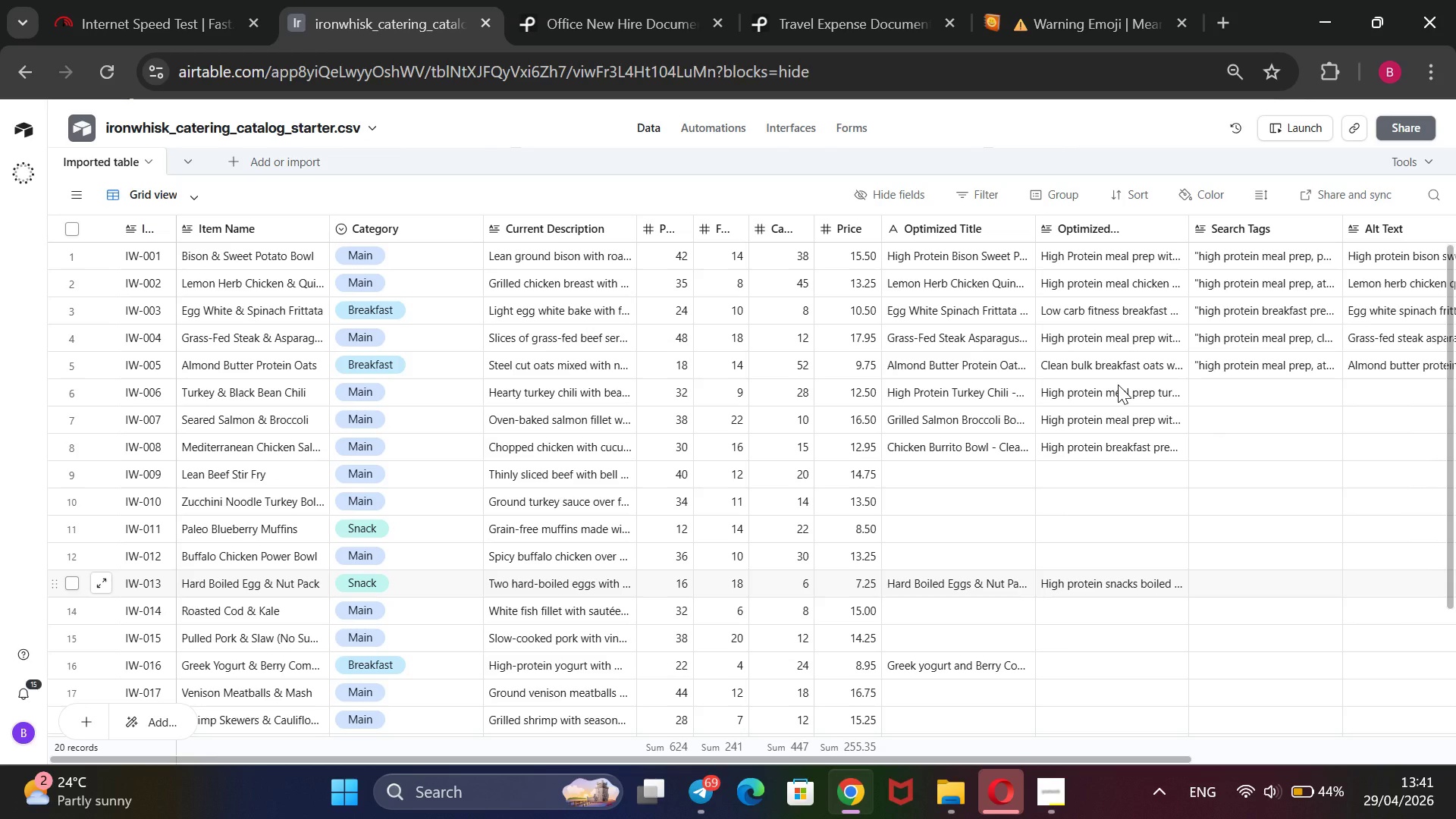 
double_click([1116, 382])
 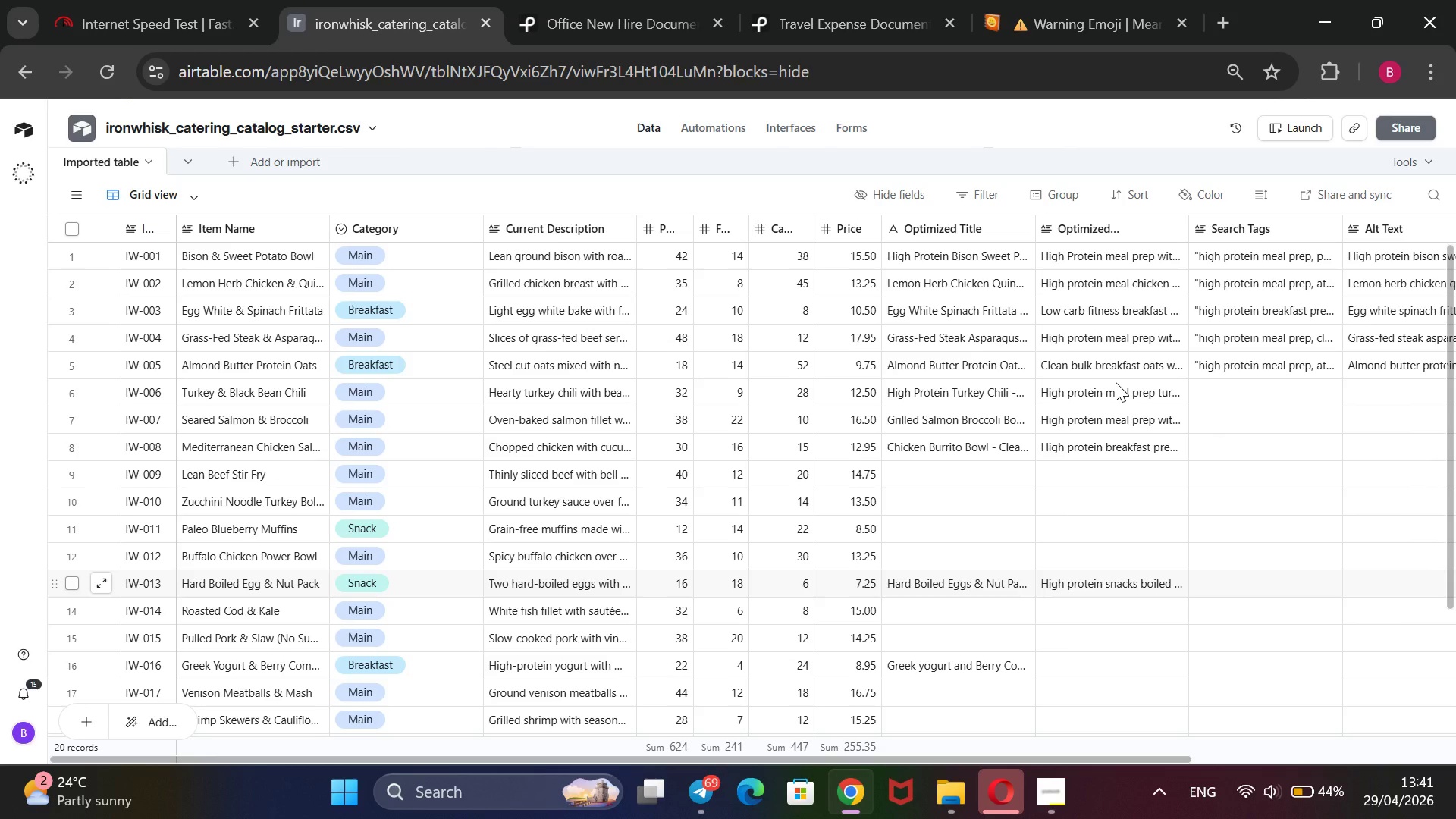 
triple_click([1116, 382])
 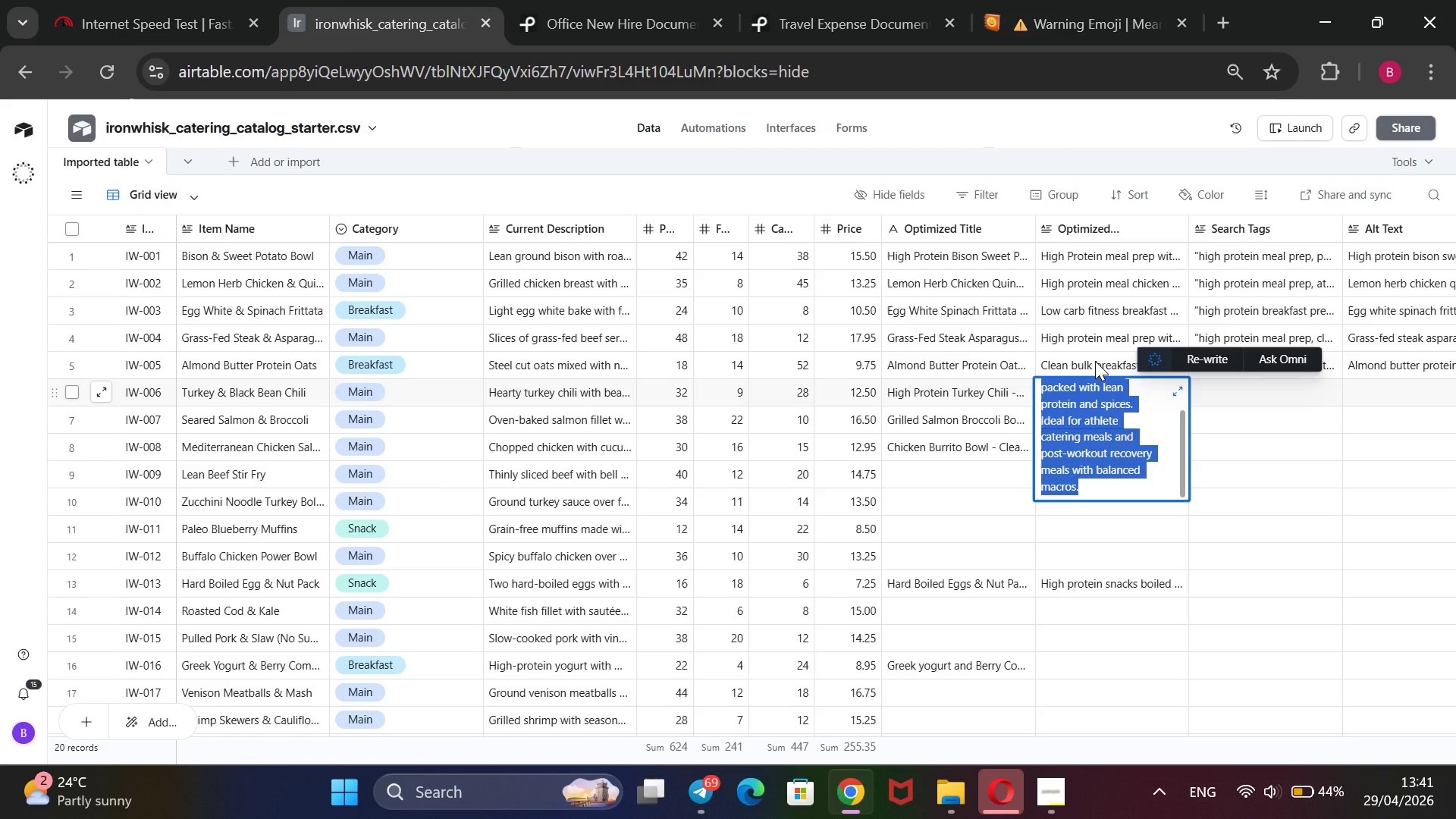 
wait(7.3)
 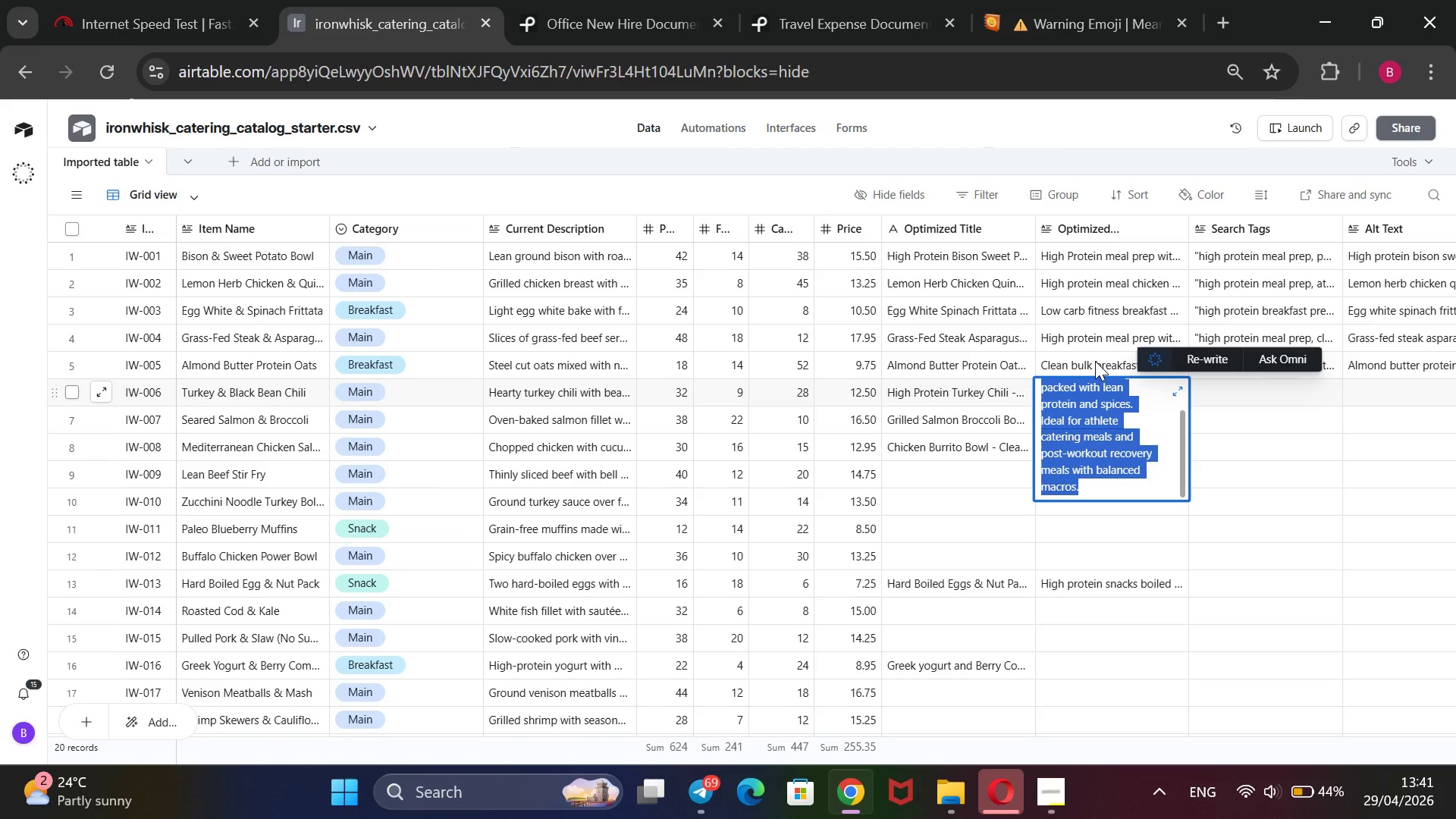 
key(Backspace)
 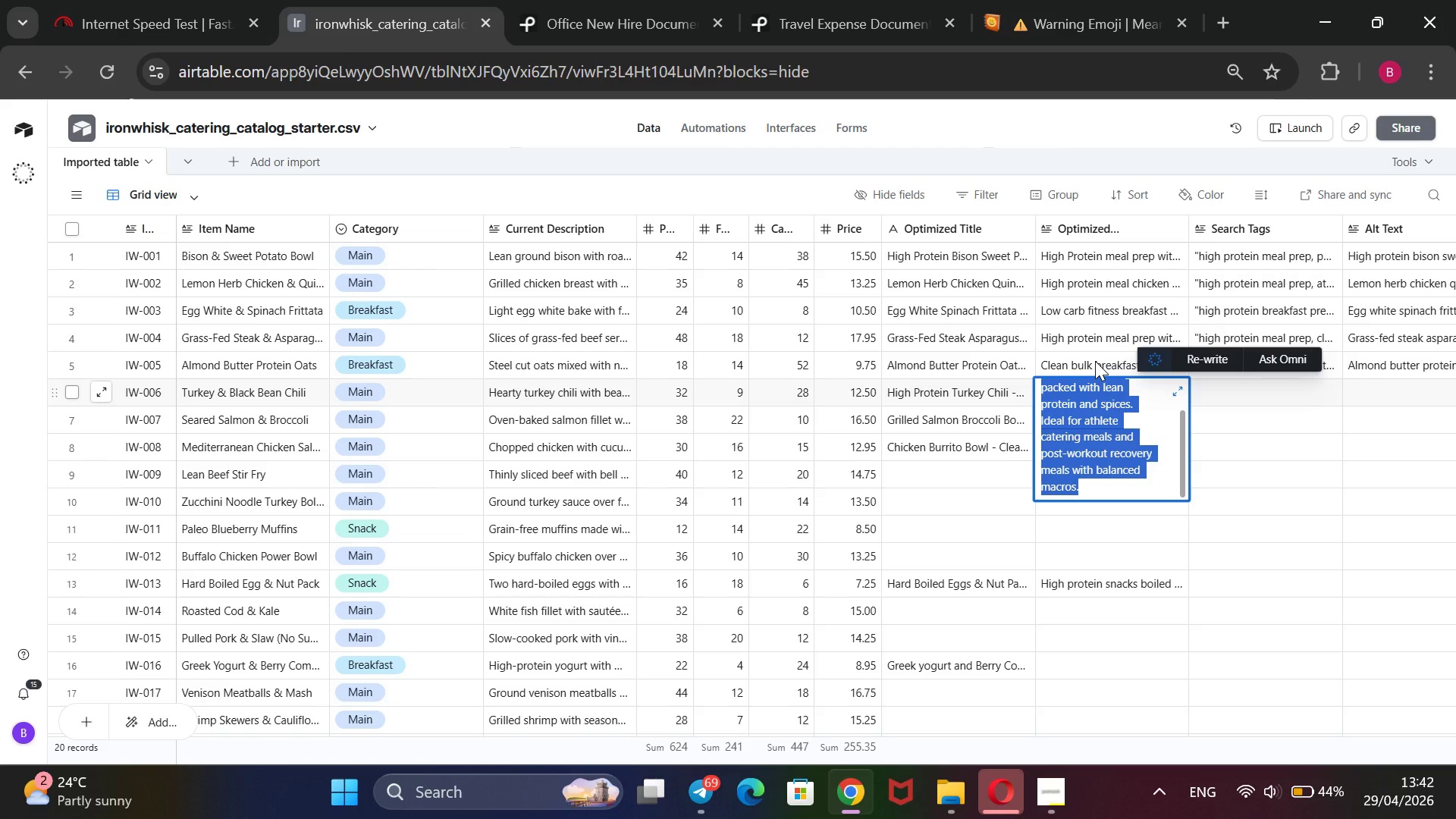 
key(CapsLock)
 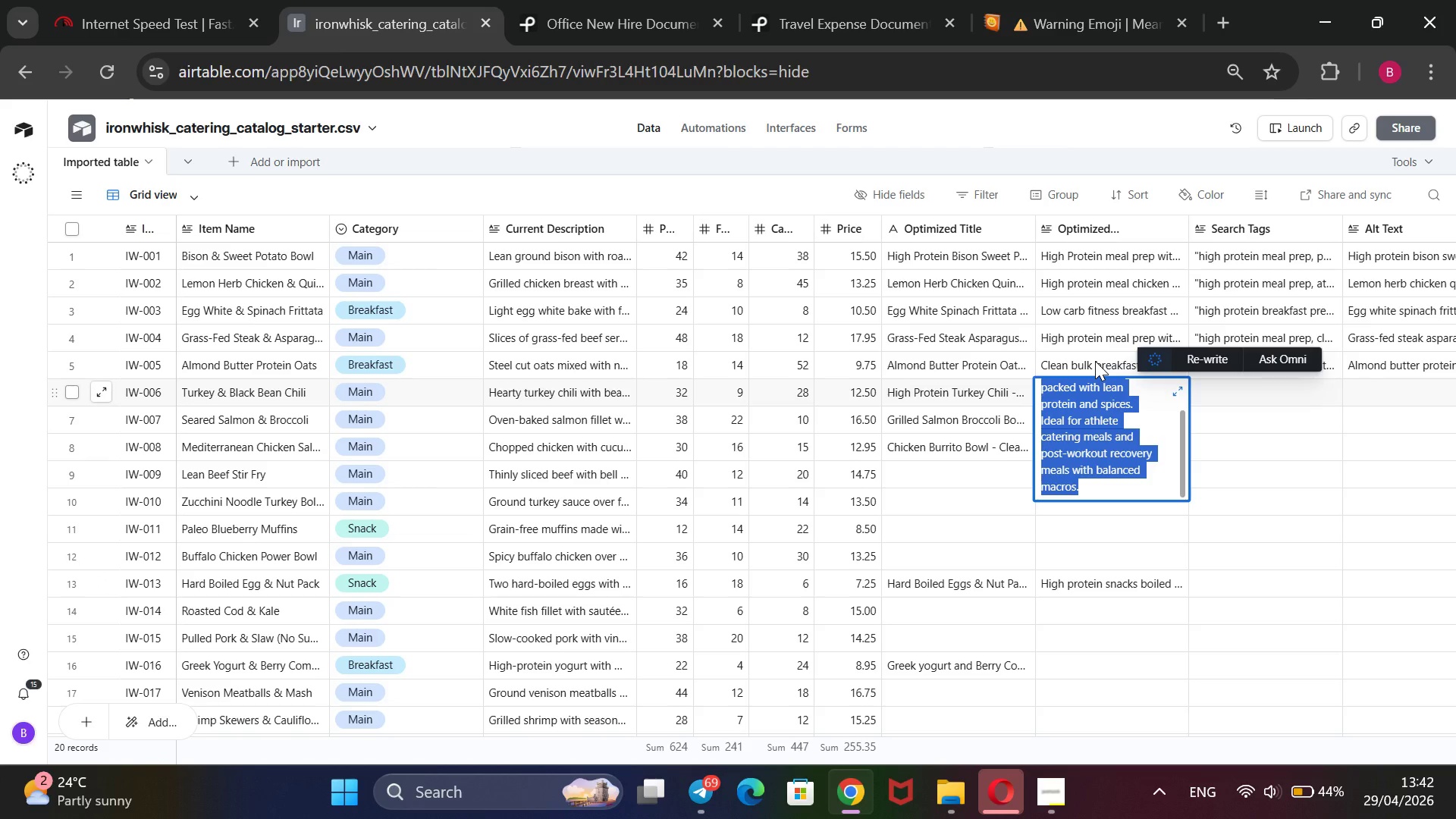 
key(H)
 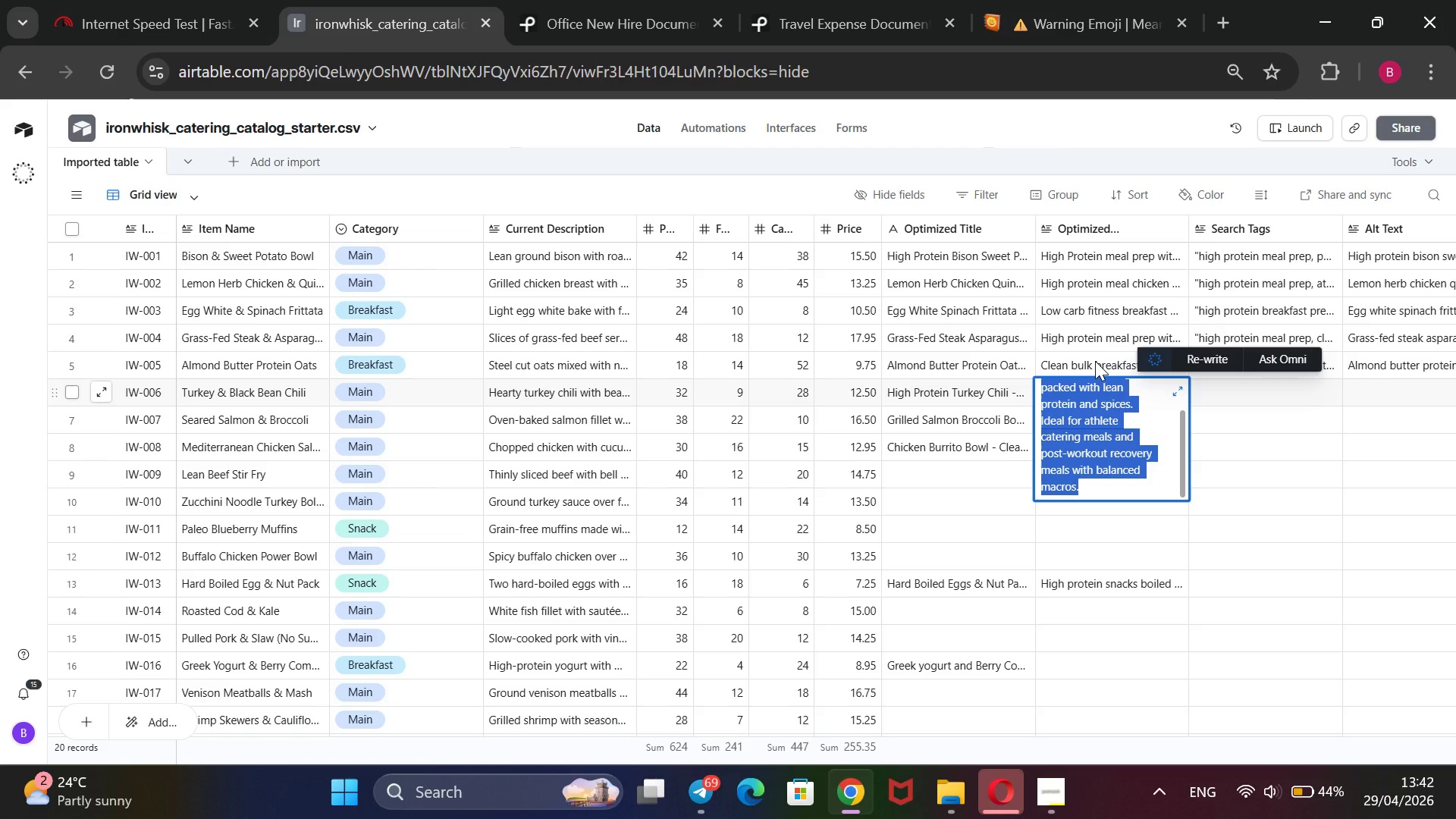 
wait(9.52)
 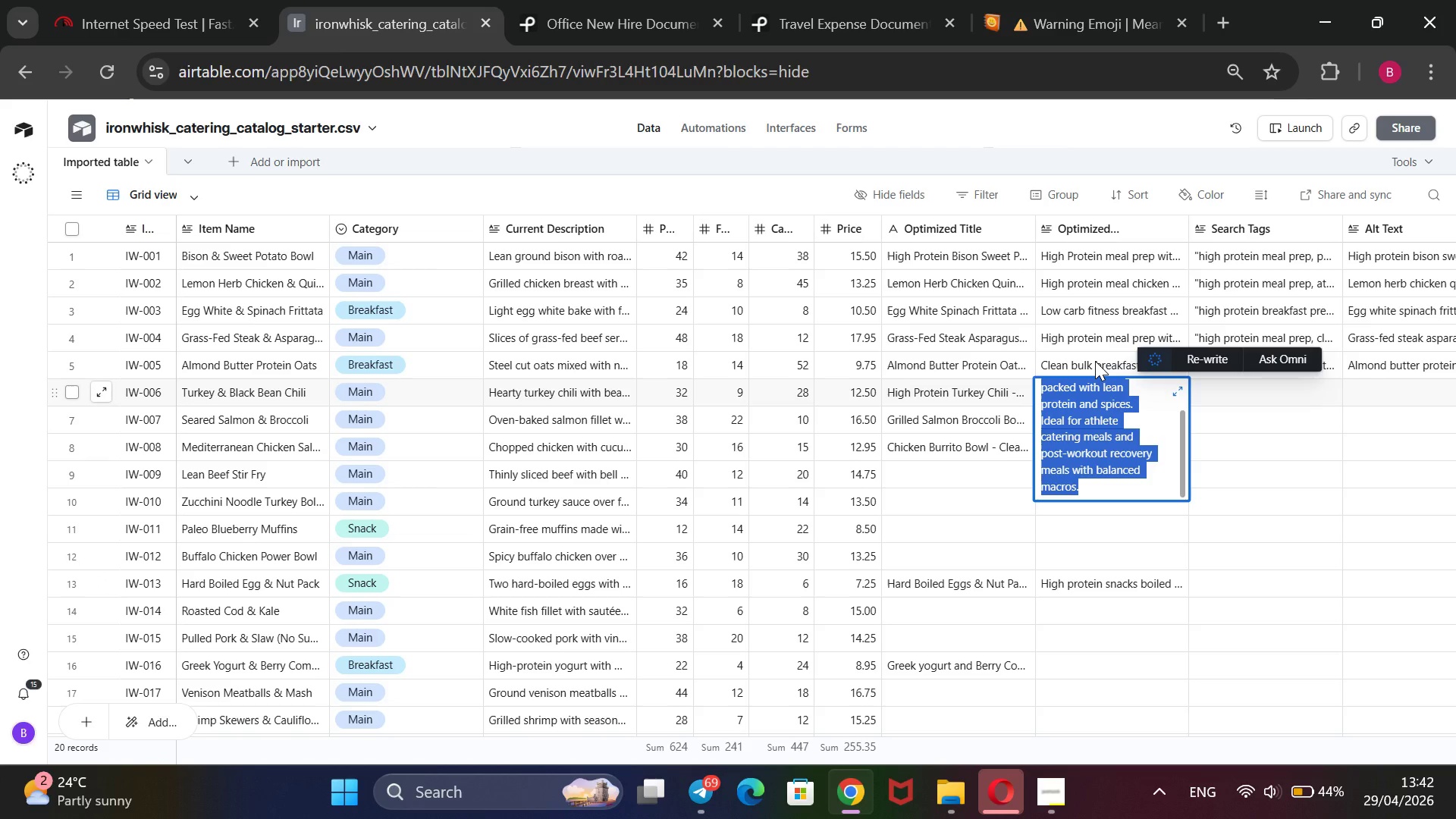 
key(CapsLock)
 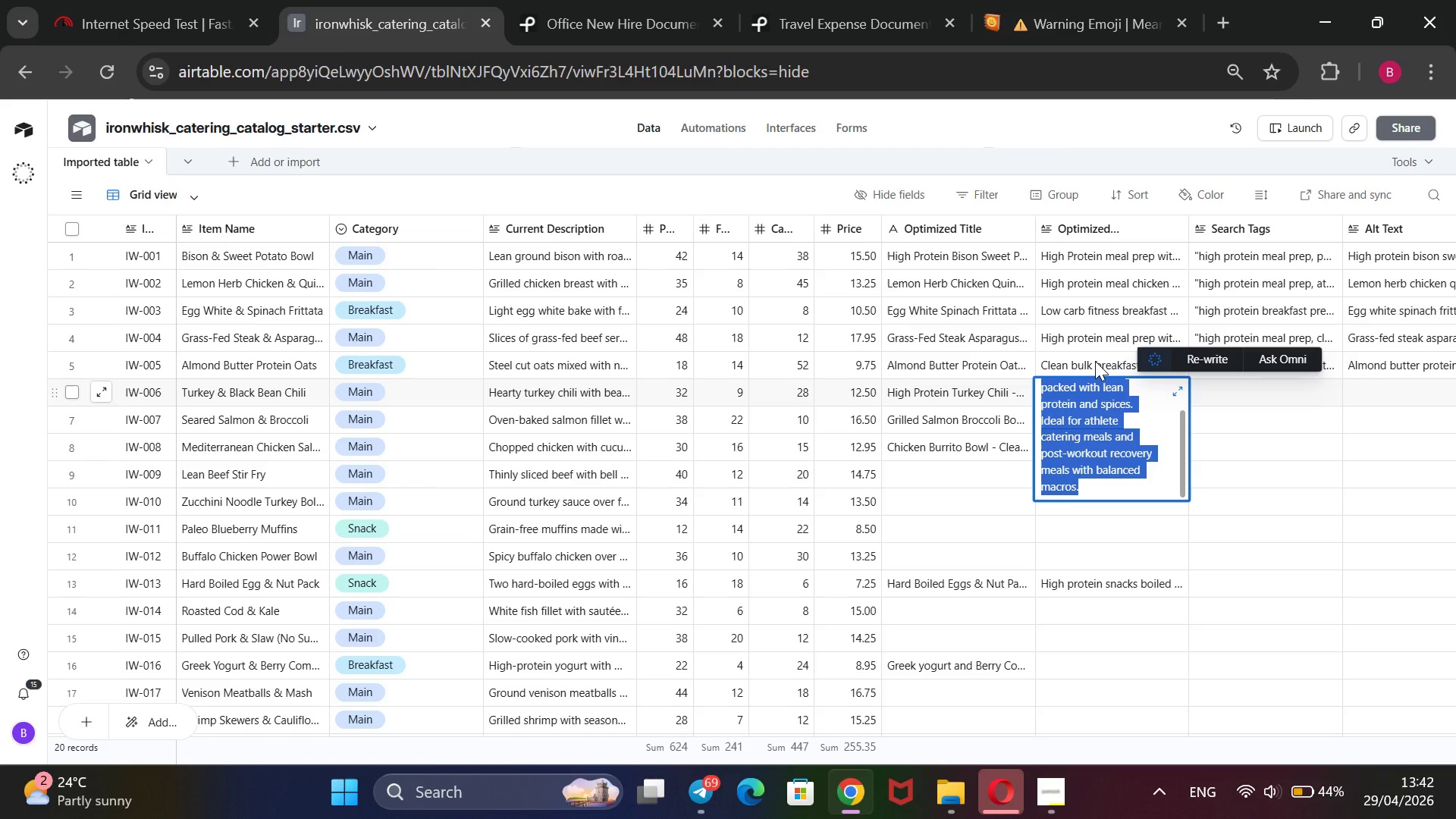 
key(Backspace)
 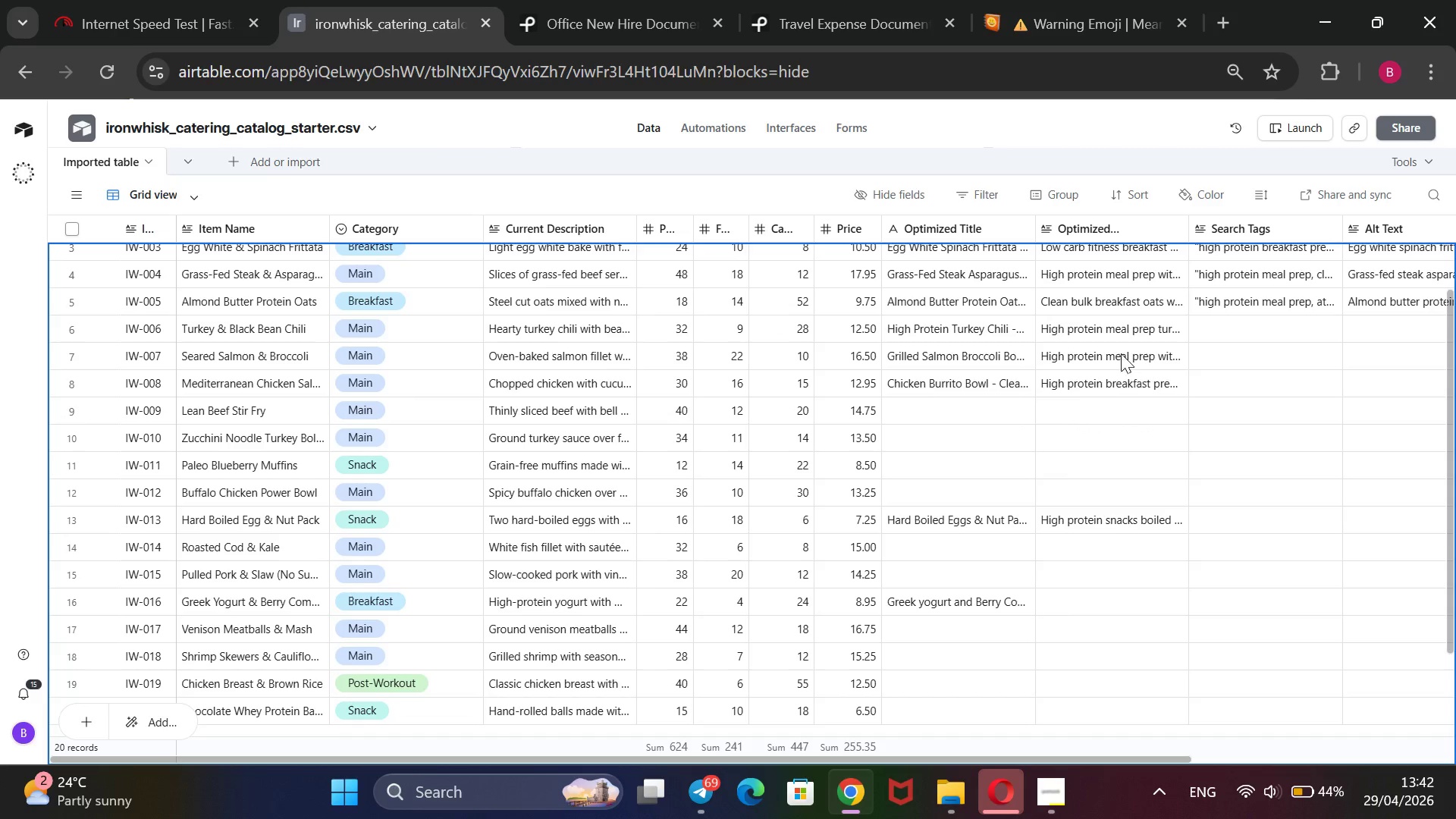 
wait(6.61)
 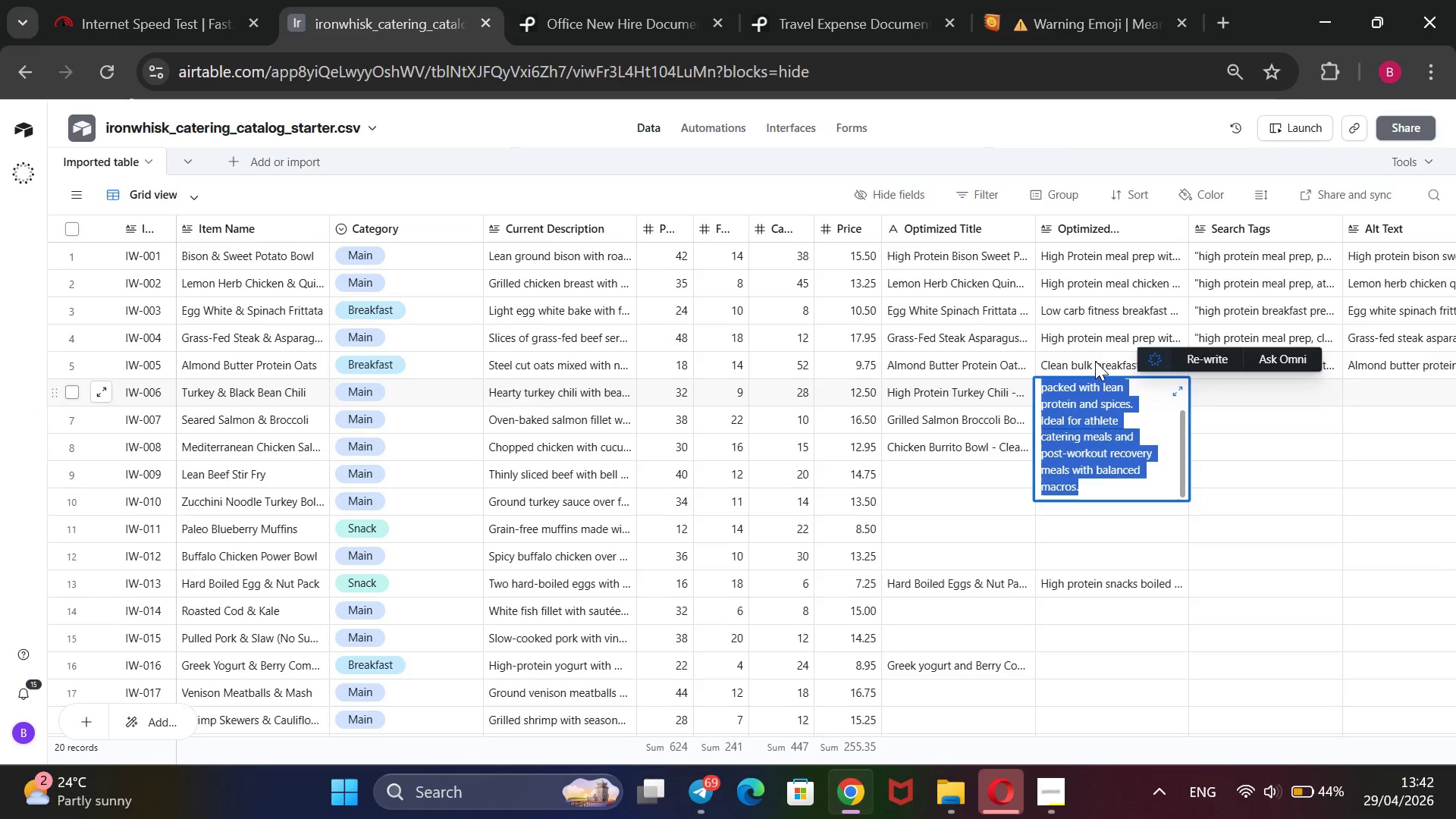 
double_click([1116, 325])
 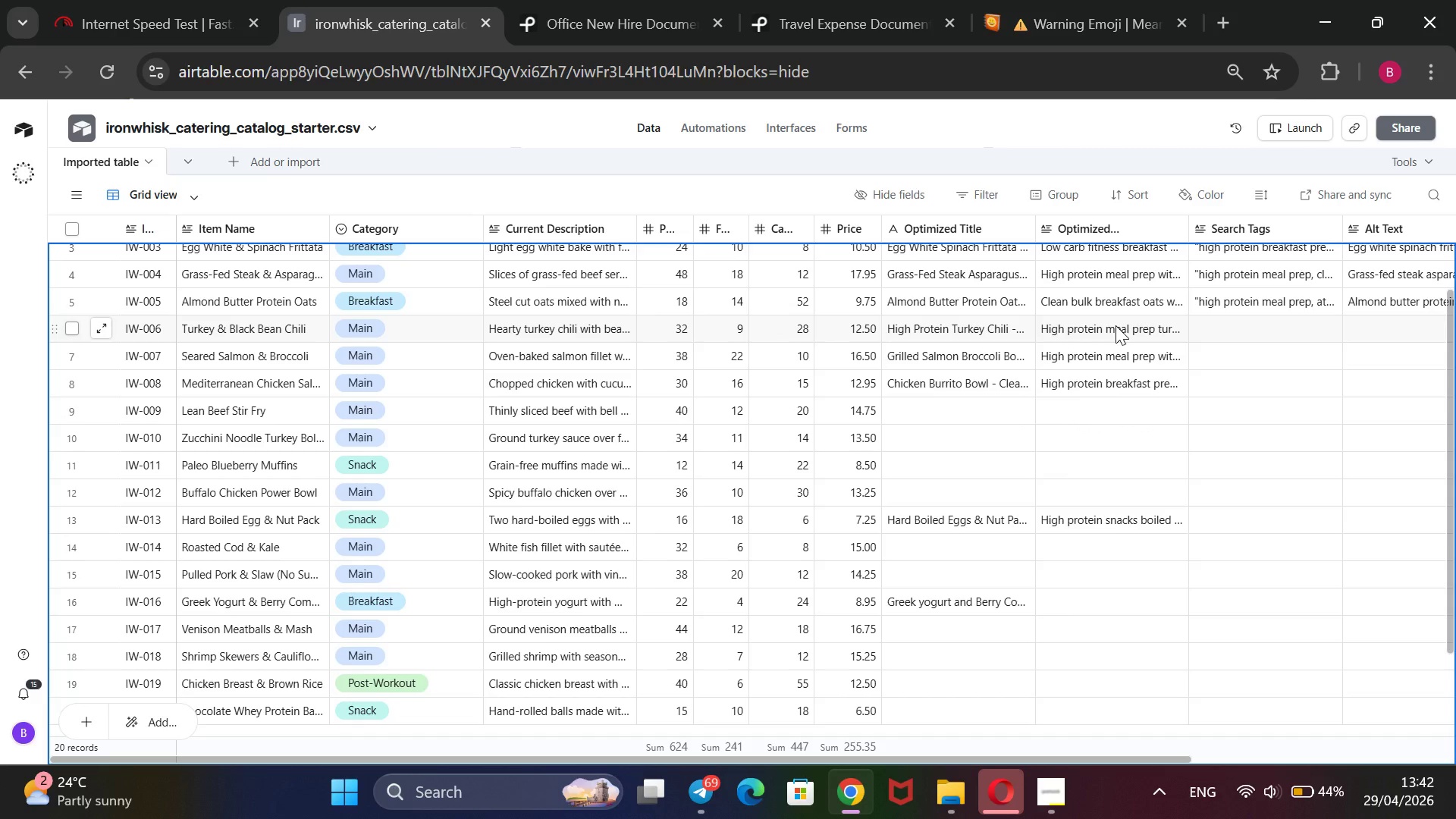 
triple_click([1116, 325])
 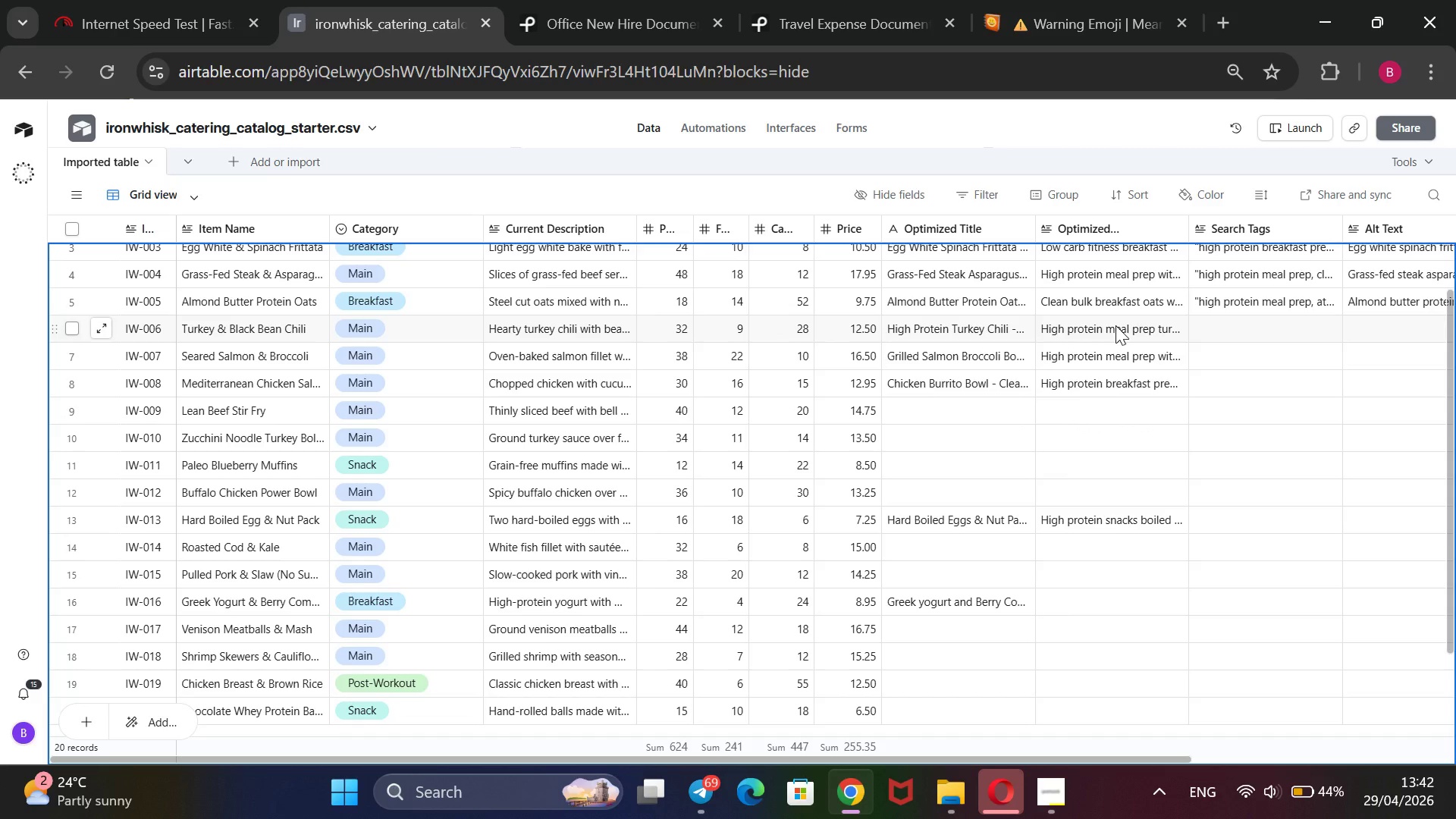 
triple_click([1116, 325])
 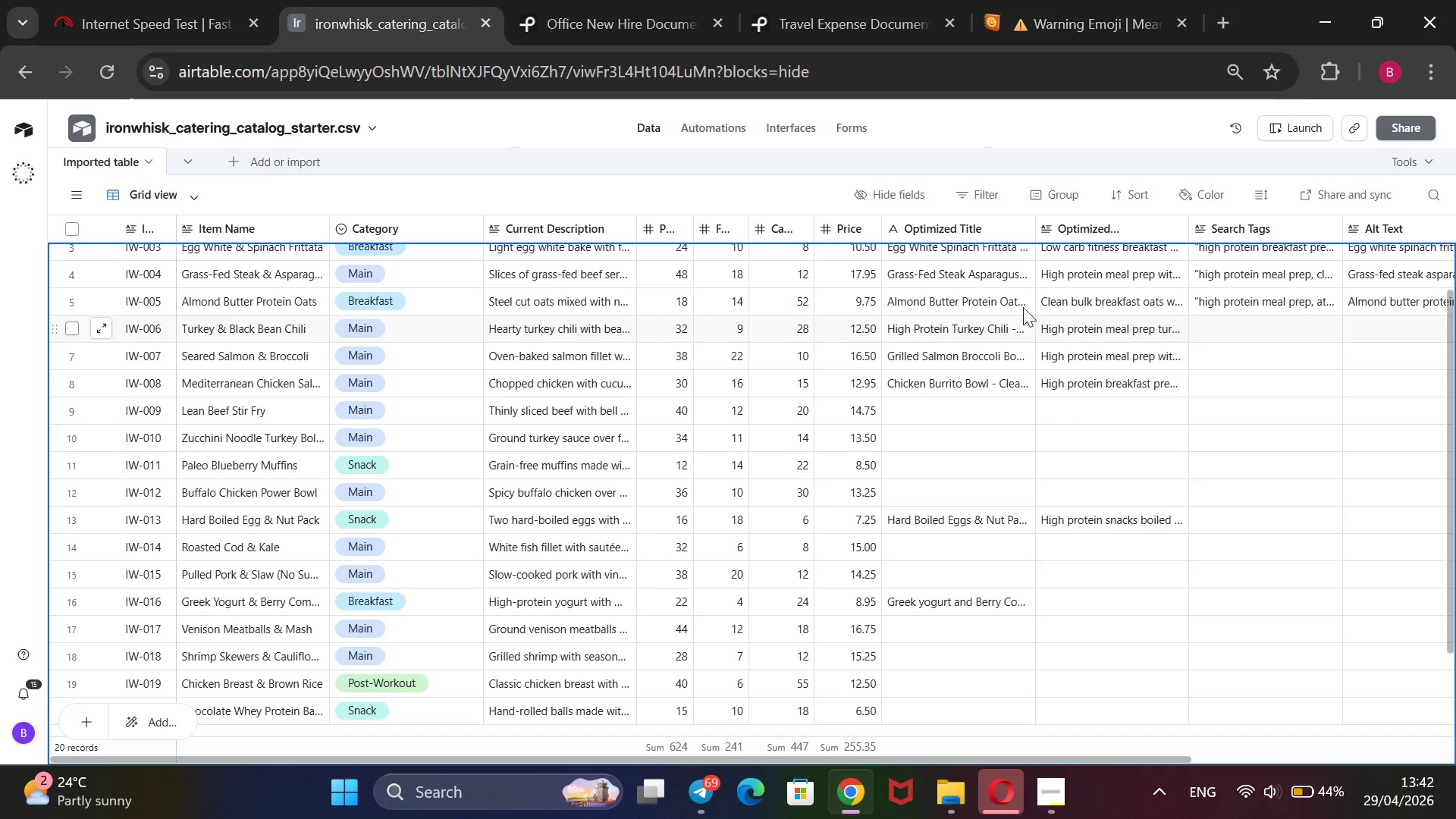 
triple_click([1116, 325])
 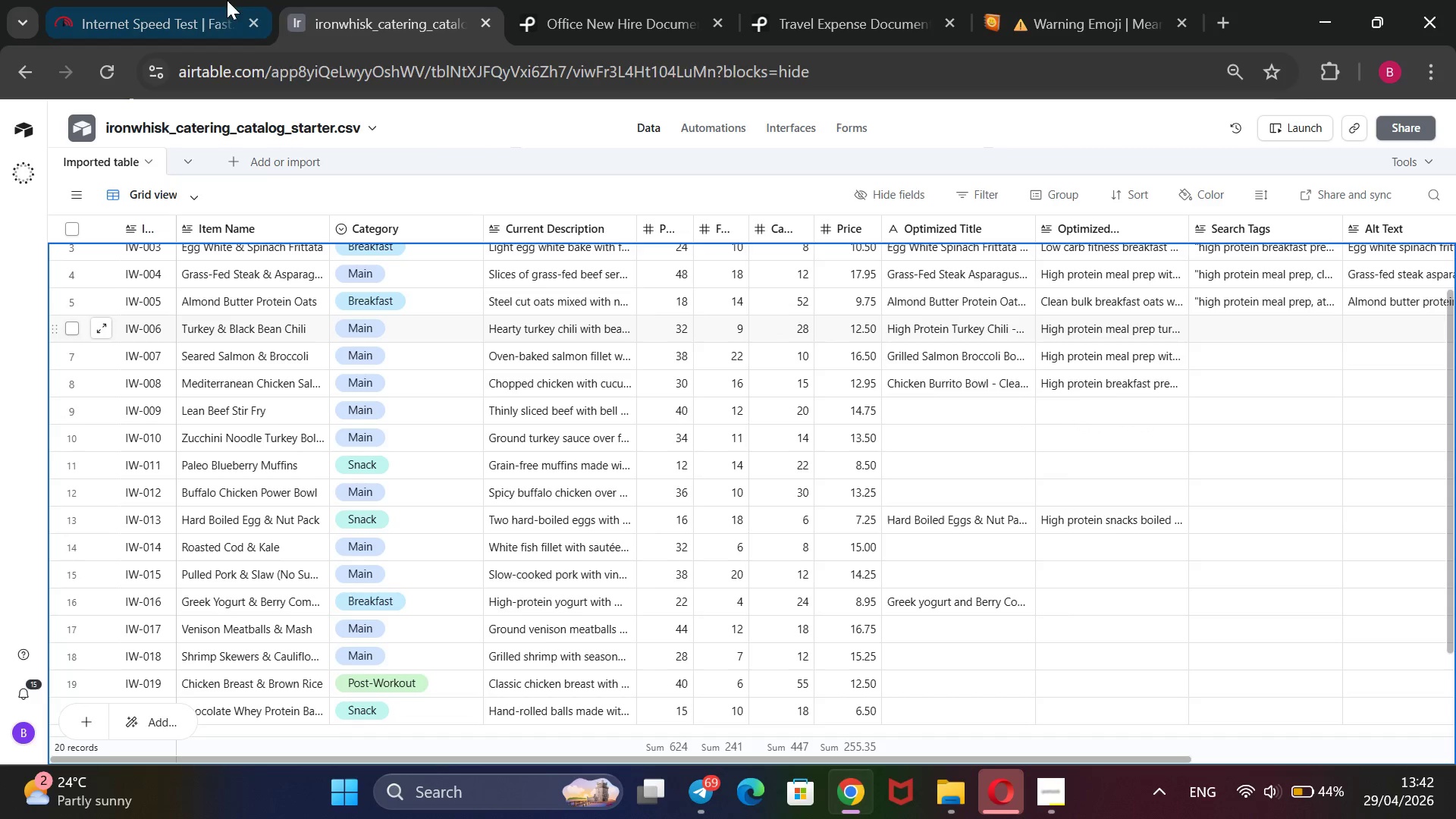 
wait(6.03)
 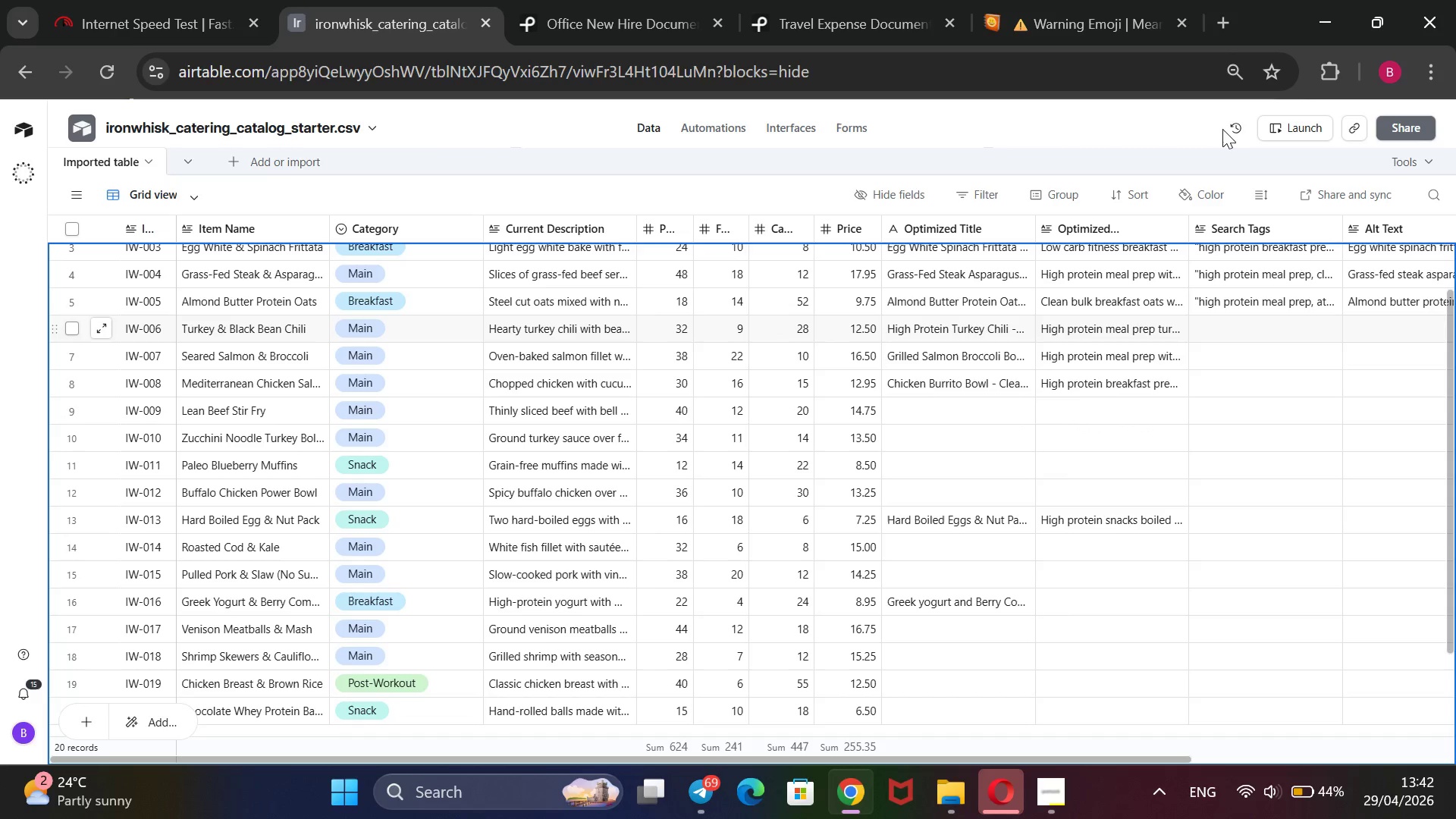 
left_click([112, 62])
 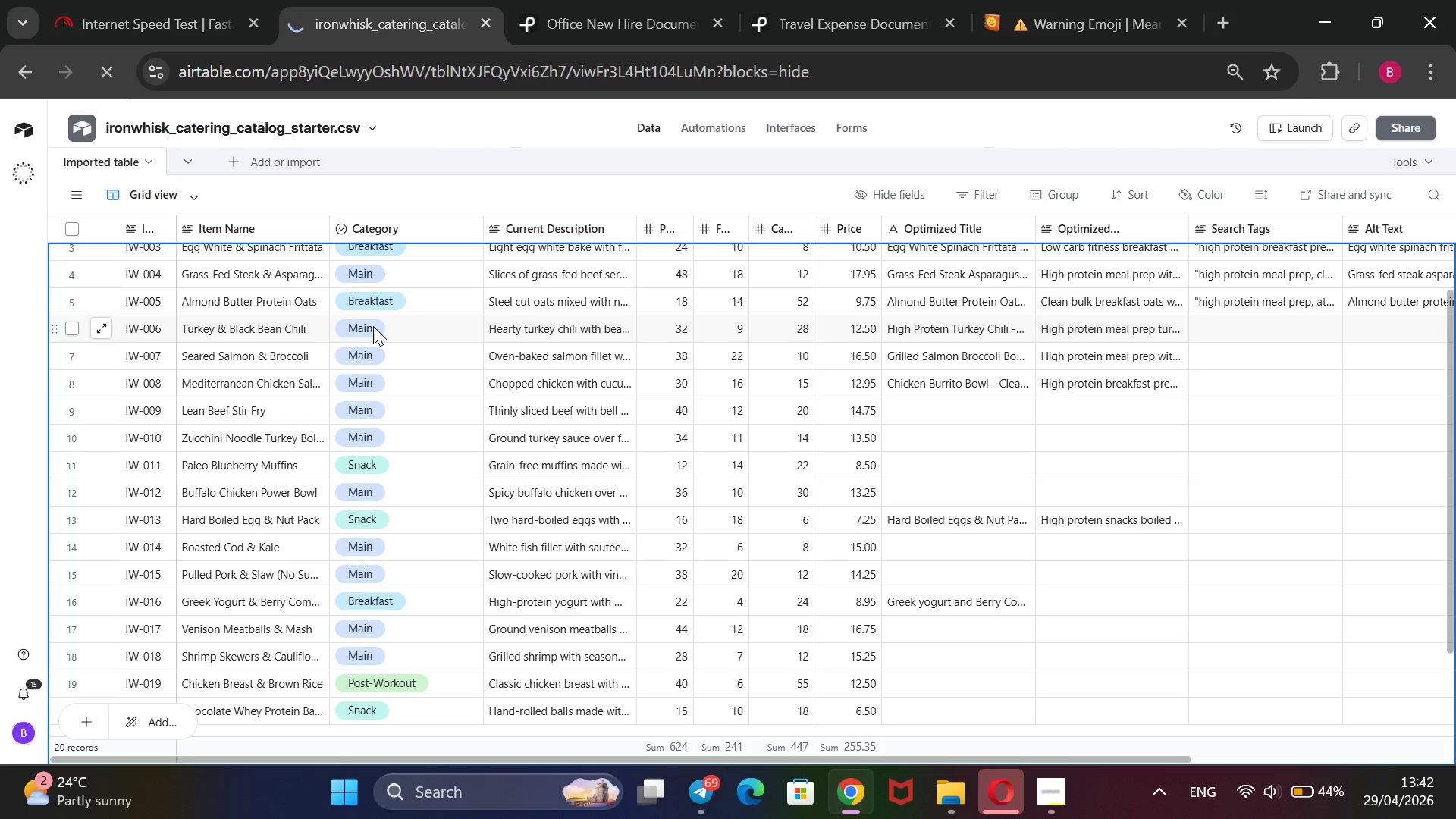 
wait(11.25)
 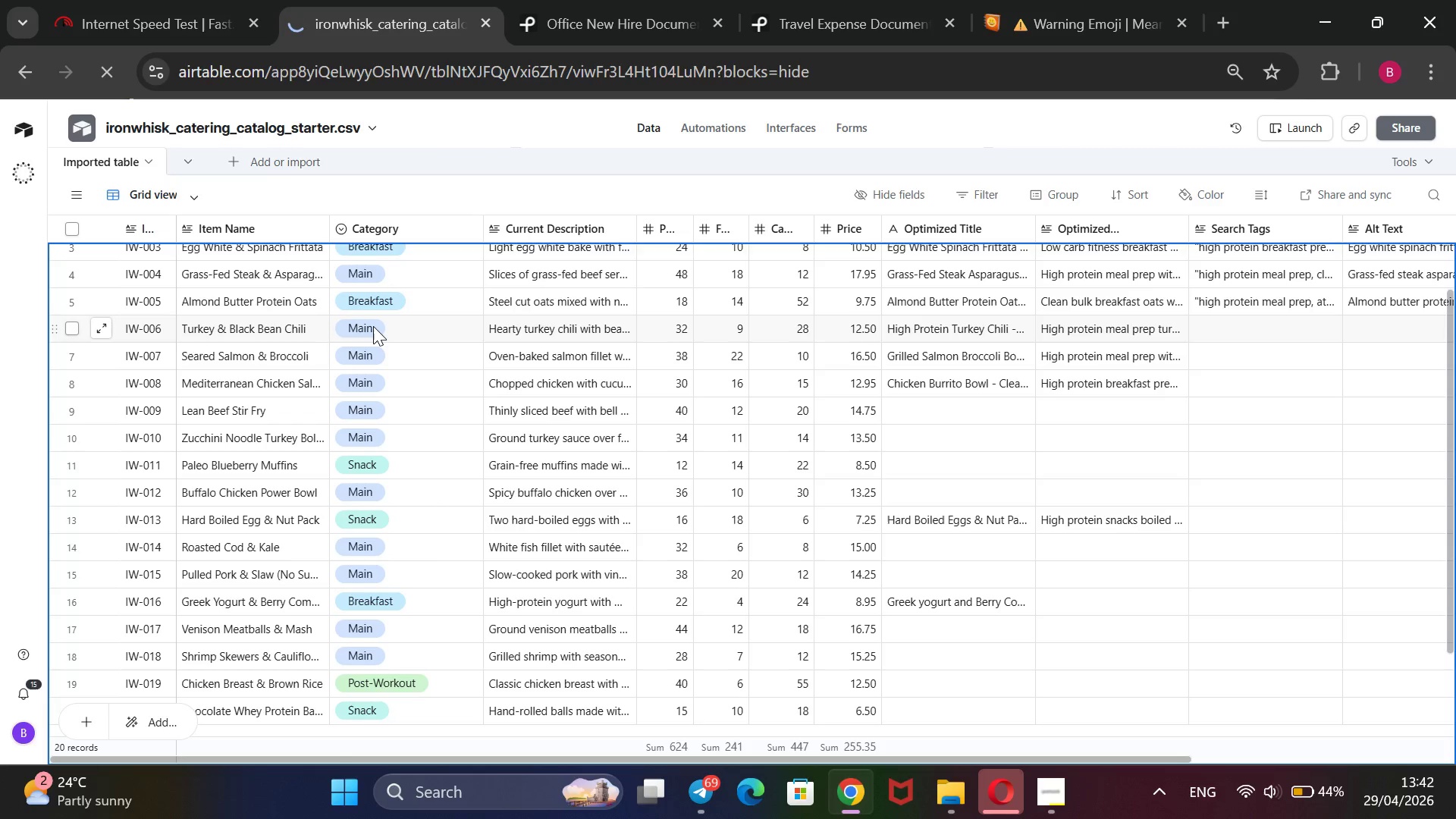 
key(Backspace)
 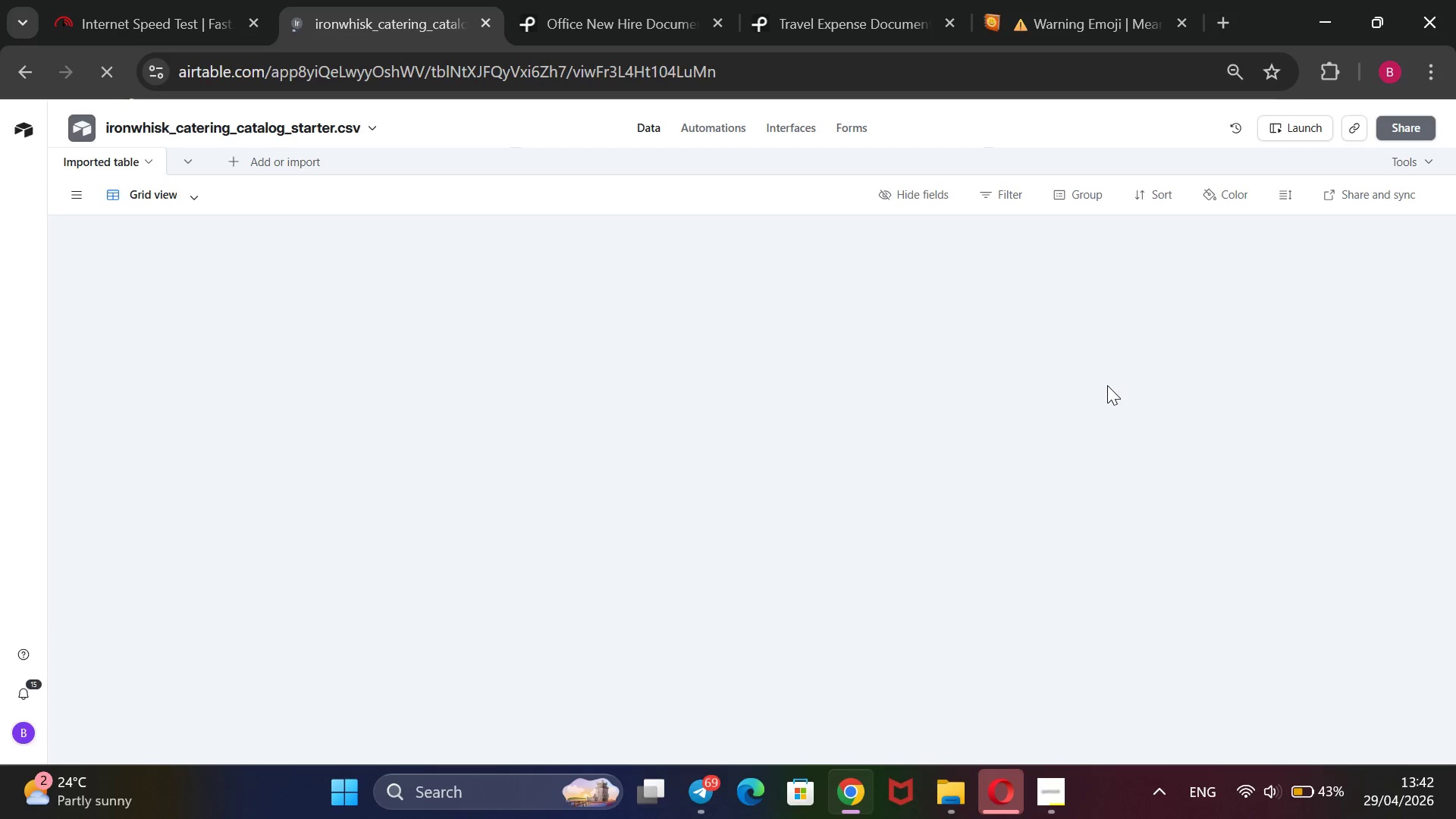 
wait(21.75)
 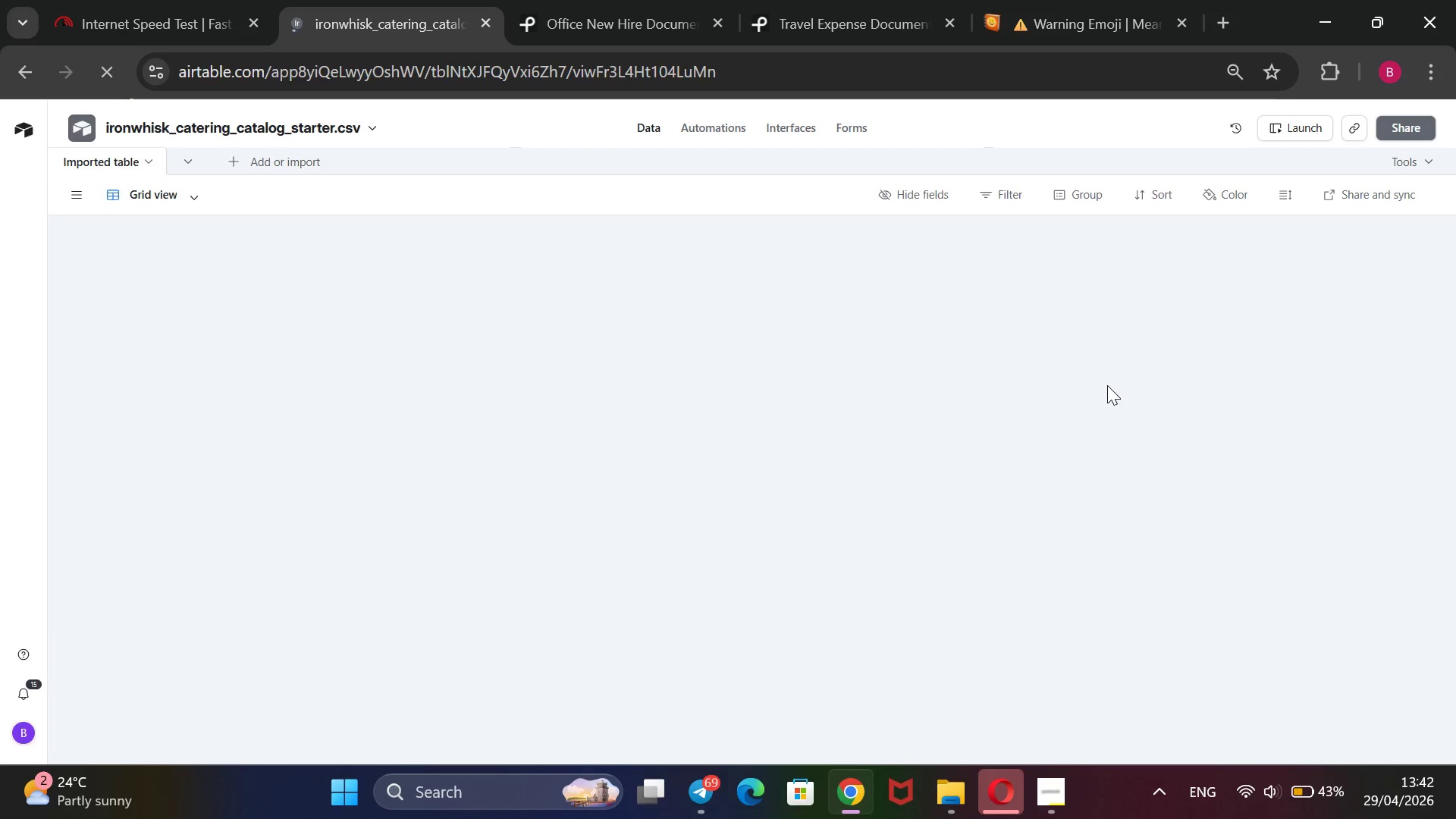 
double_click([1098, 331])
 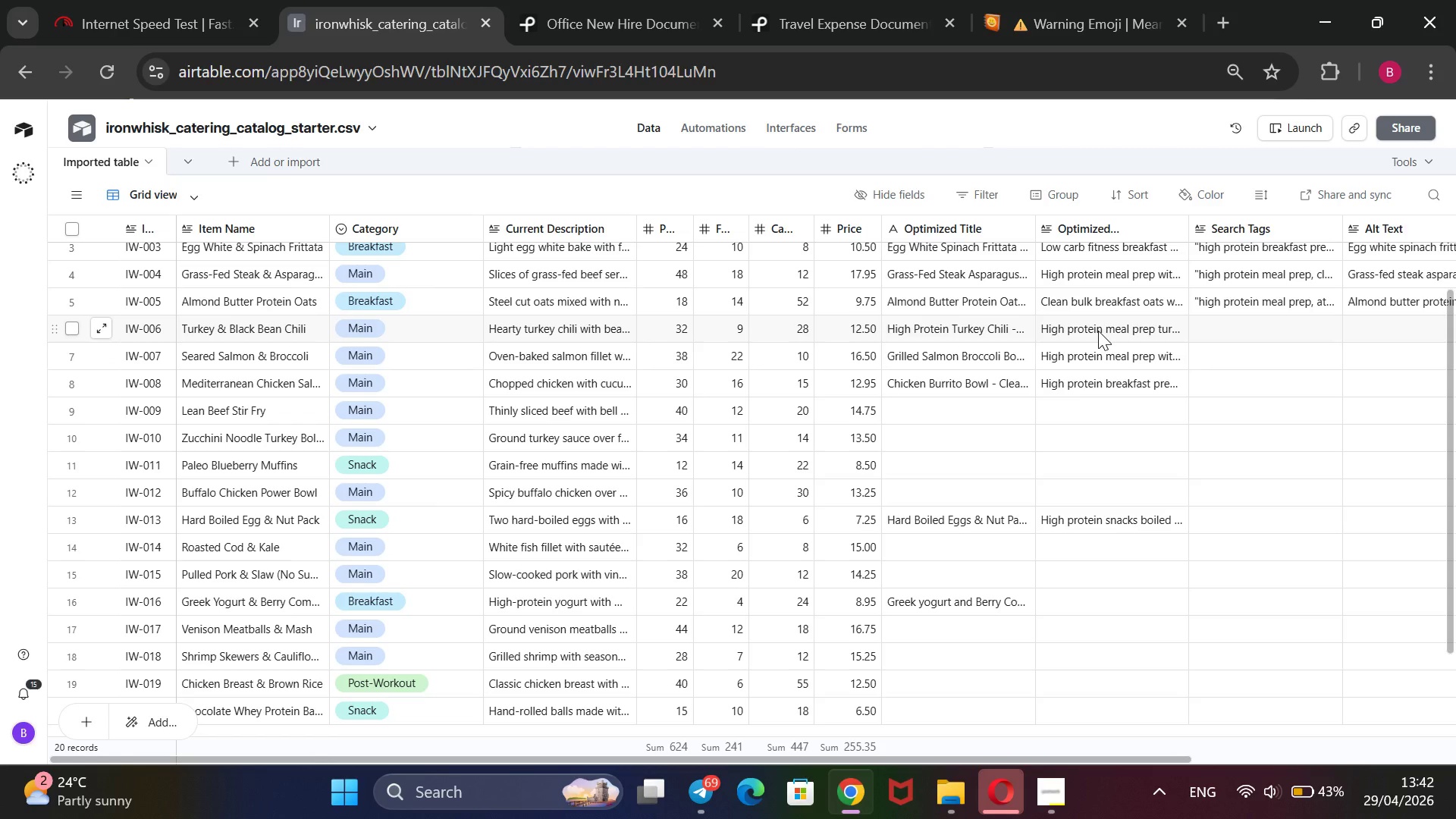 
triple_click([1098, 331])
 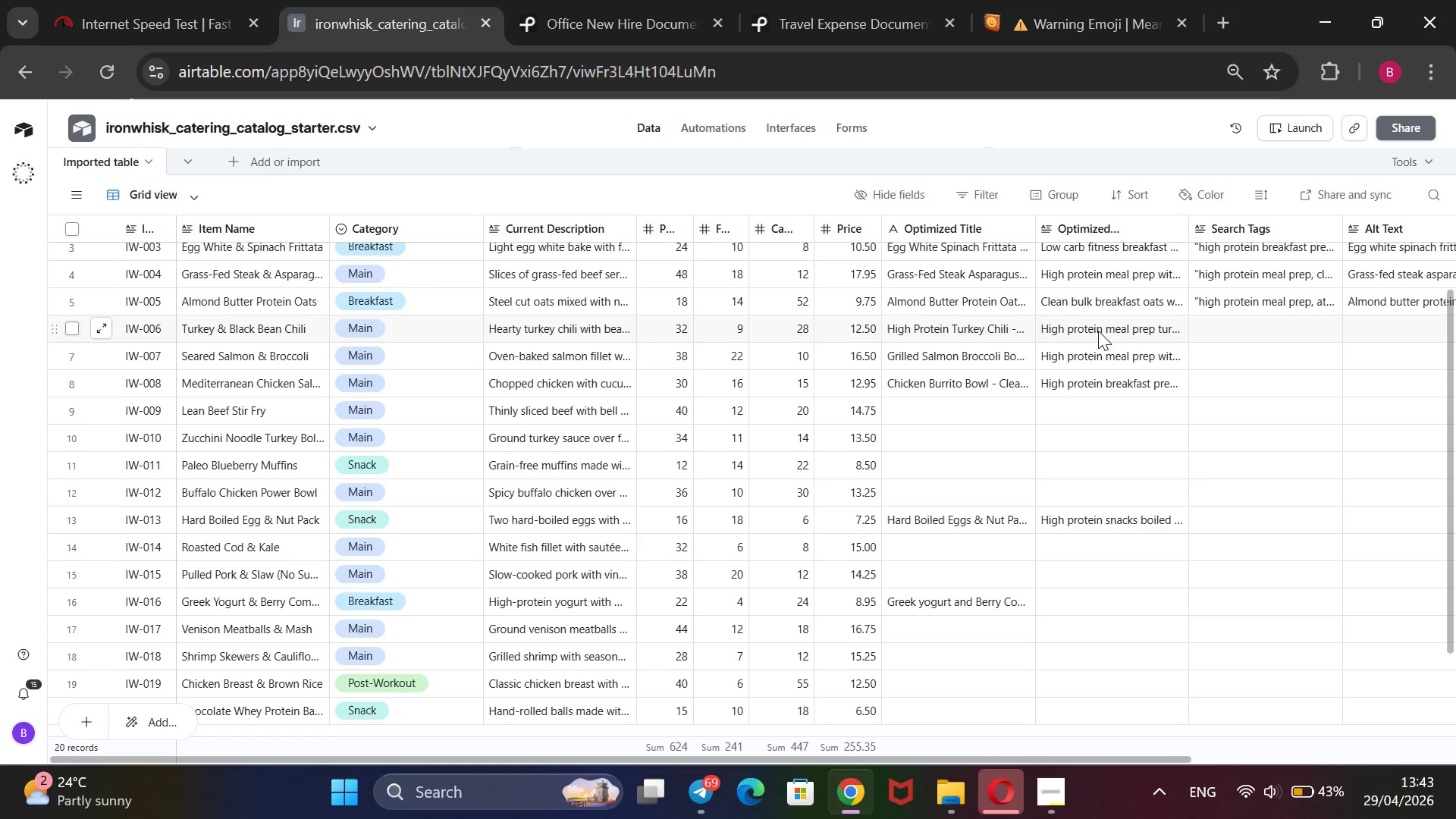 
triple_click([1098, 331])
 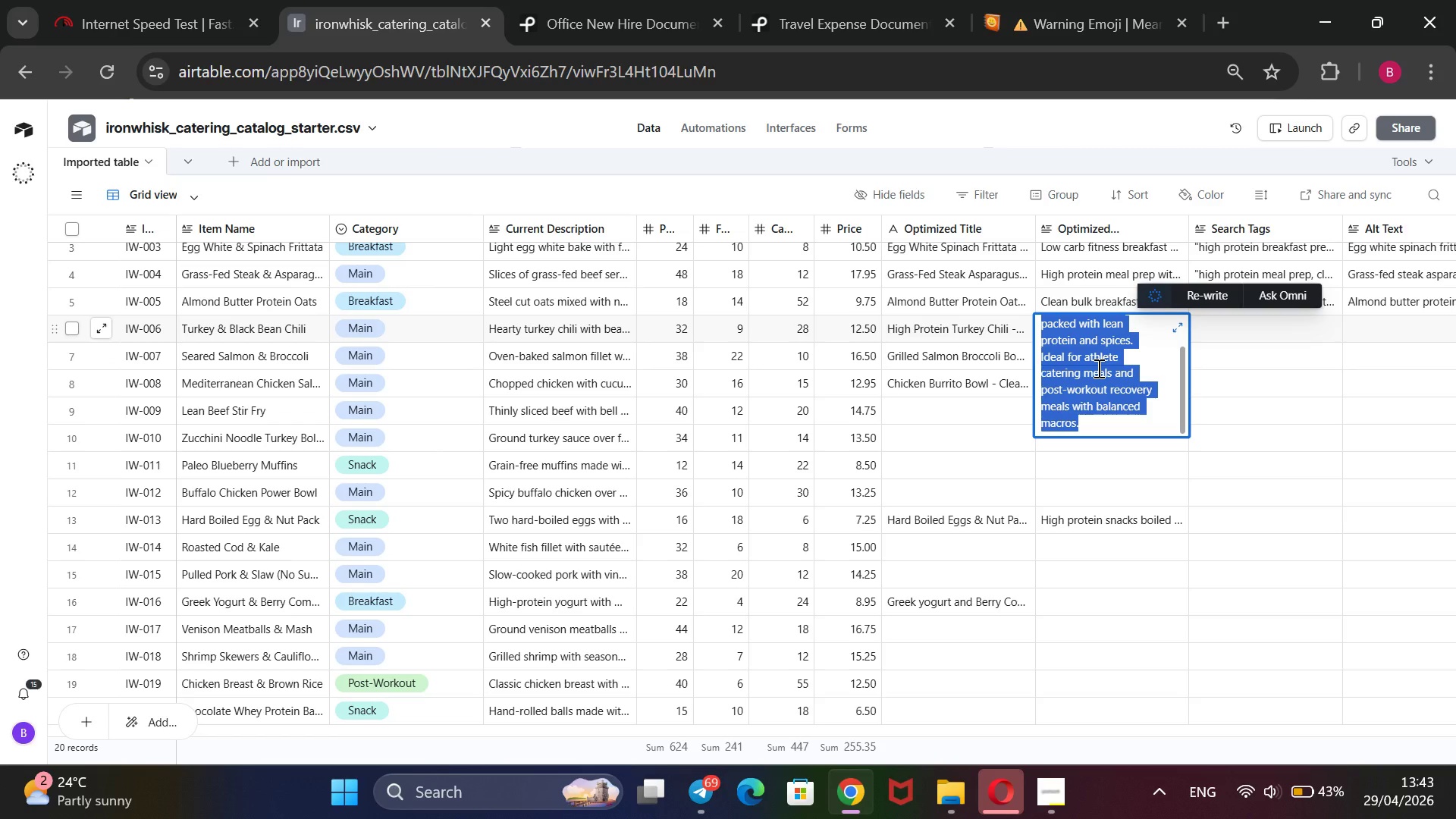 
key(Backspace)
 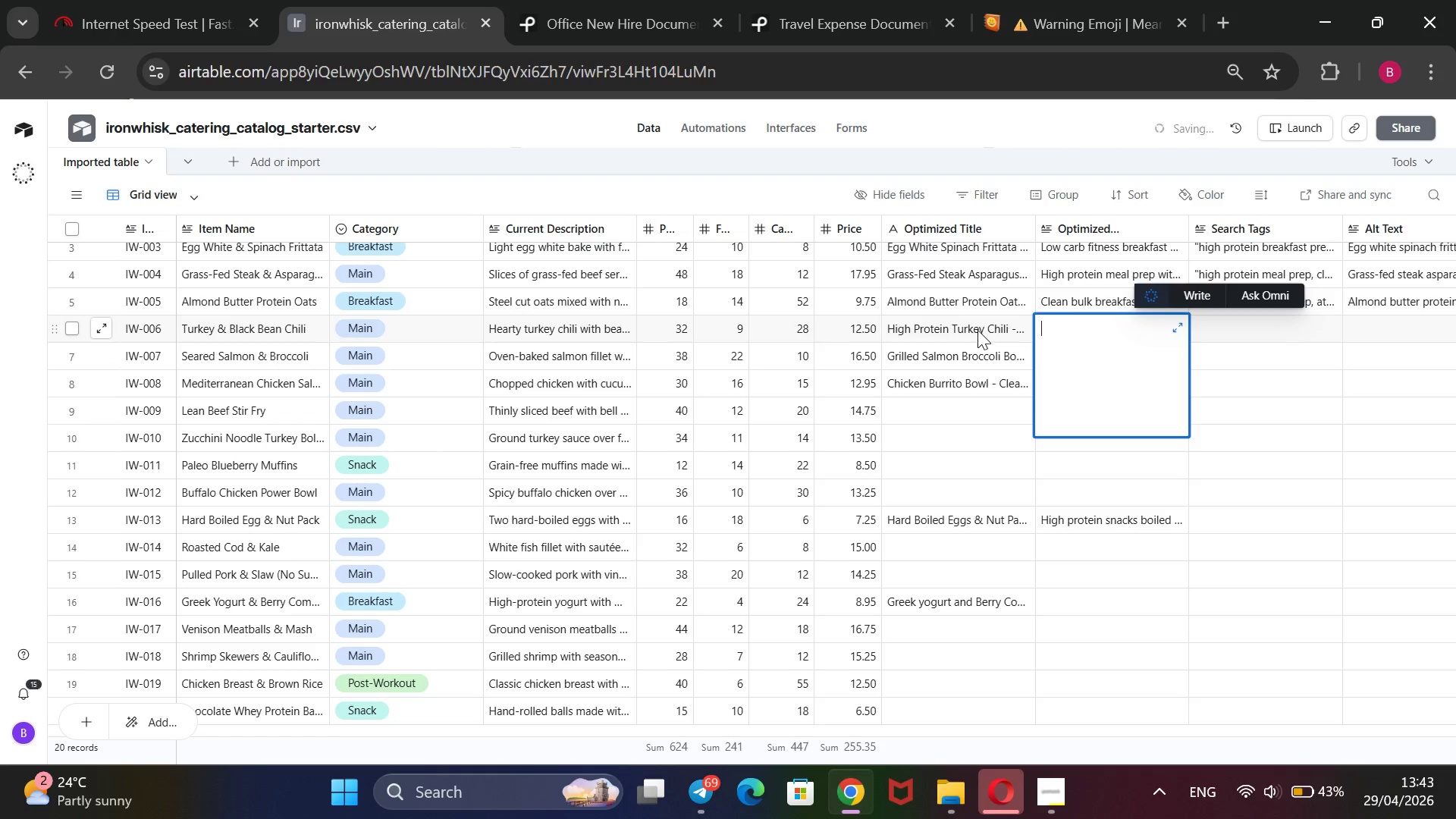 
double_click([977, 331])
 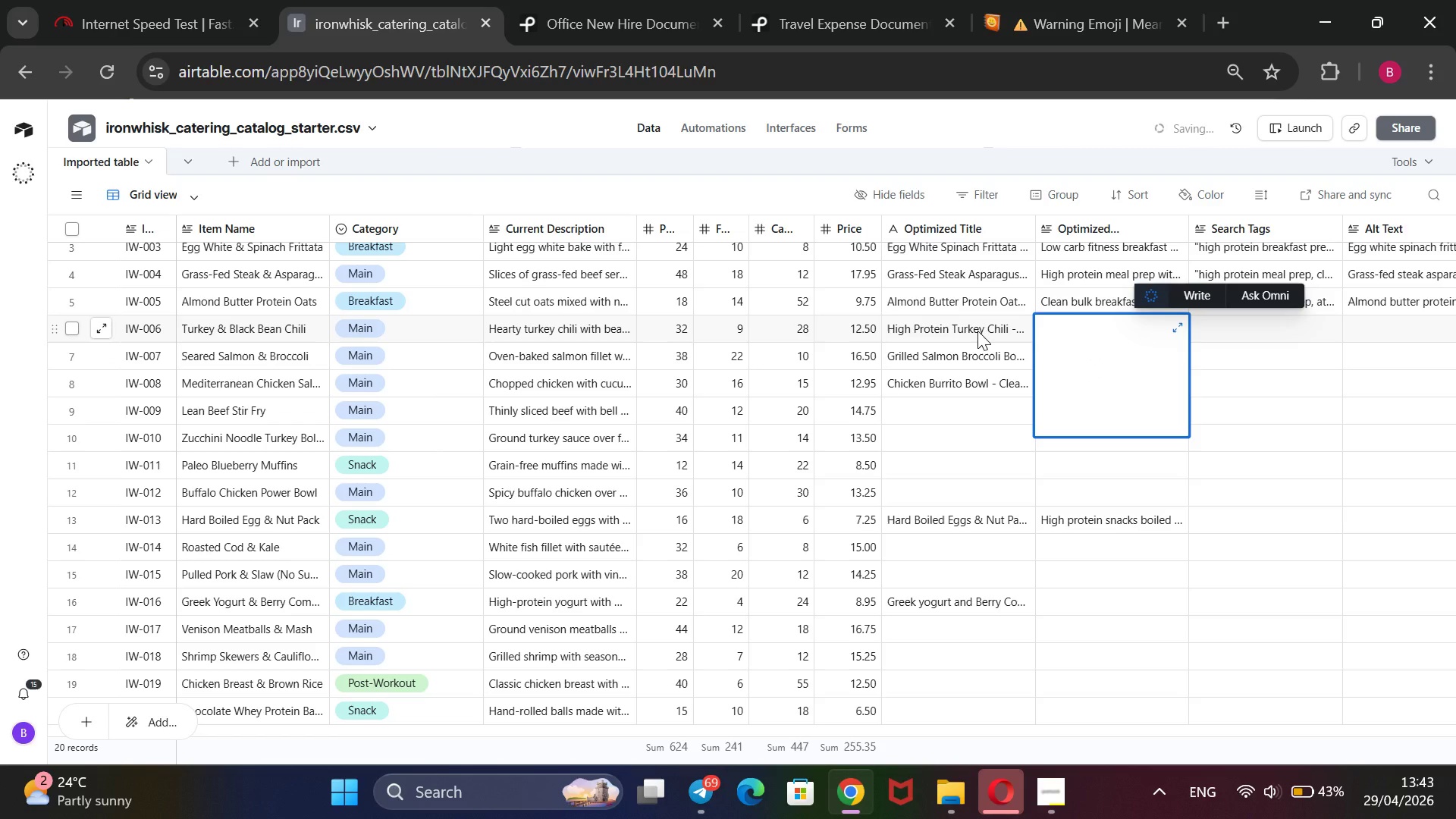 
triple_click([977, 331])
 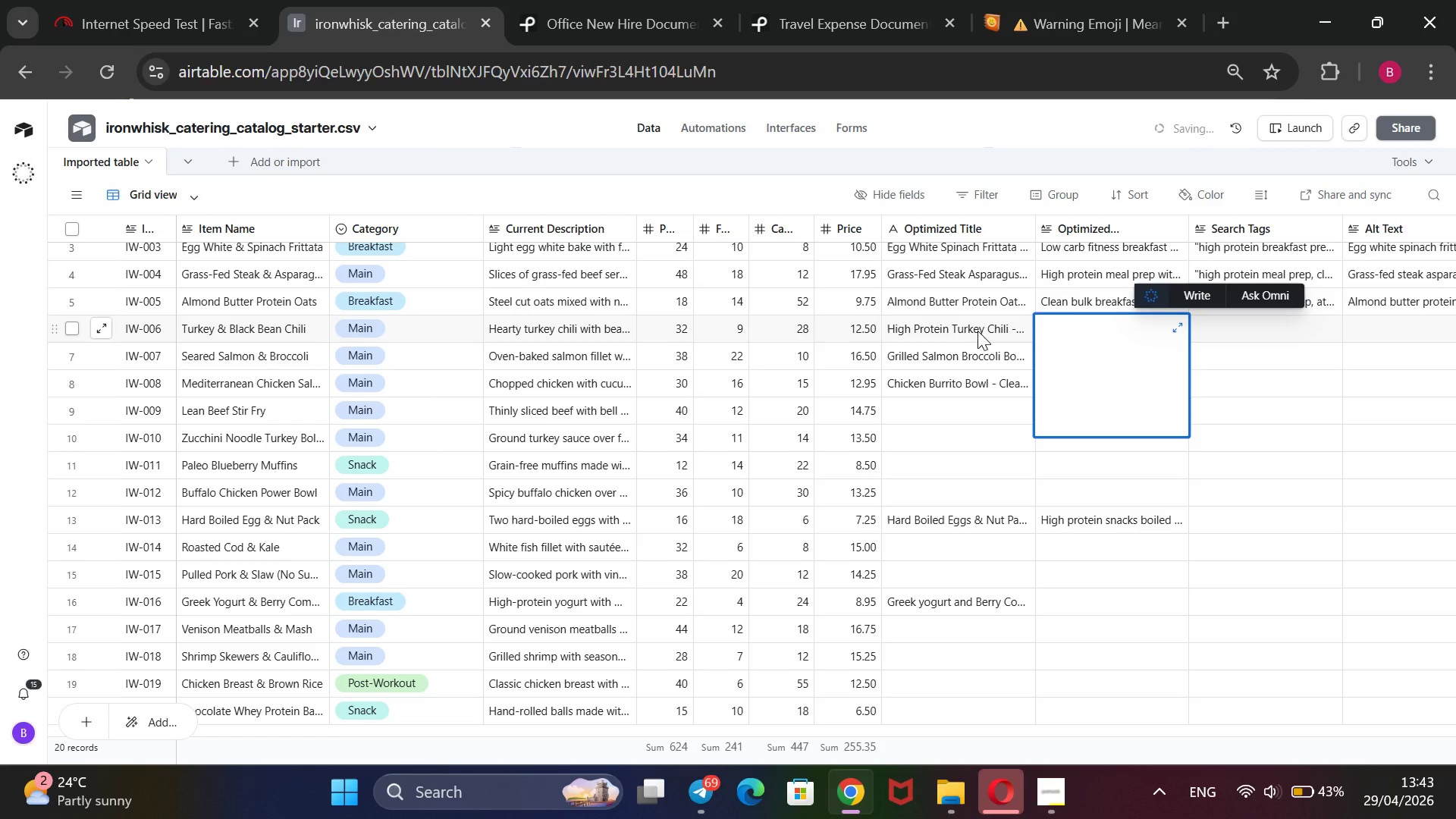 
triple_click([977, 331])
 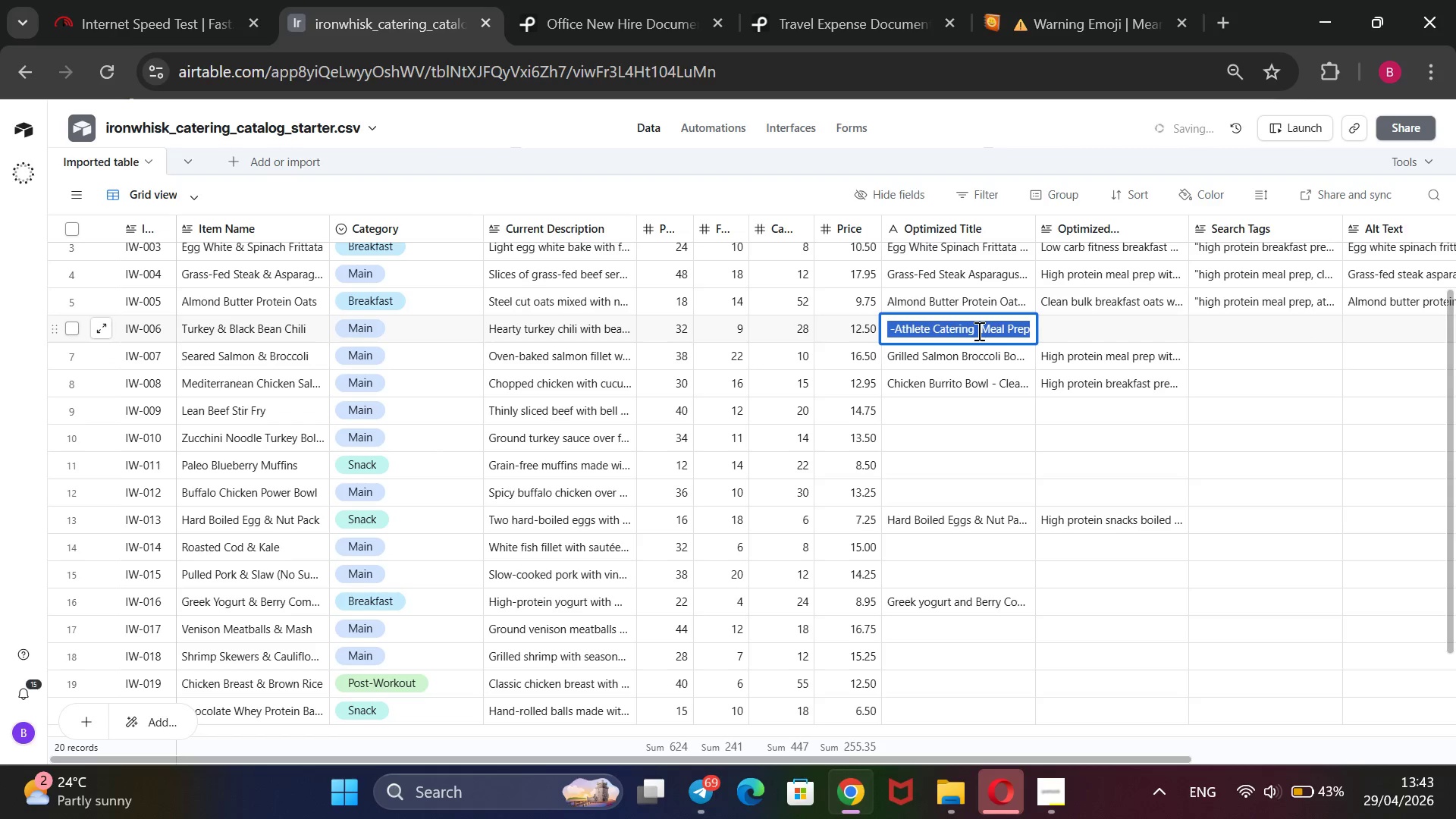 
key(Backspace)
type(Turkey & Black Bean Chili - performace Bowl)
 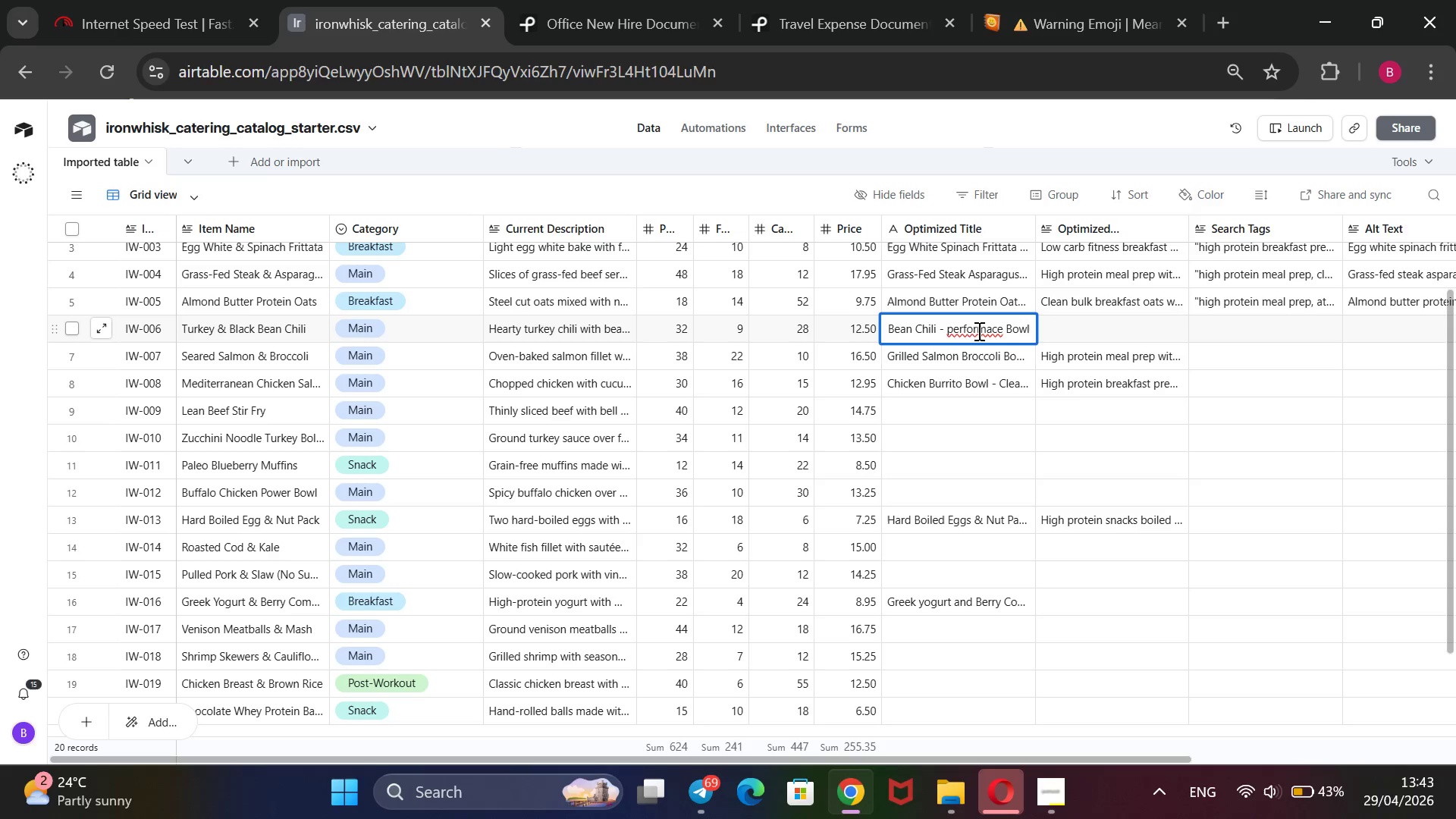 
left_click([992, 328])
 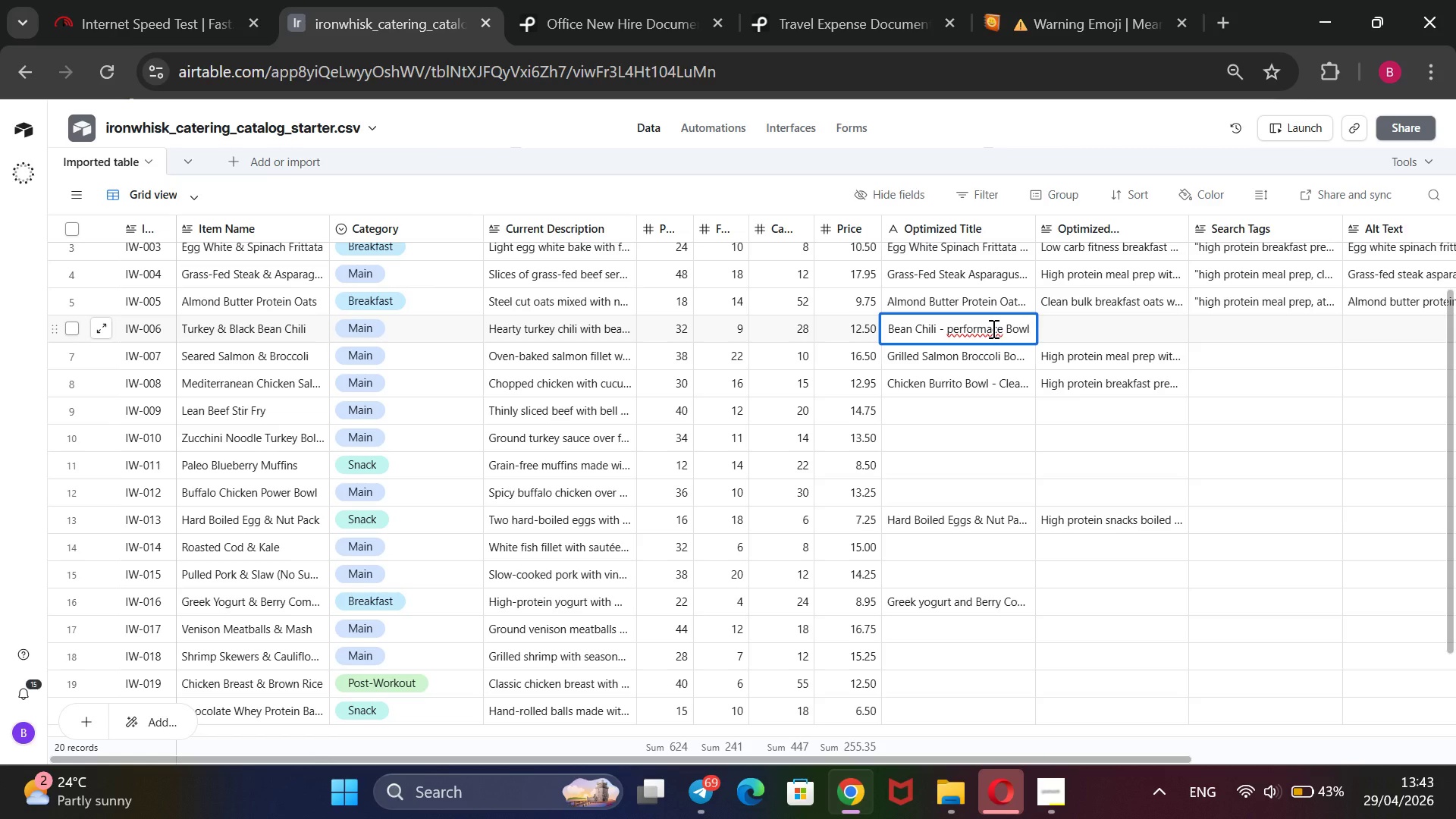 
key(N)
 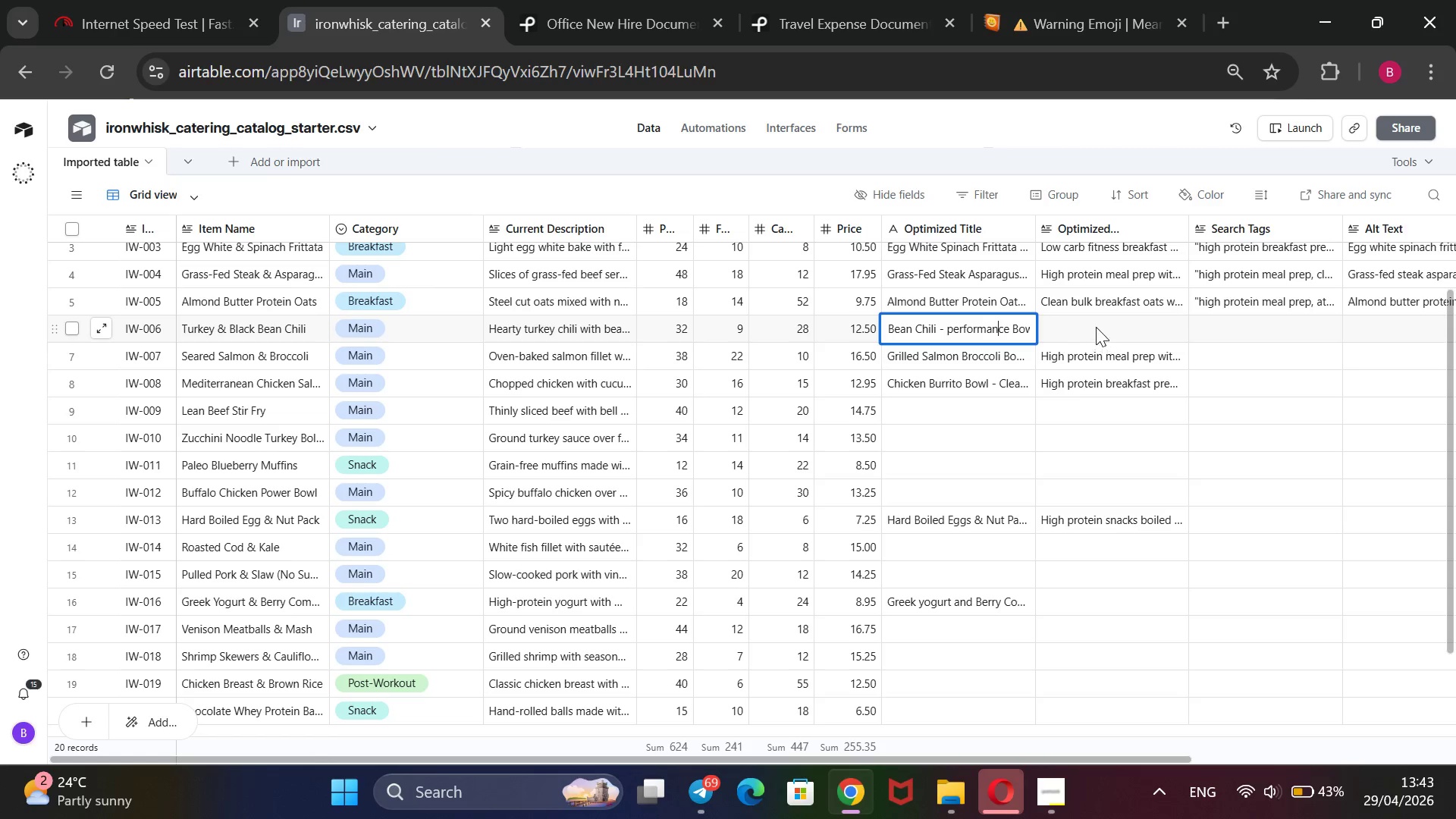 
double_click([1096, 327])
 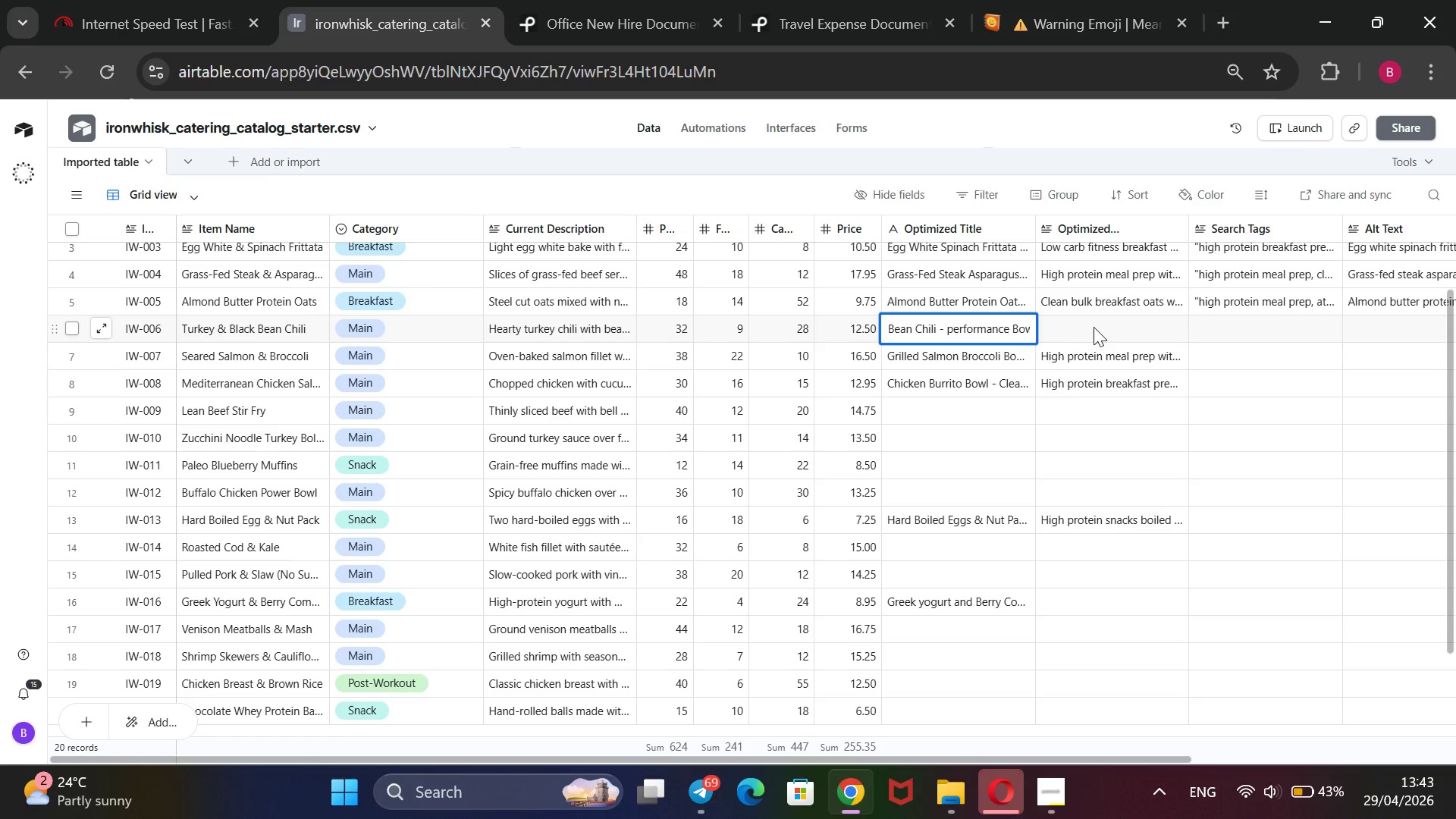 
triple_click([1096, 327])
 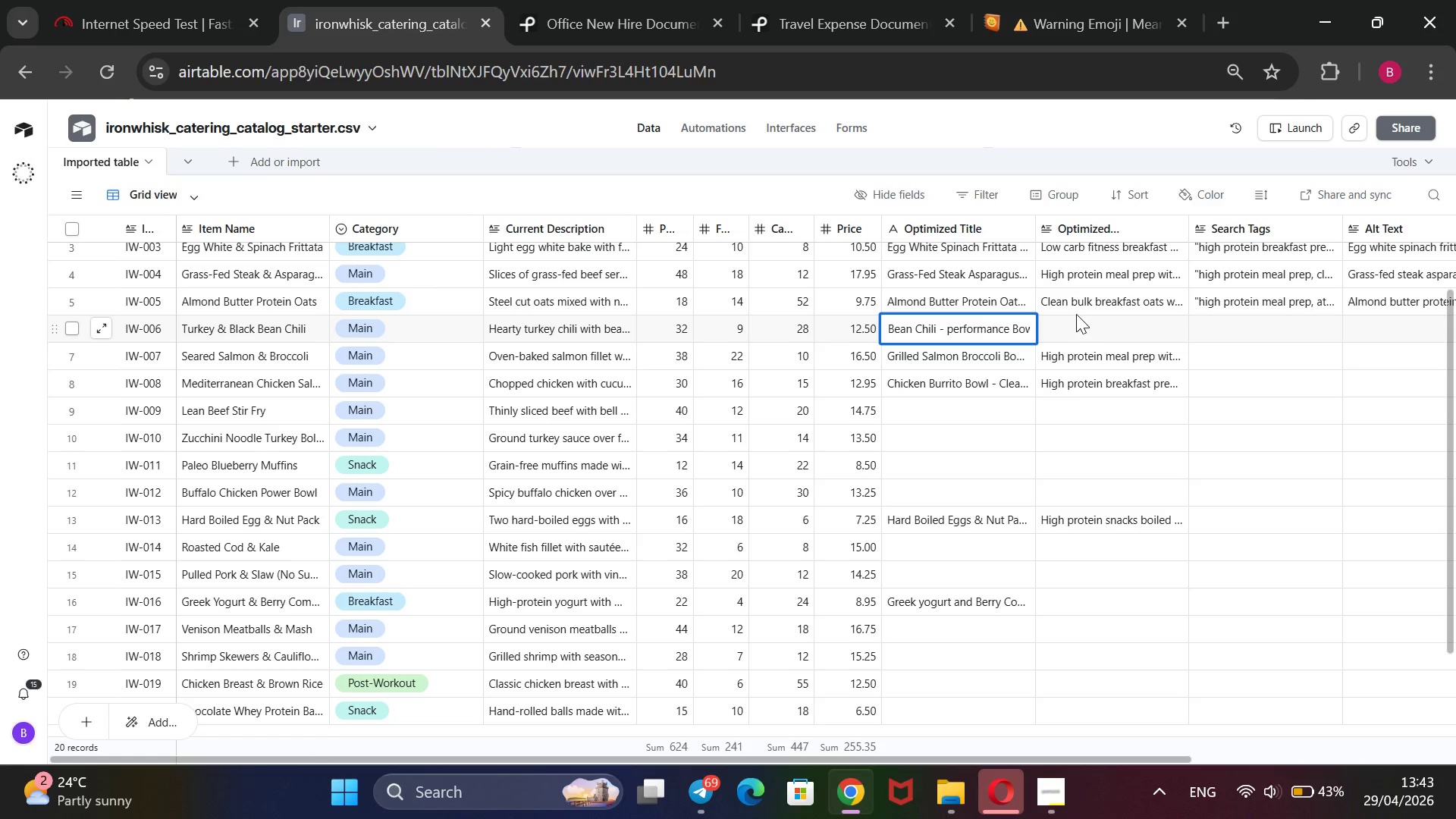 
type(Hearty turkey chili with beans)
 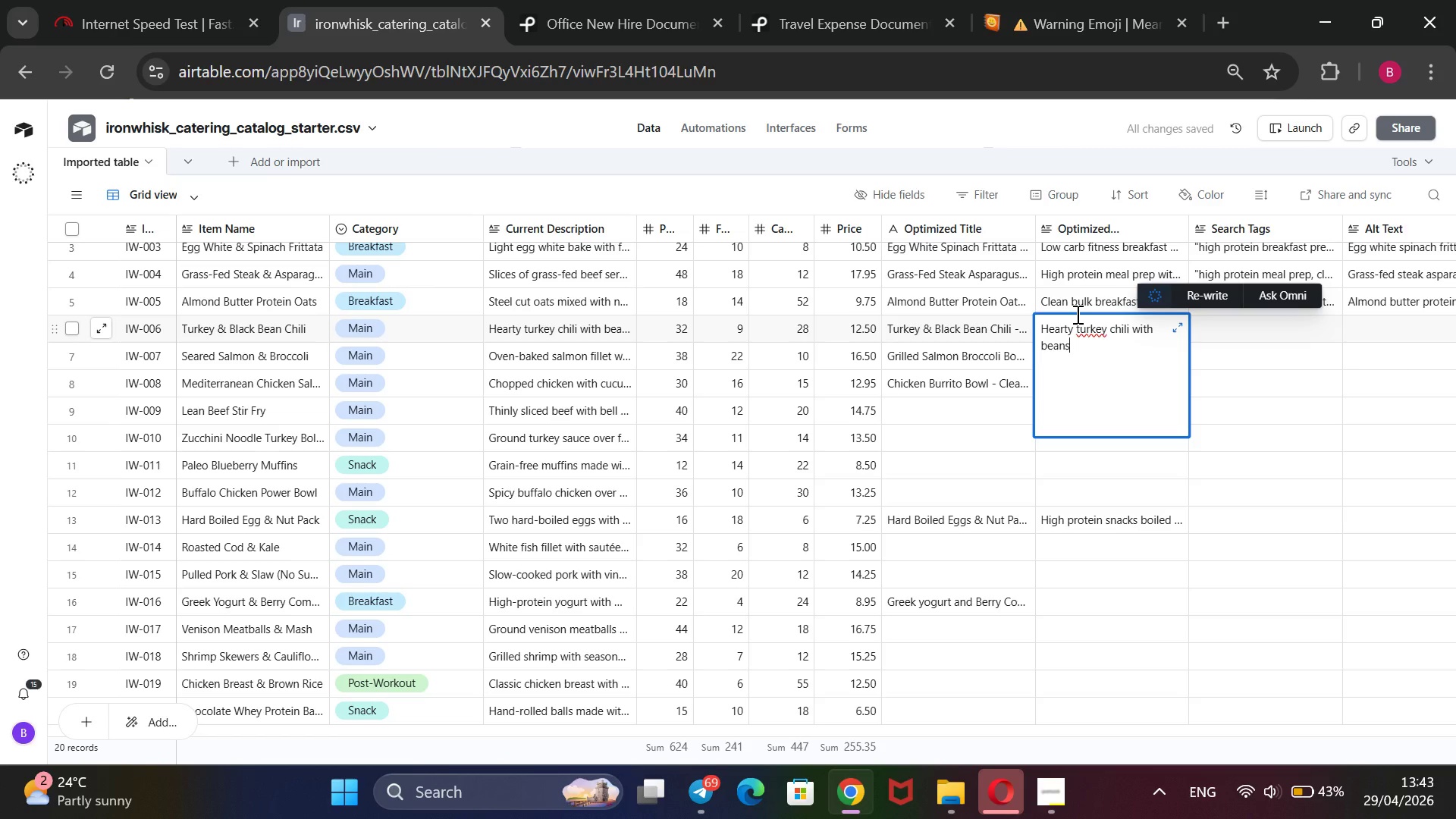 
type(, peppers )
key(Backspace)
type(, and onions, a high protein catering option for atheltes seeking clan)
 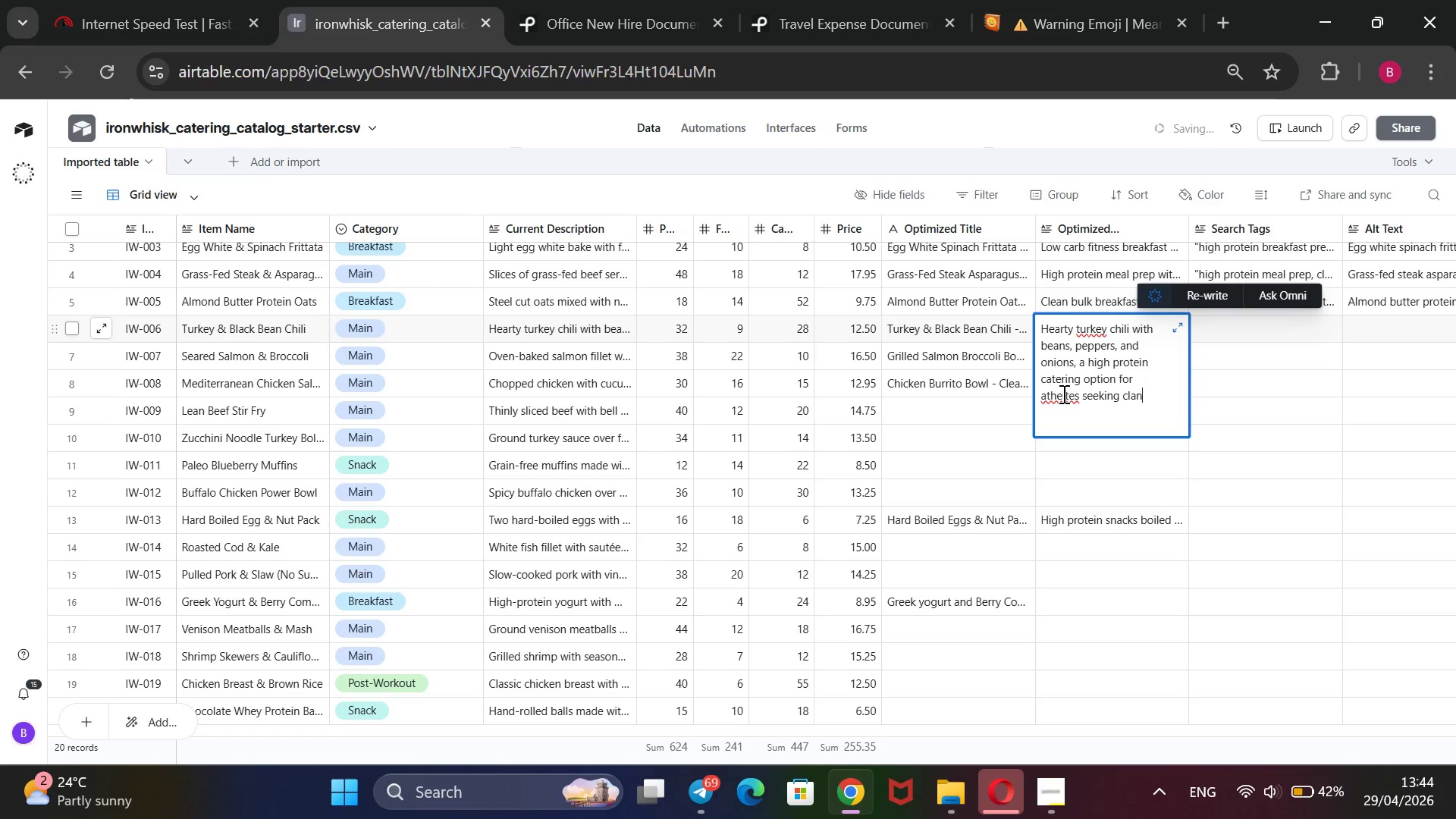 
left_click([1062, 394])
 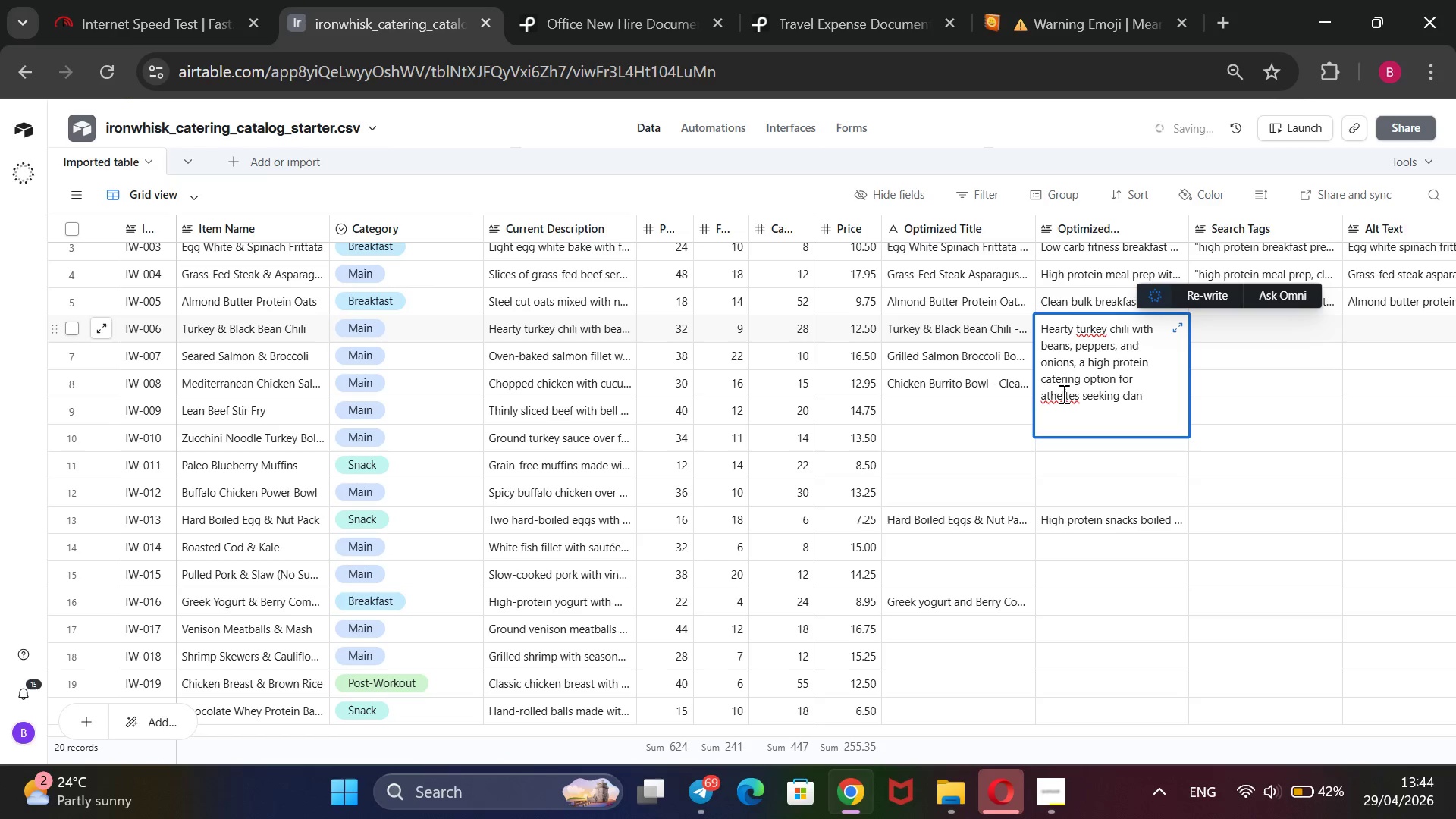 
key(Backspace)
 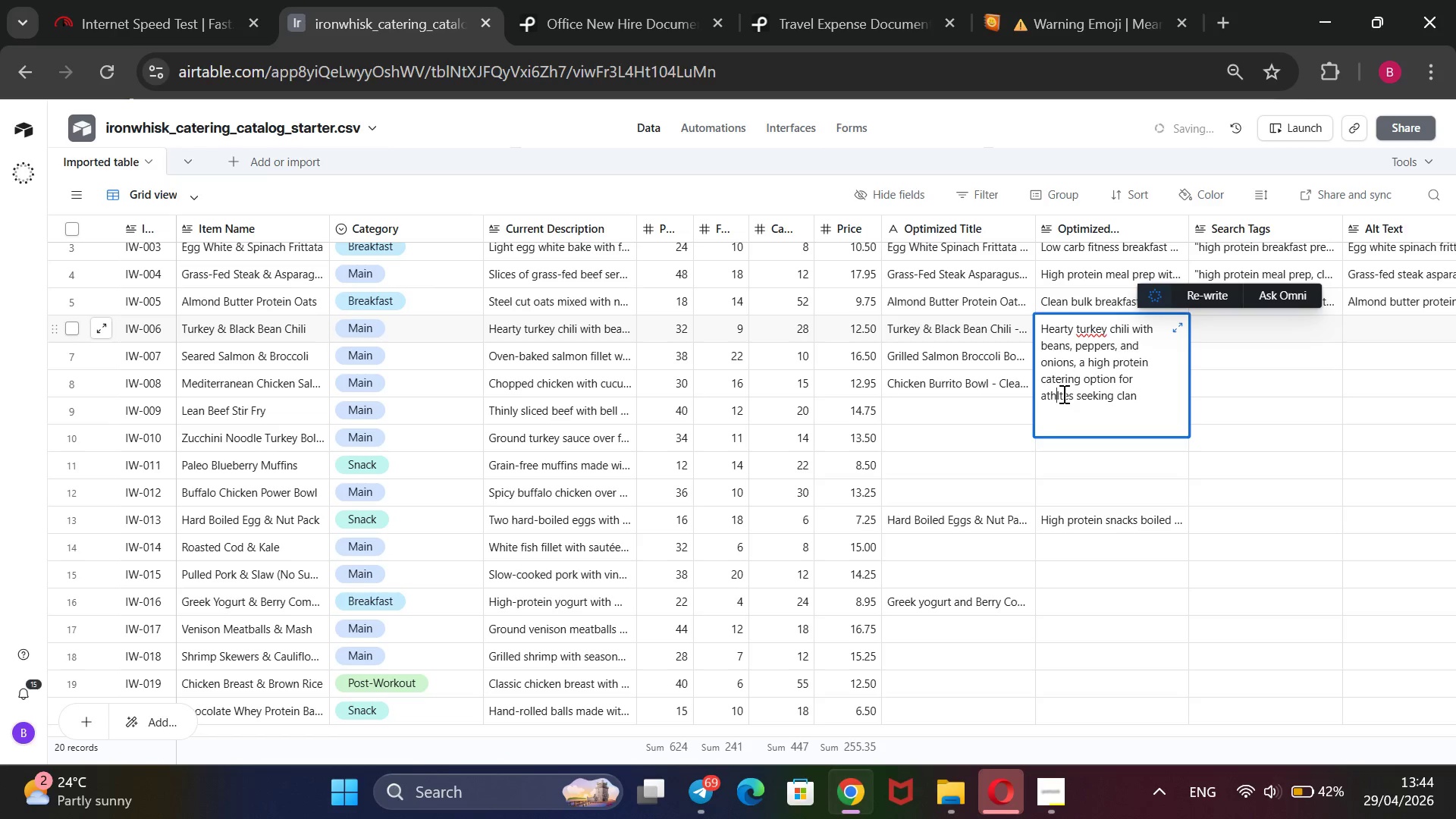 
key(ArrowRight)
 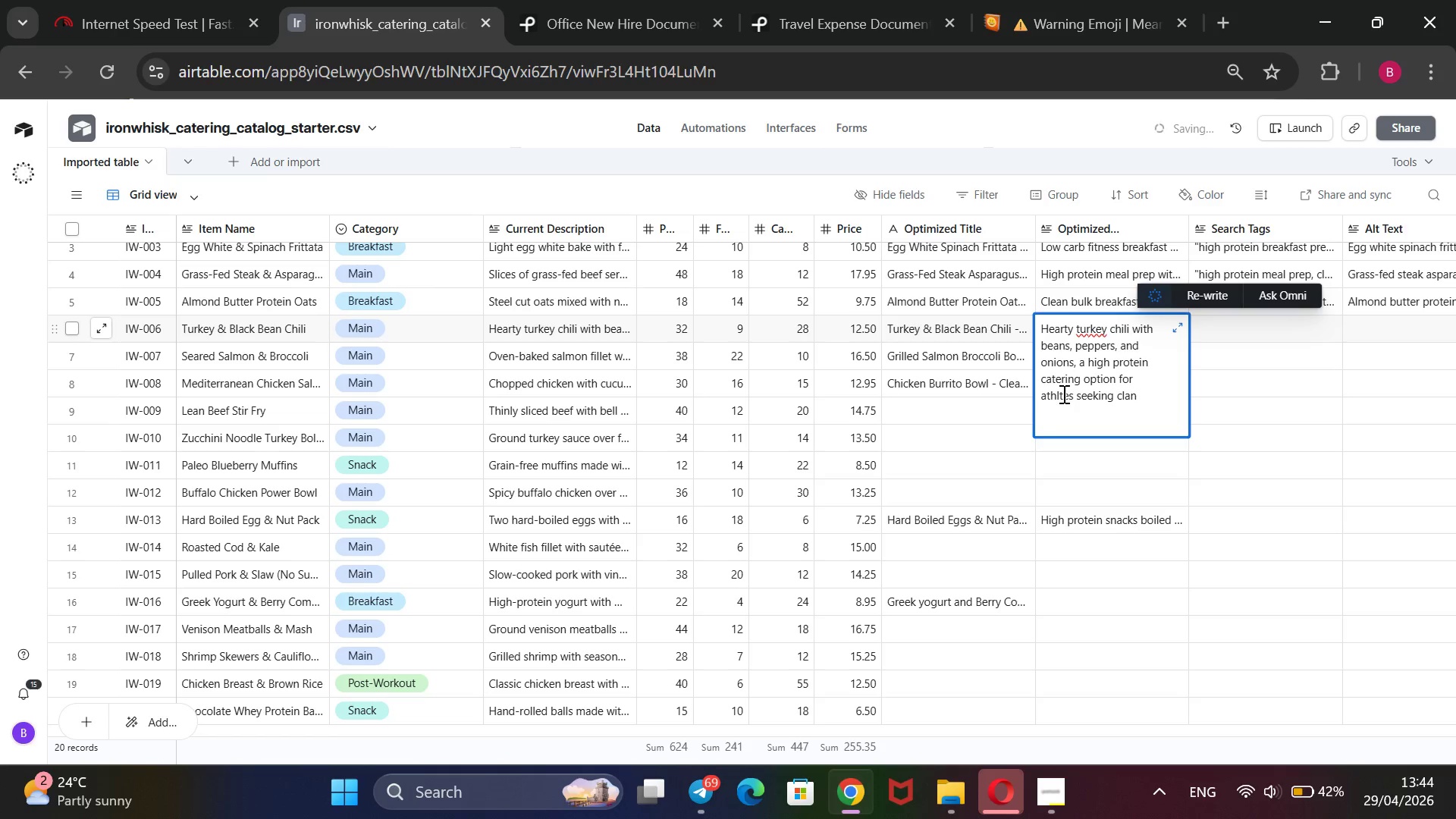 
key(E)
 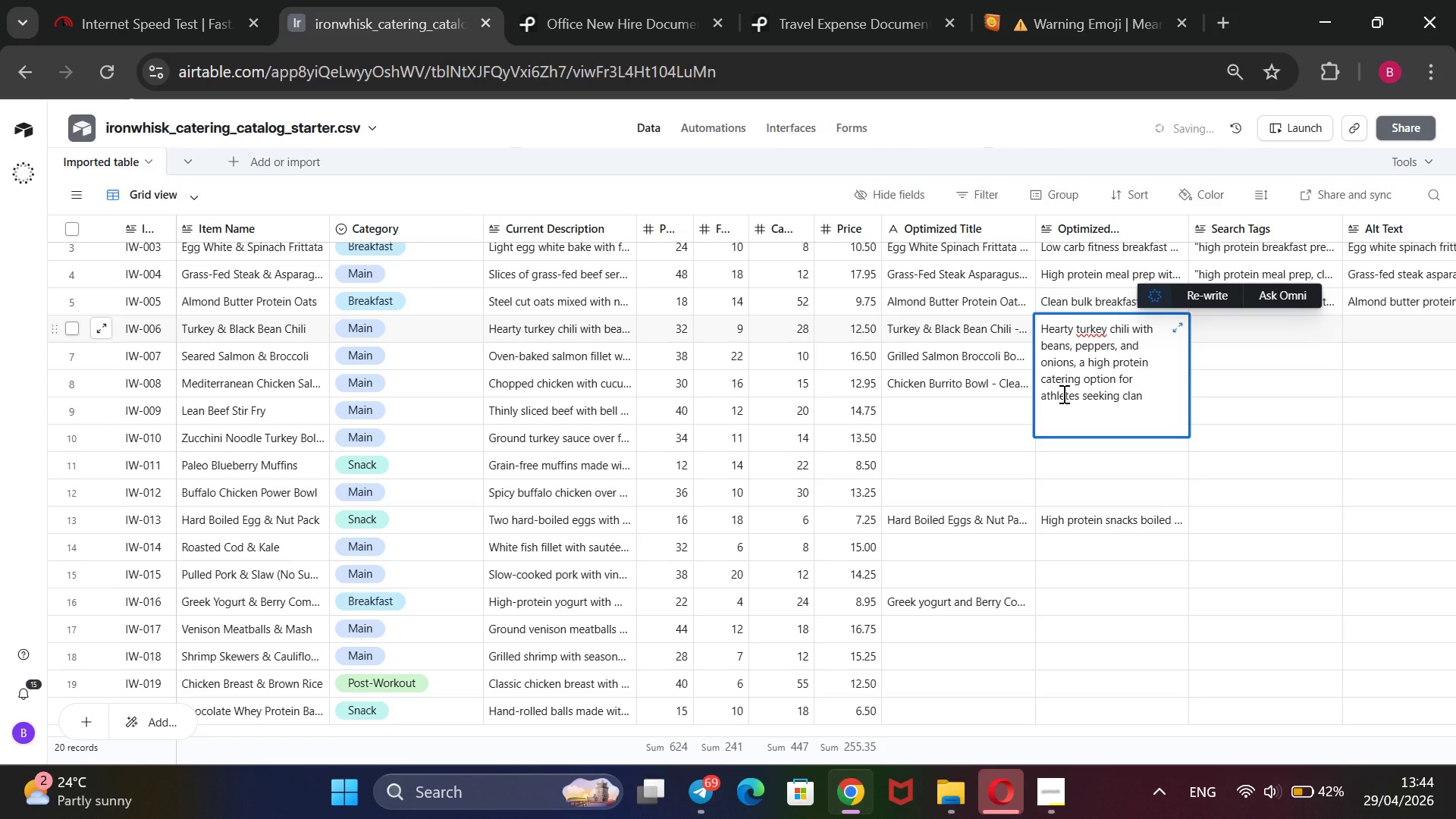 
hold_key(key=ArrowRight, duration=1.02)
 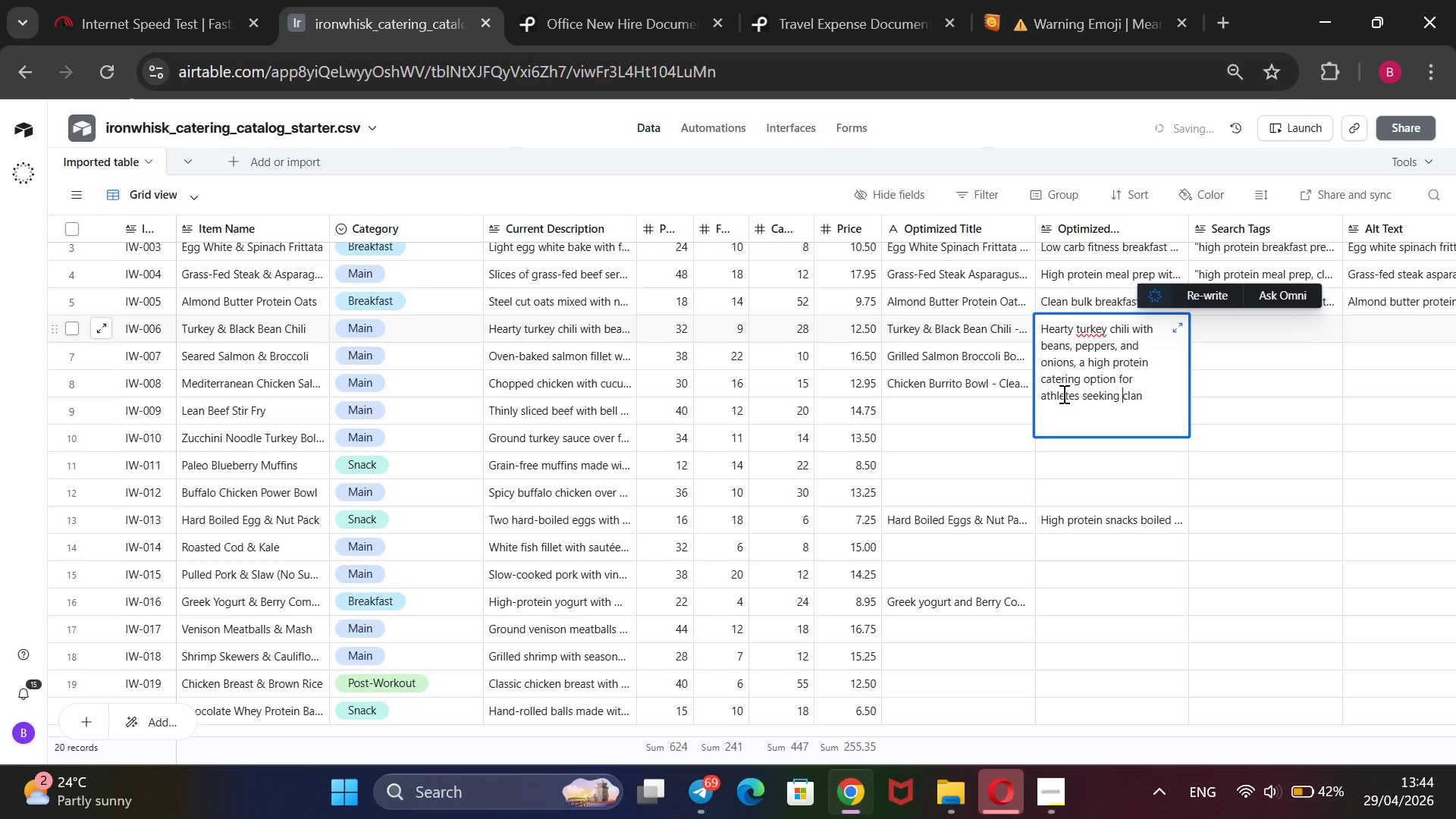 
key(ArrowRight)
 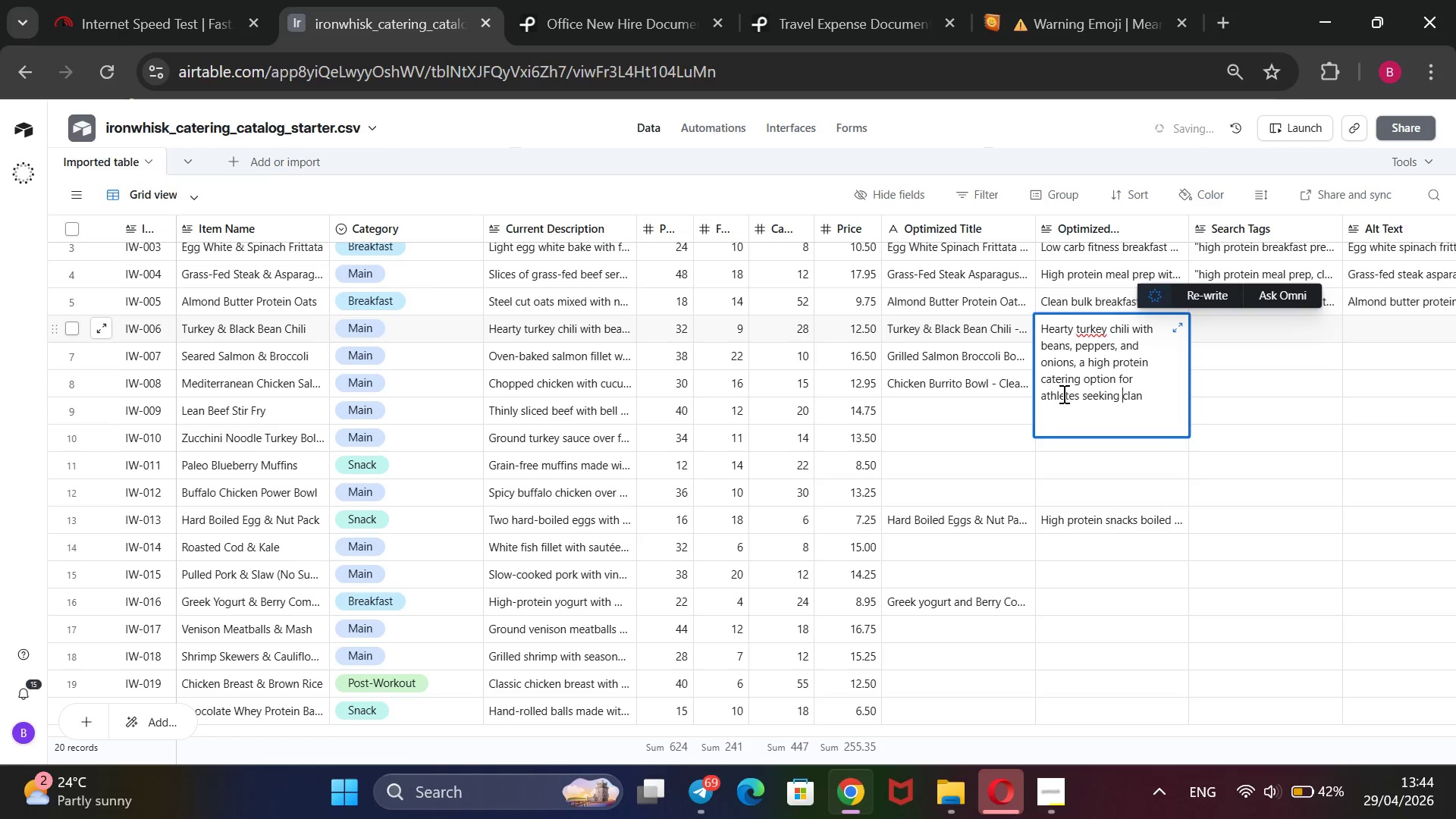 
key(ArrowRight)
 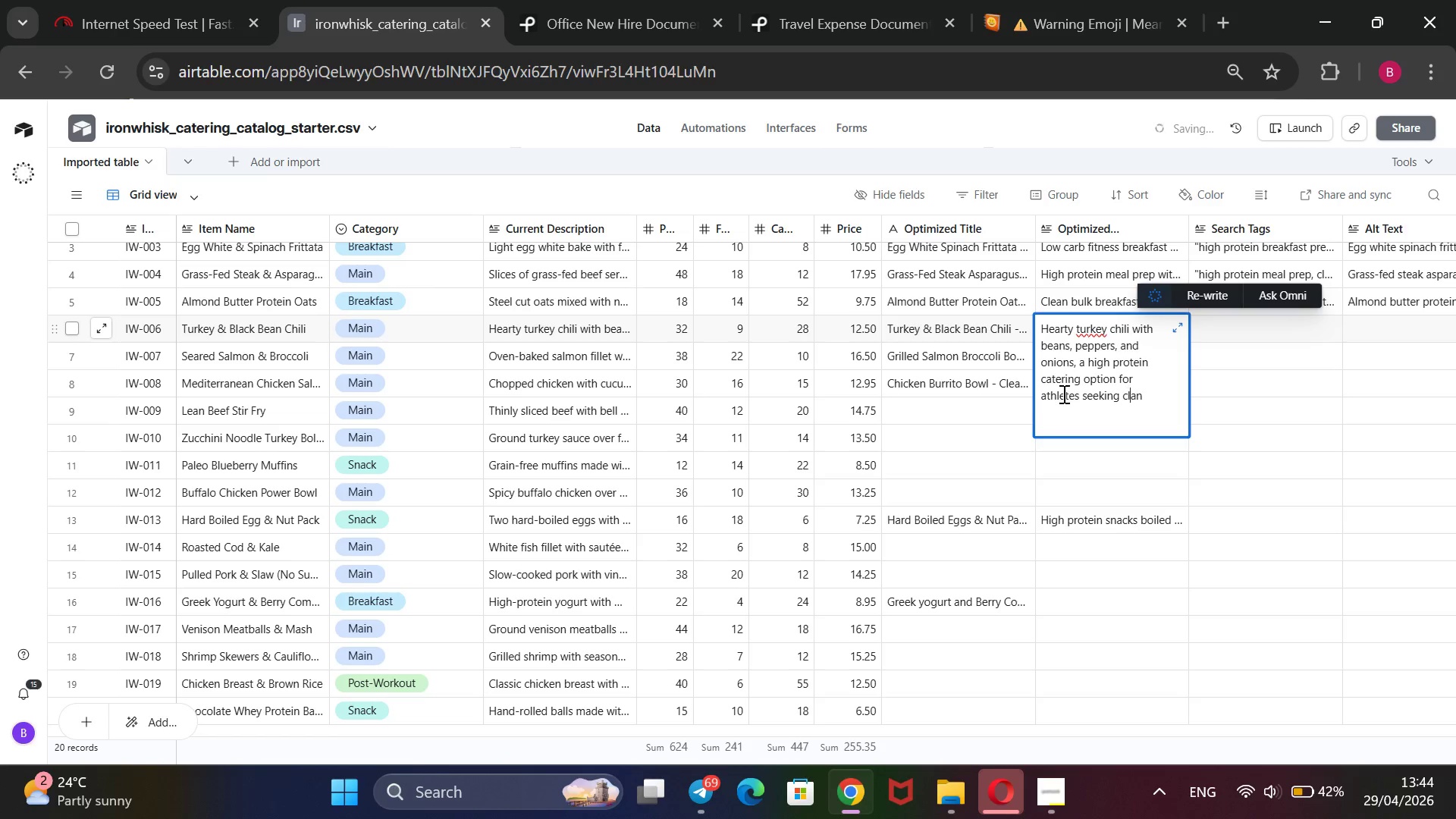 
key(ArrowRight)
 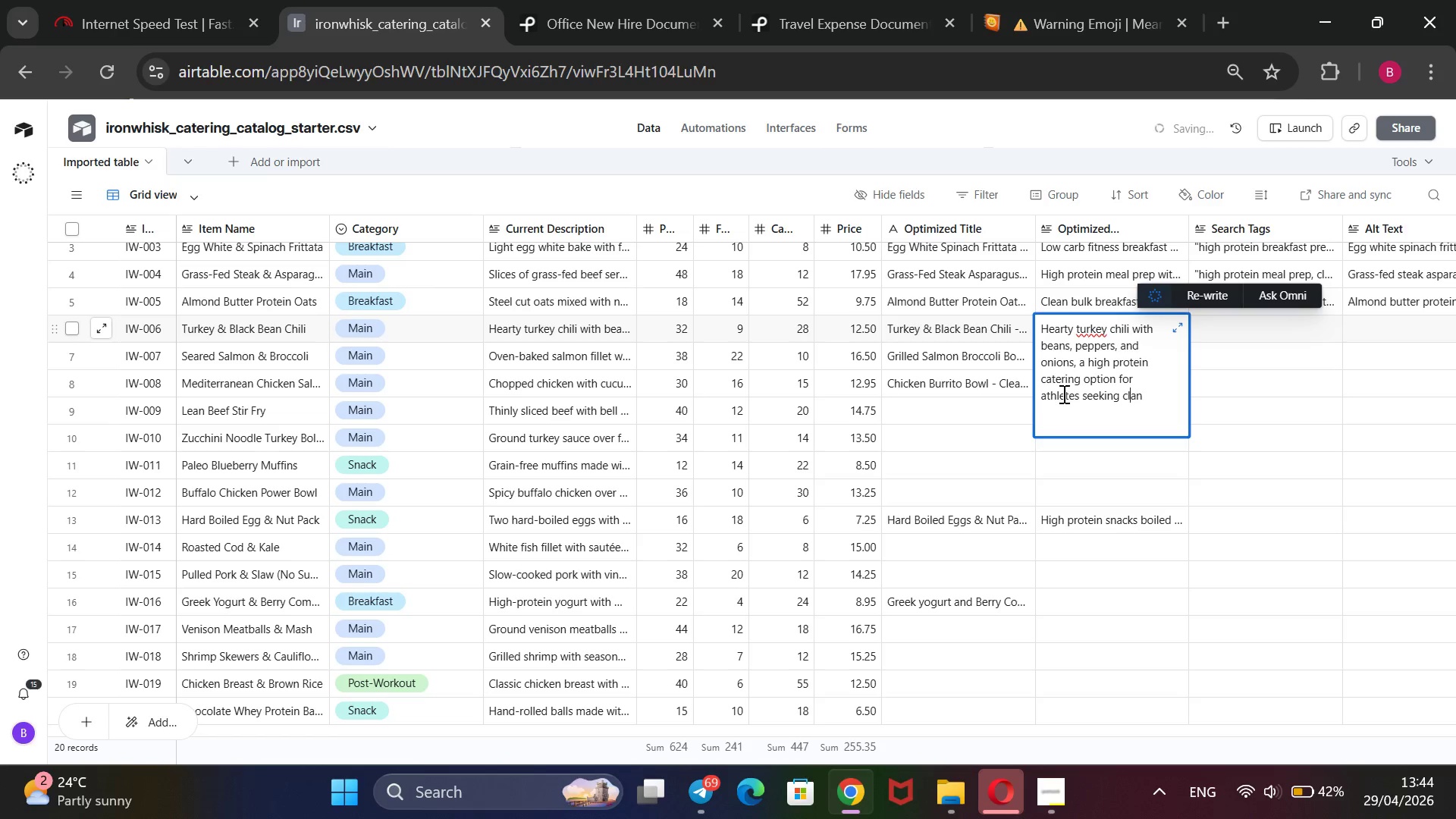 
key(ArrowRight)
 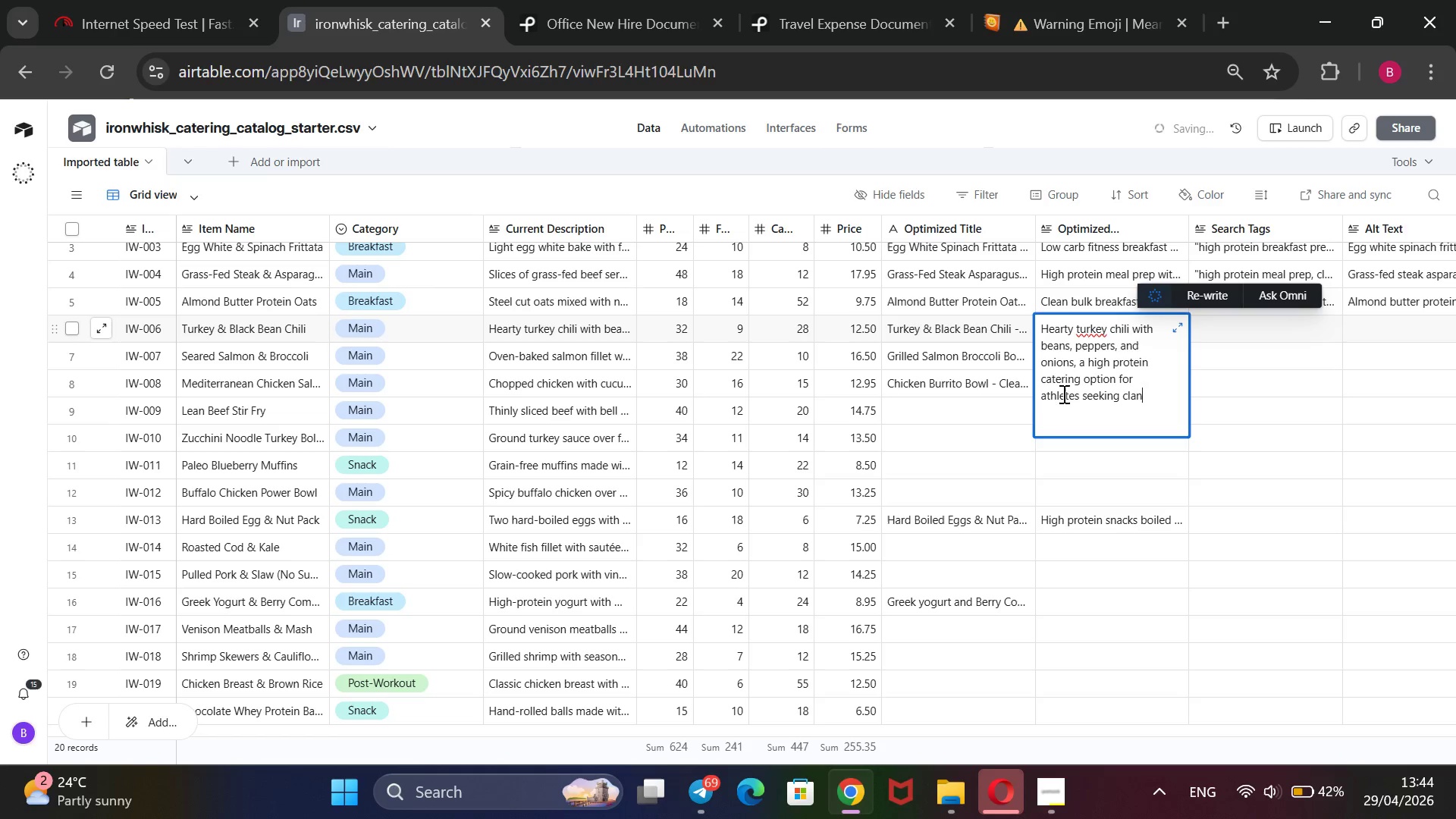 
key(ArrowRight)
 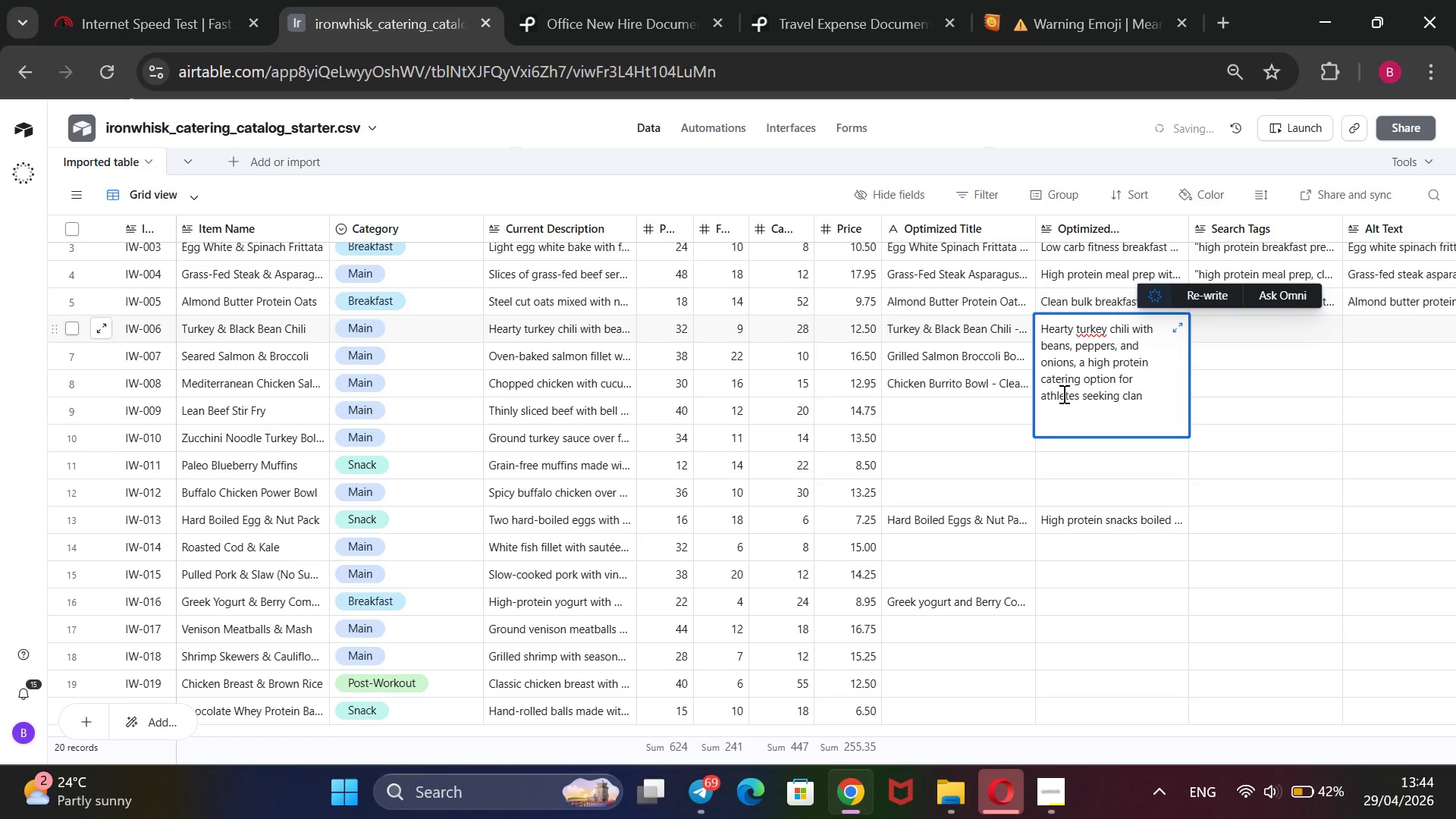 
key(ArrowLeft)
 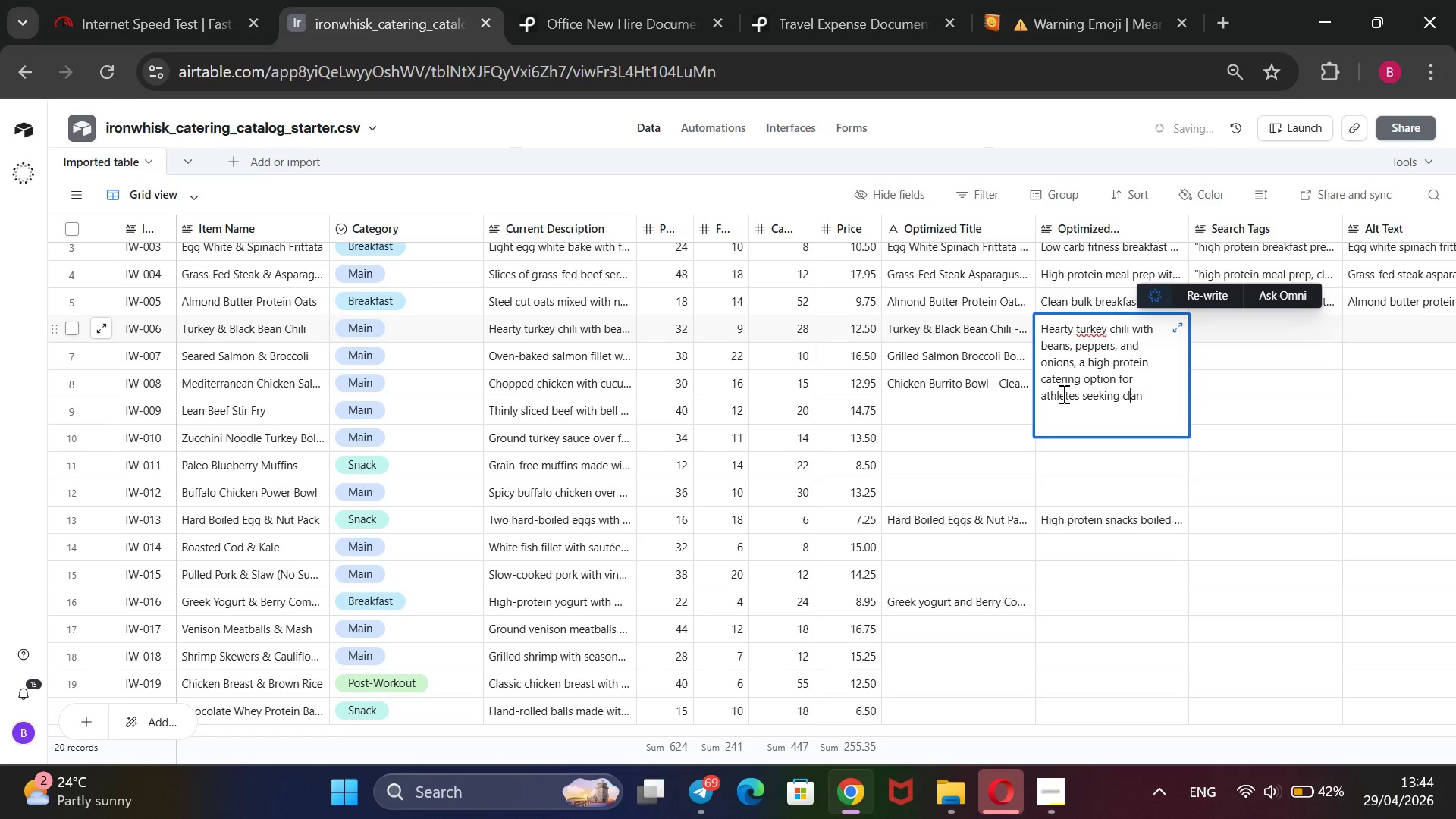 
key(ArrowLeft)
 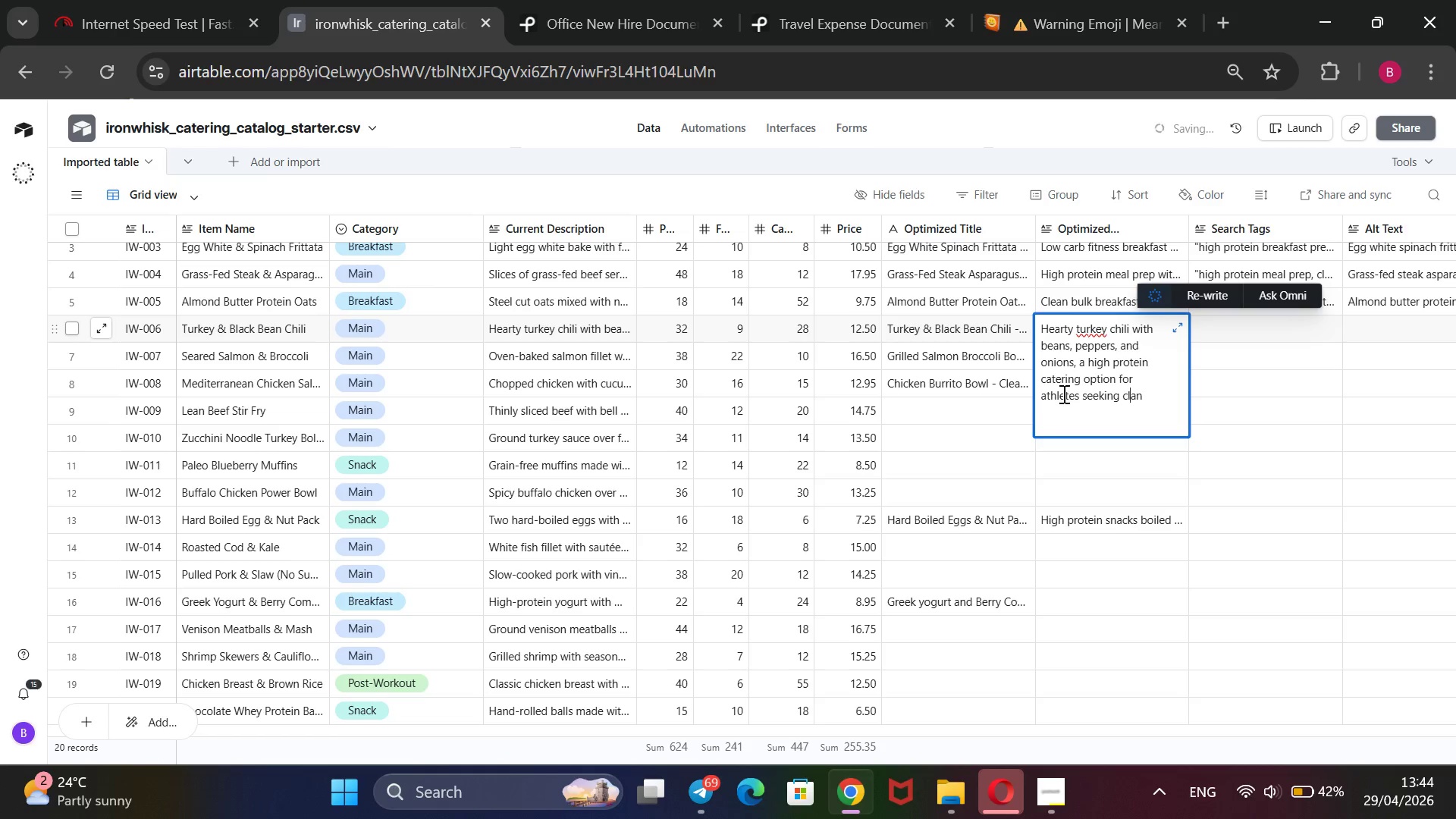 
key(E)
 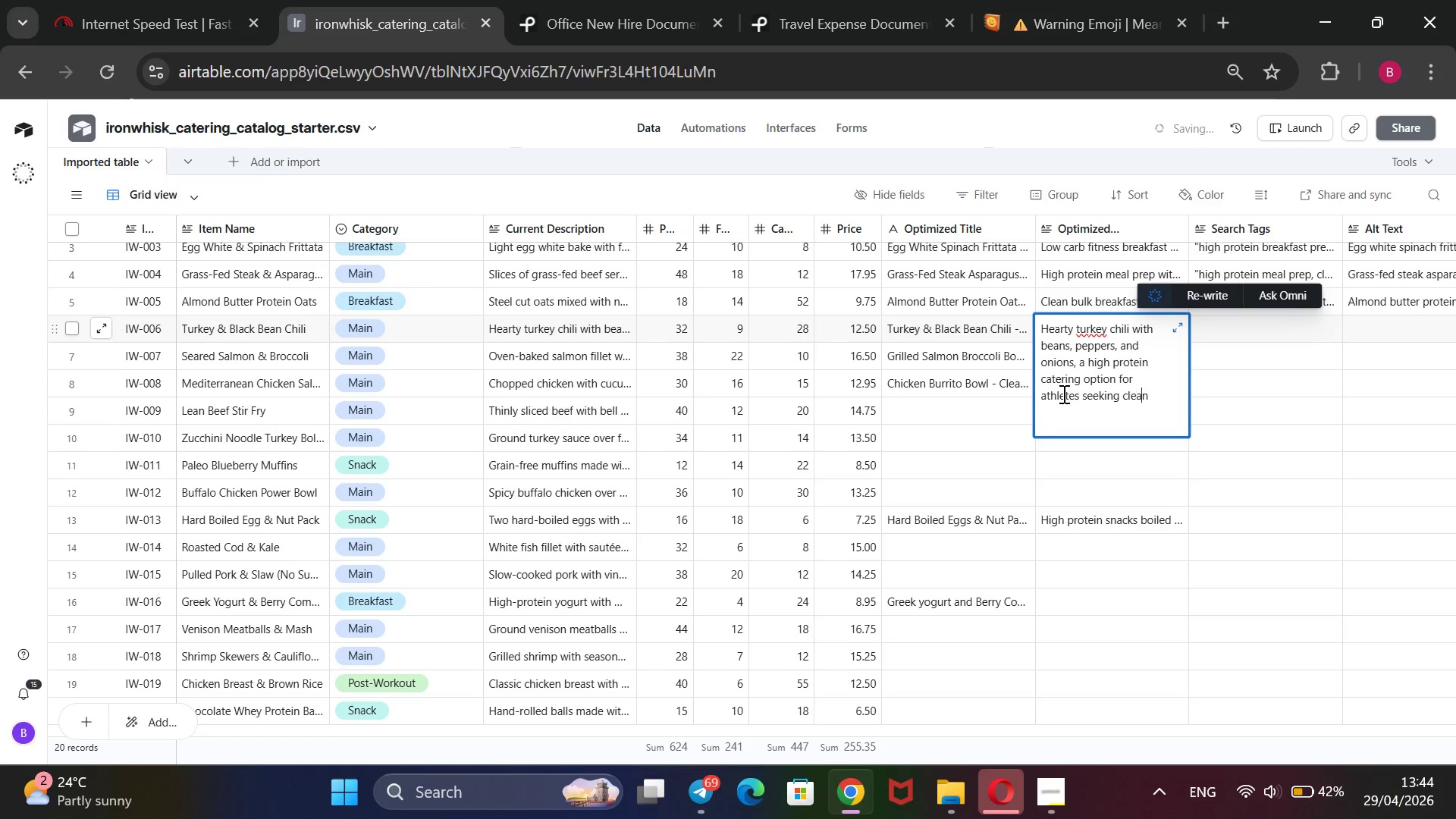 
key(ArrowRight)
 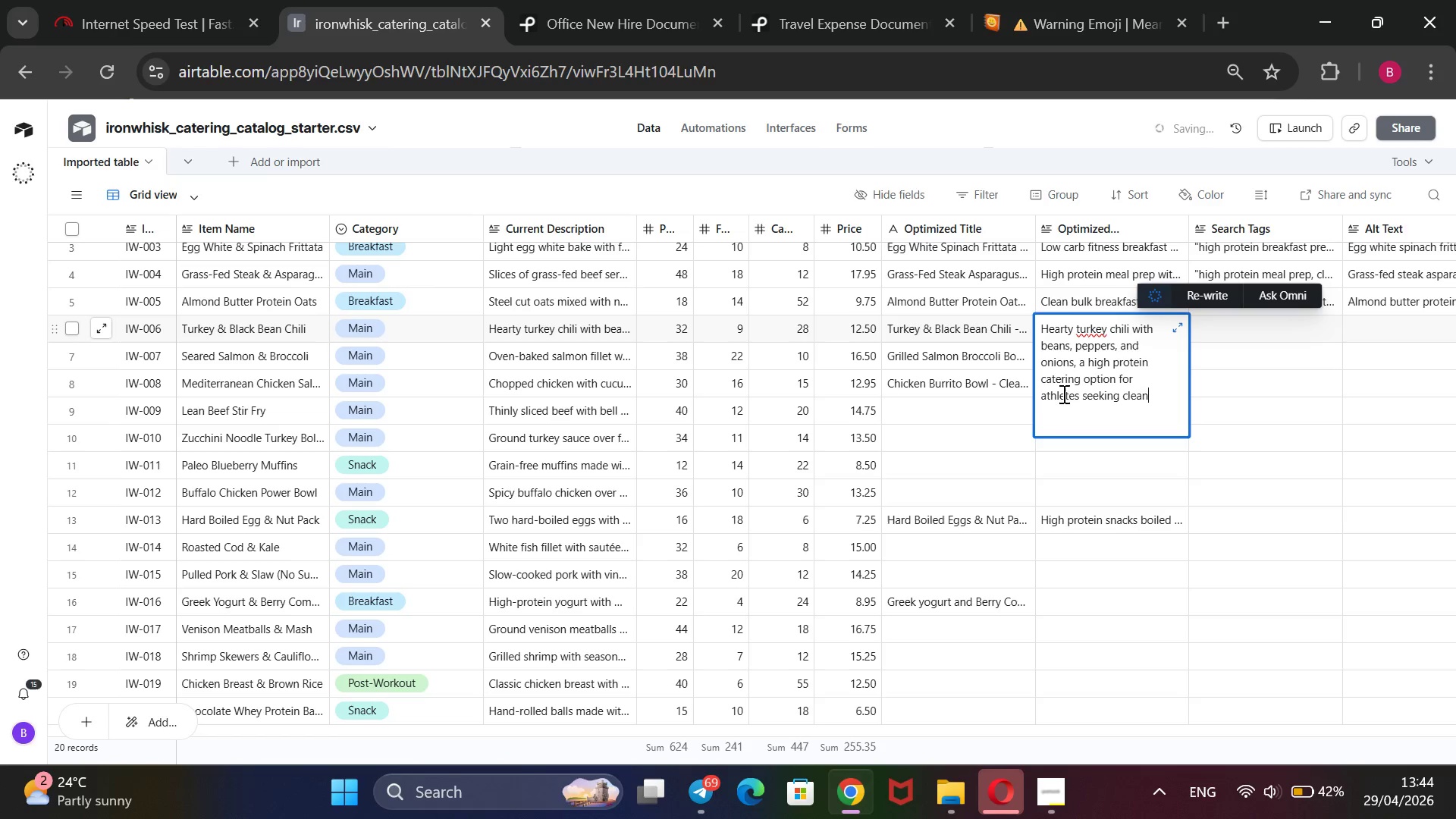 
key(ArrowRight)
 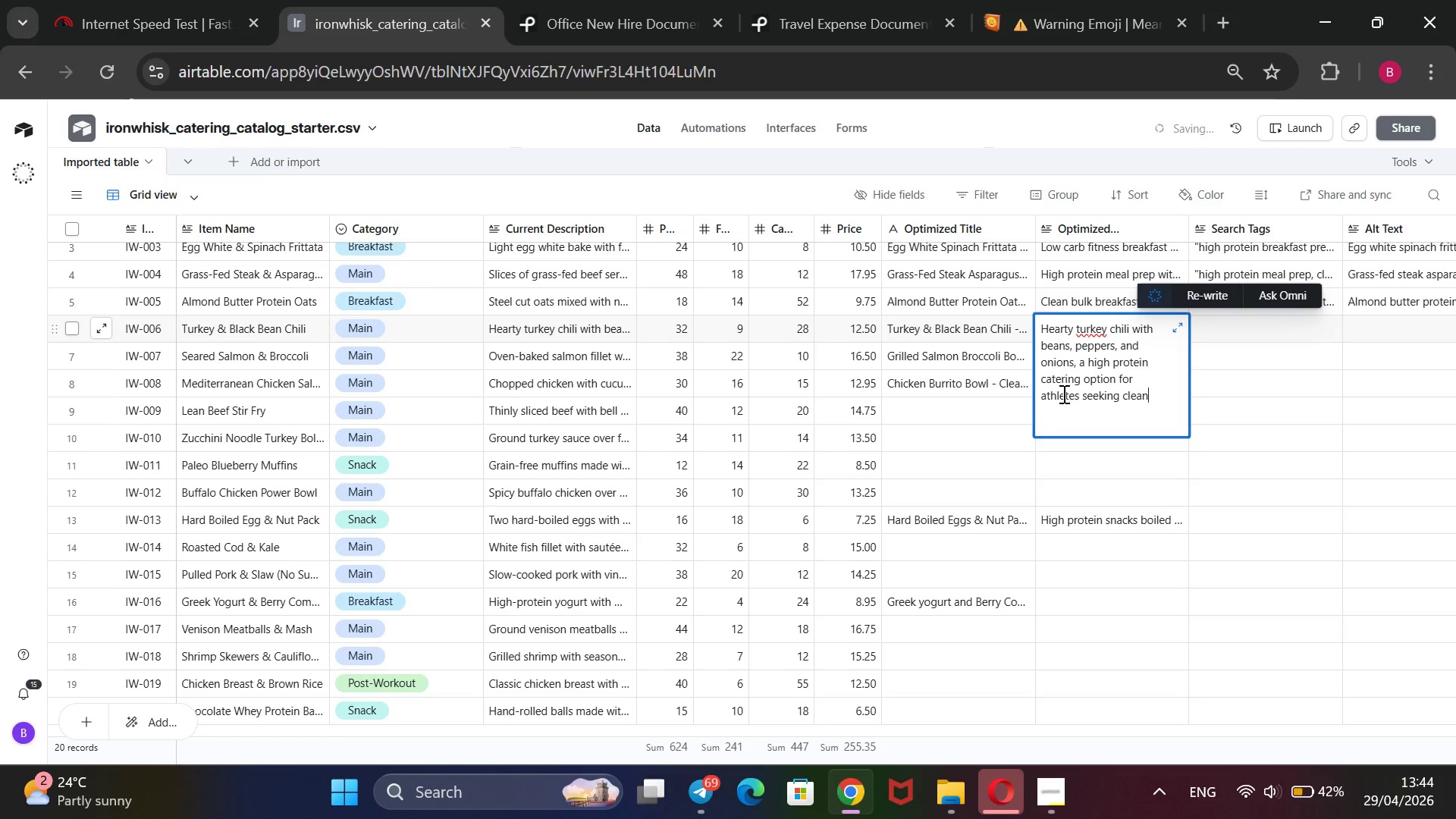 
type( bulk and recovery fuel.)
 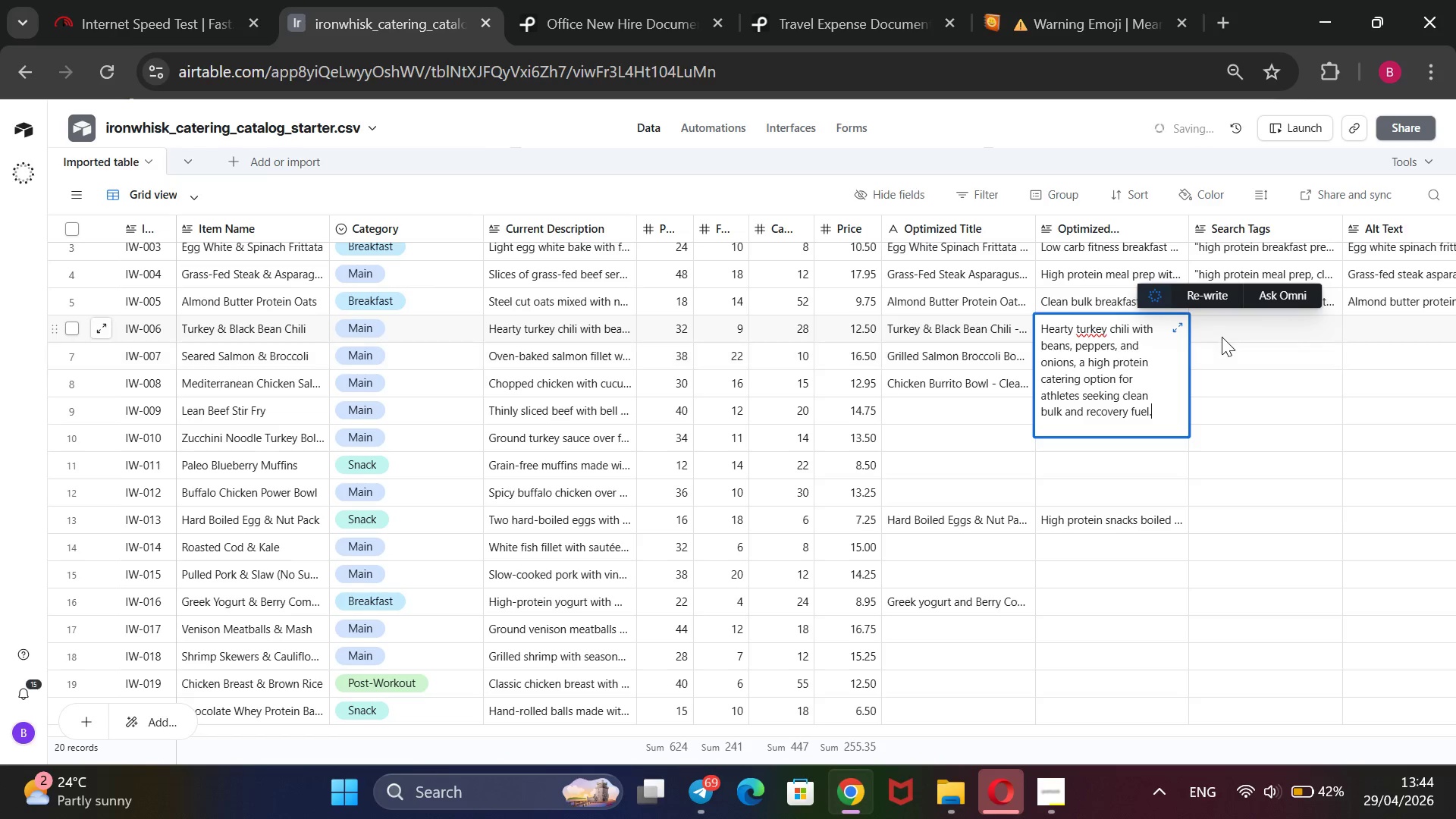 
double_click([1232, 331])
 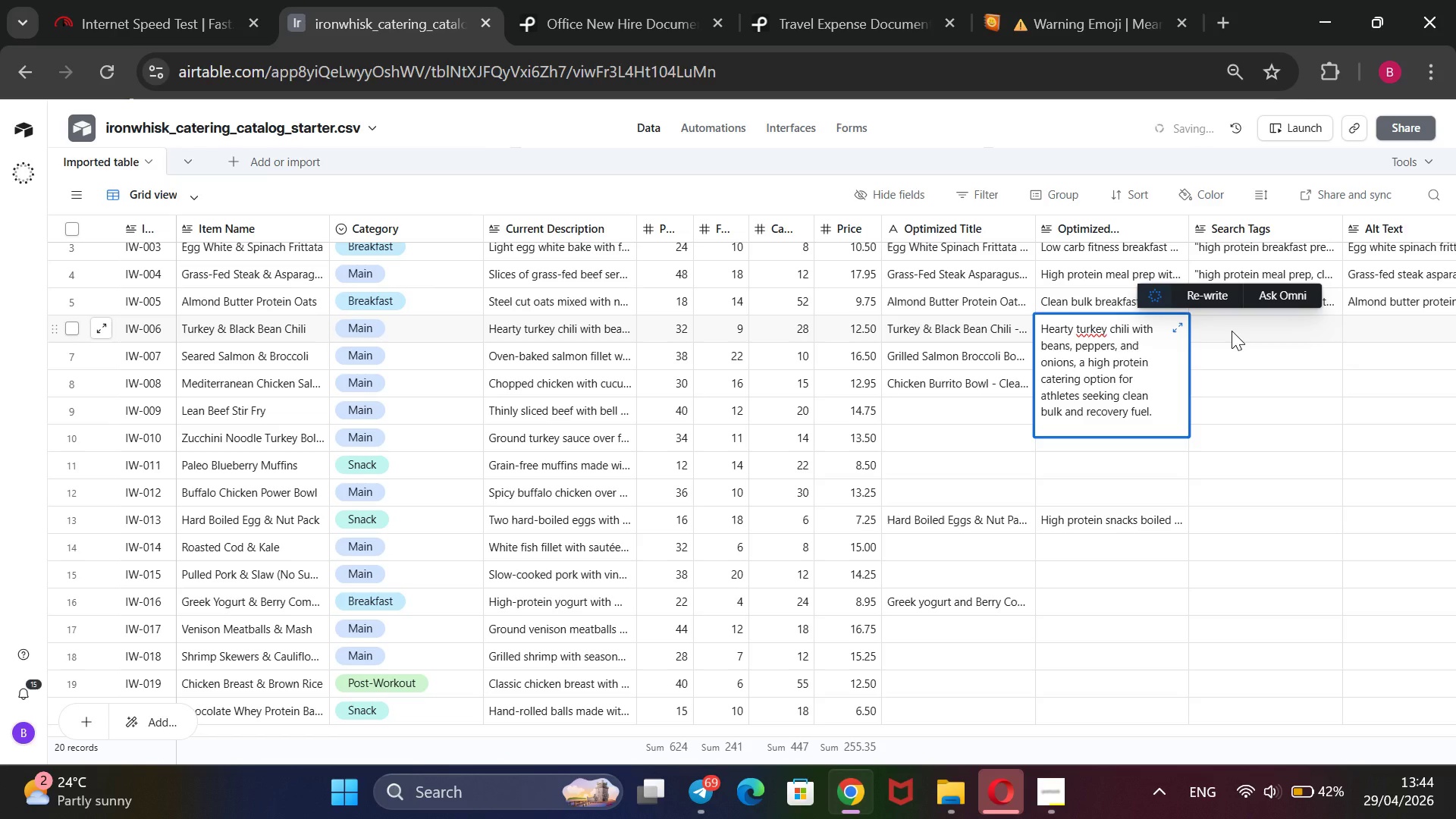 
triple_click([1232, 331])
 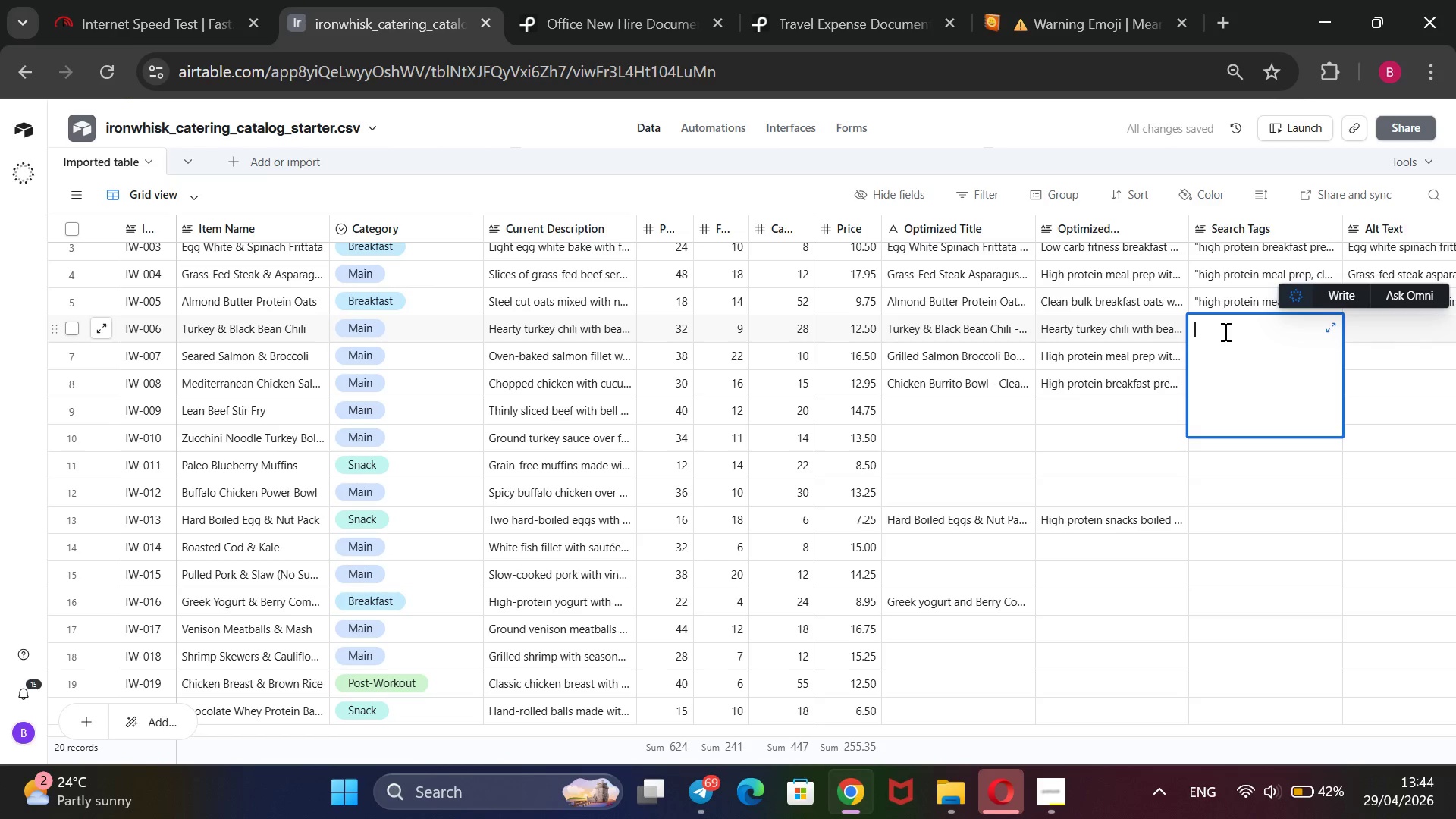 
wait(12.61)
 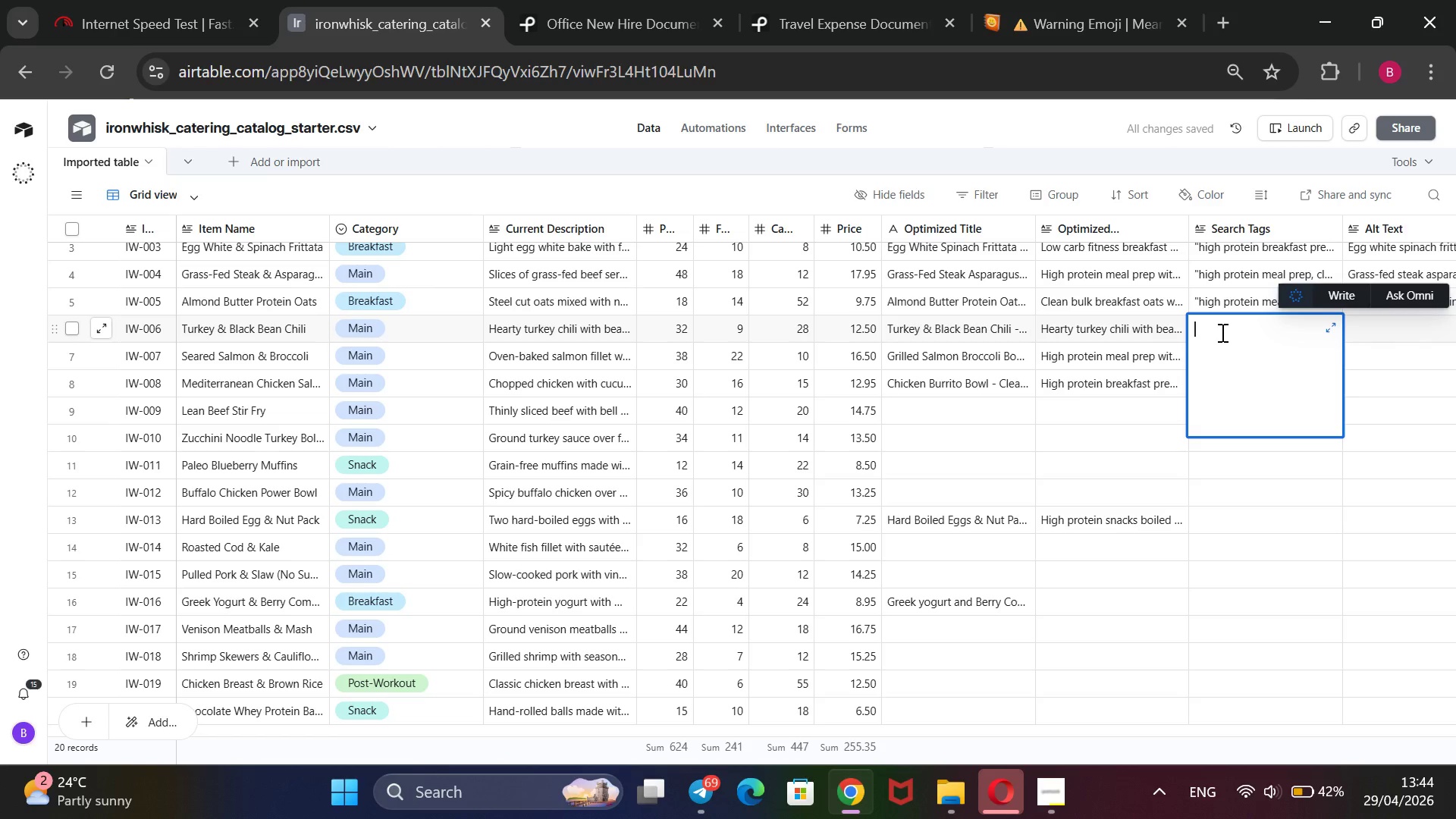 
type(@@)
 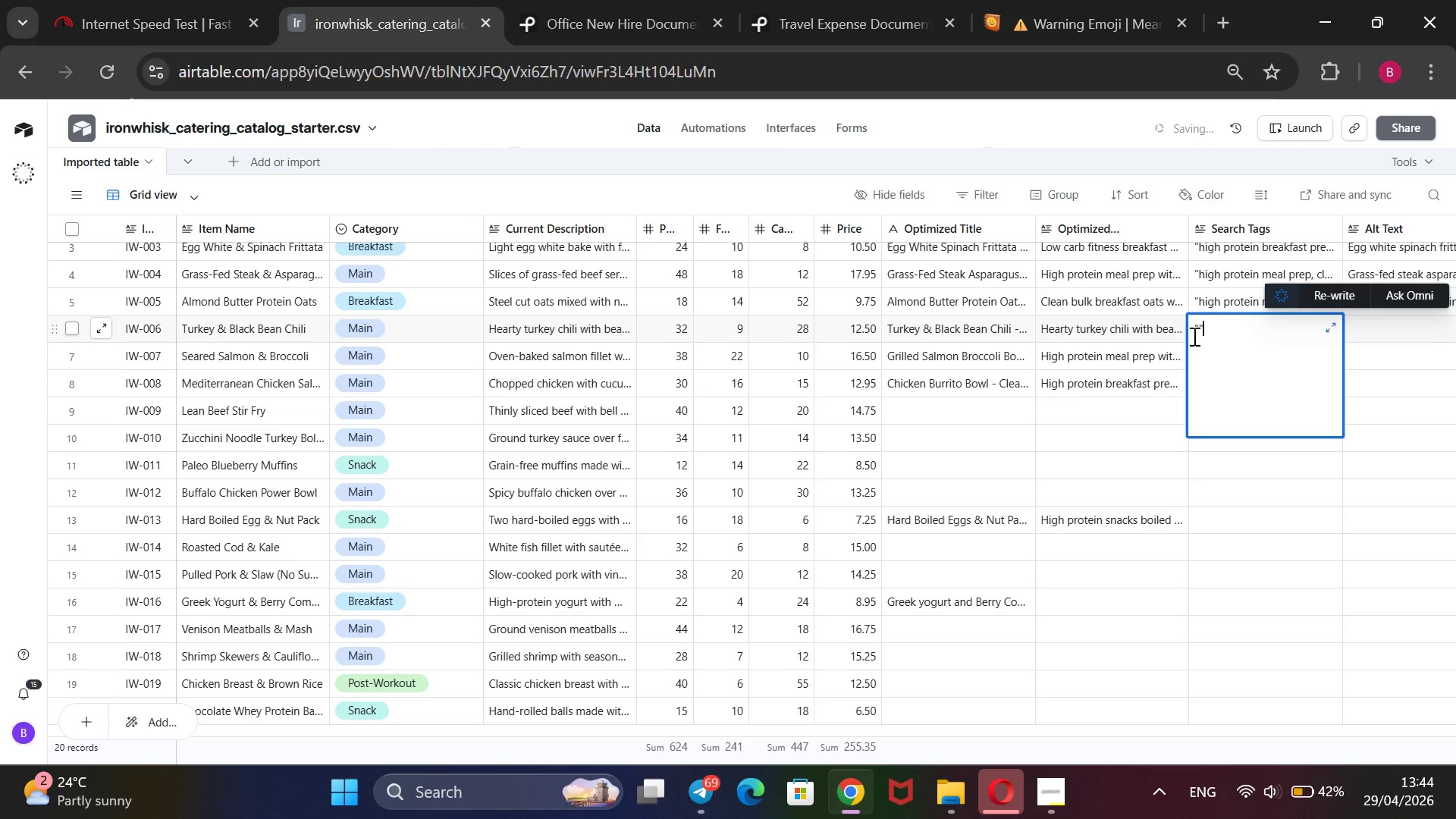 
key(ArrowLeft)
 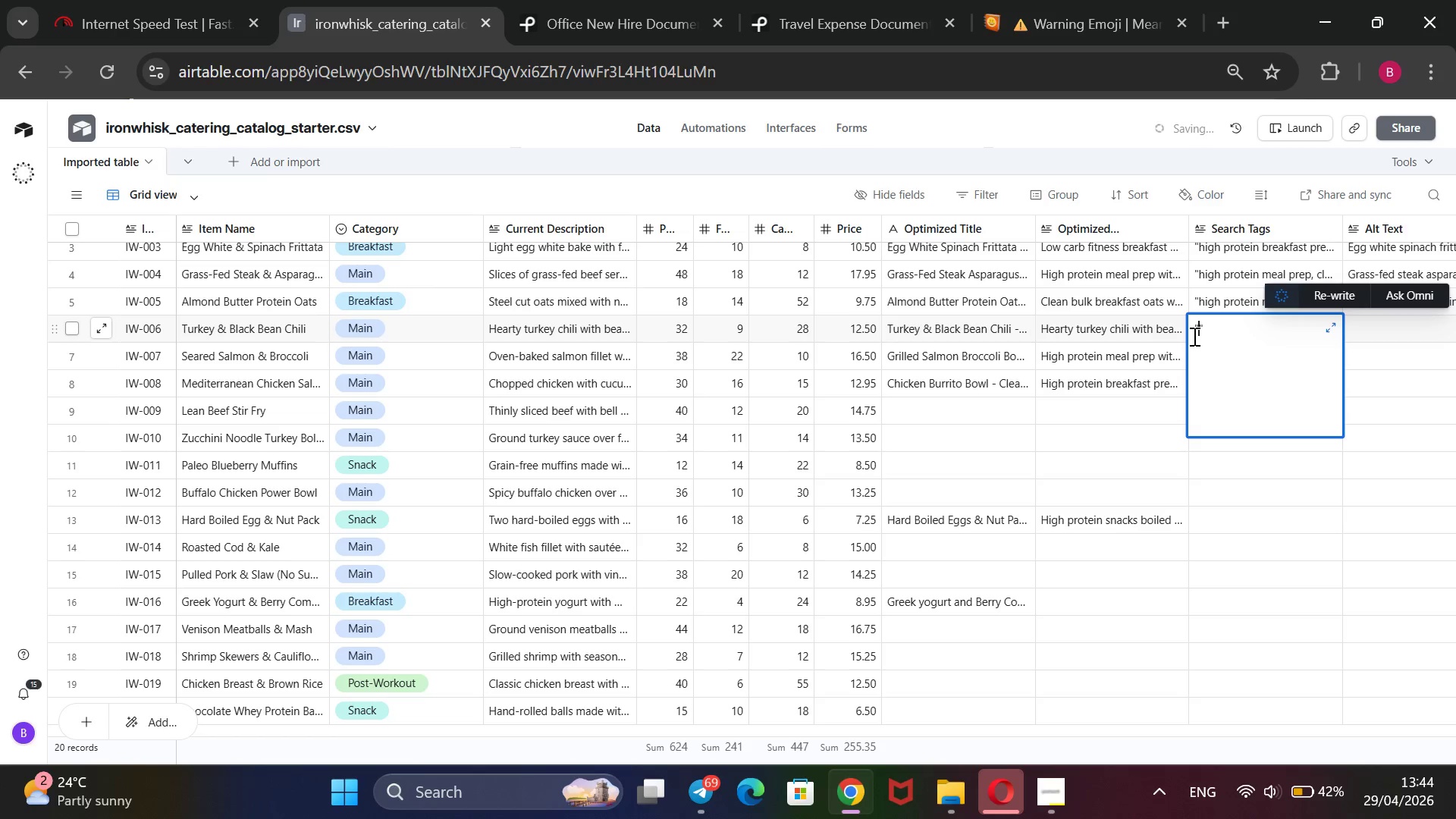 
type(hig-protein chili, CrossFit)
 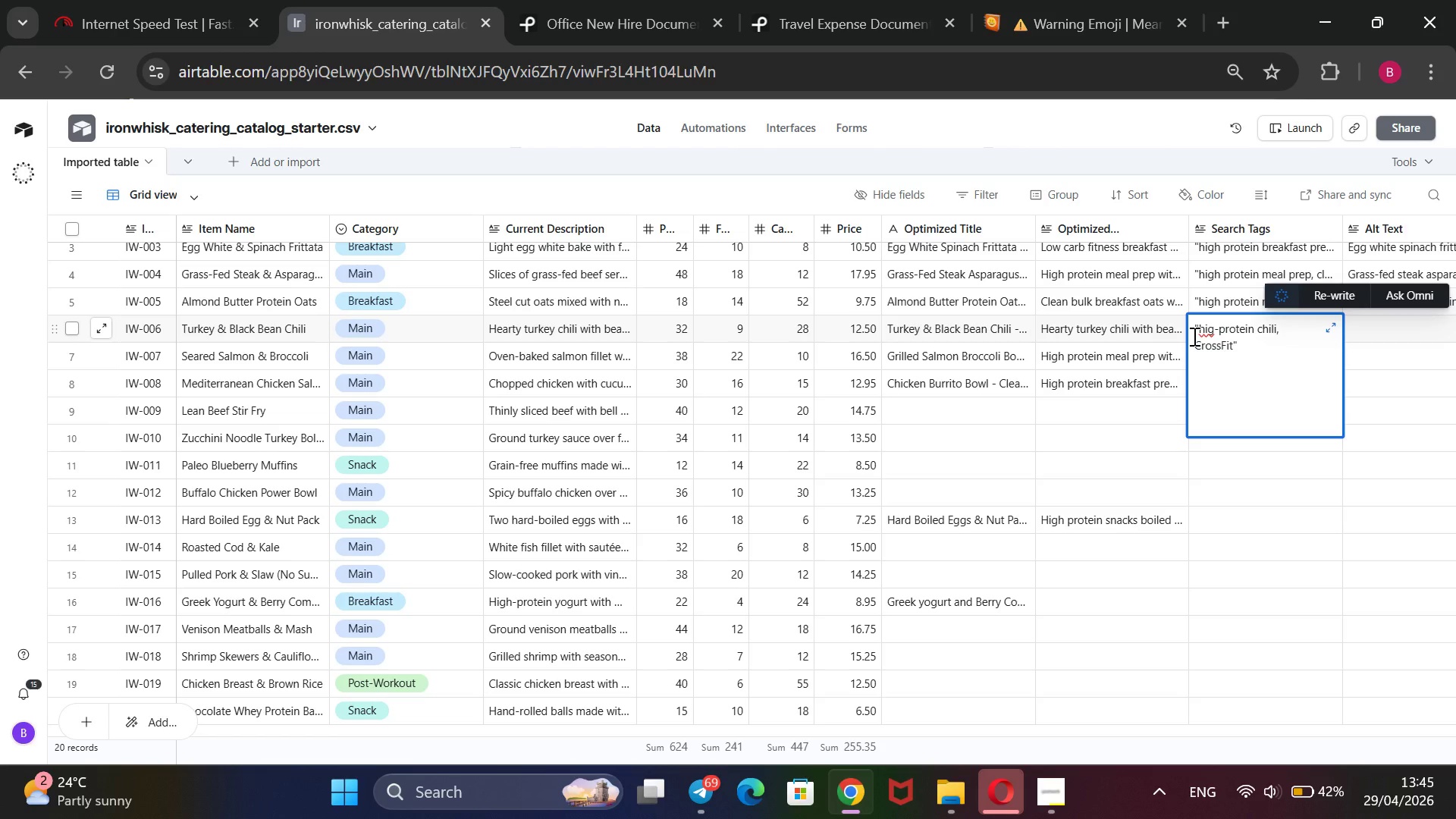 
wait(16.3)
 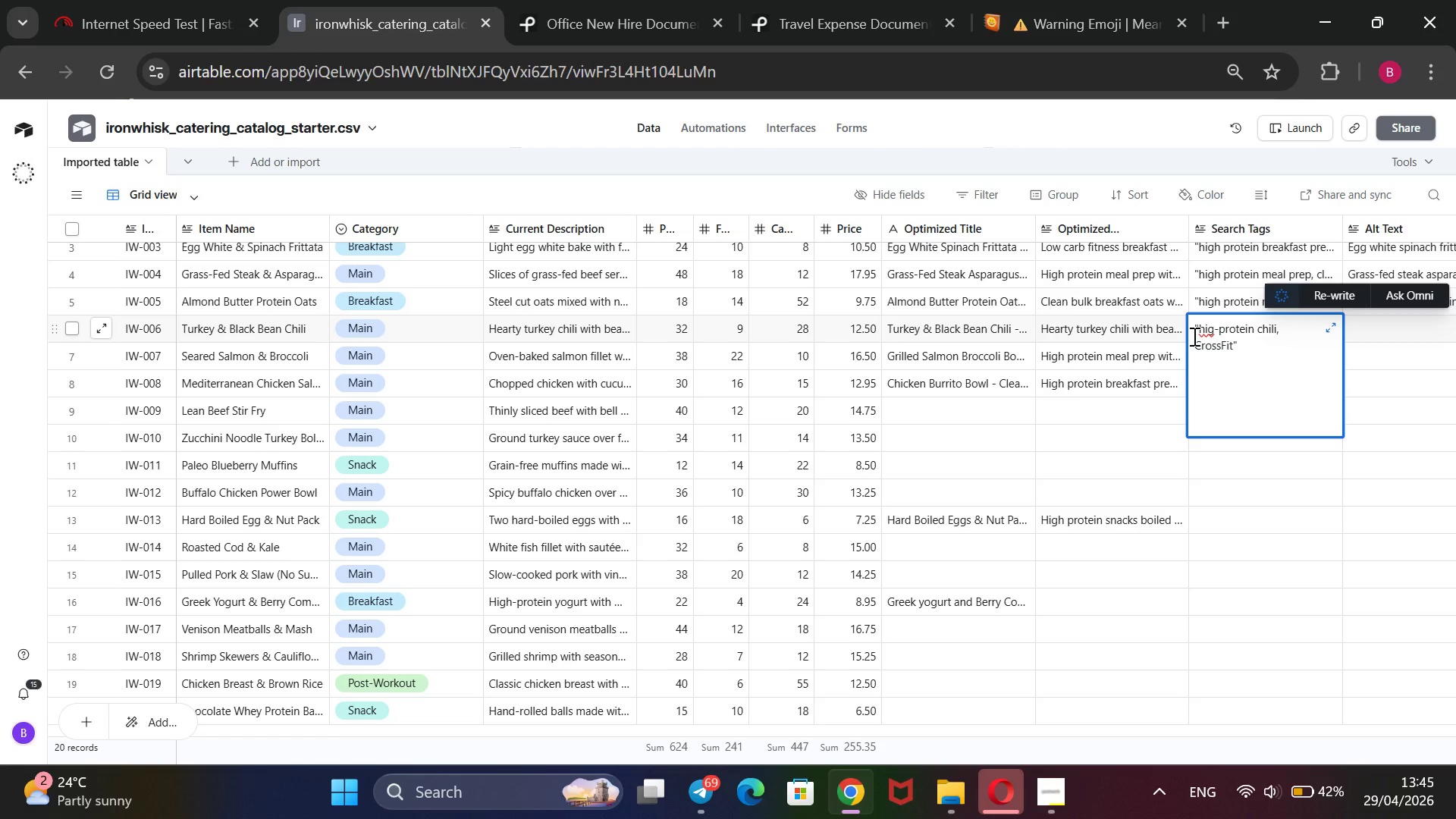 
type( catering, clean)
 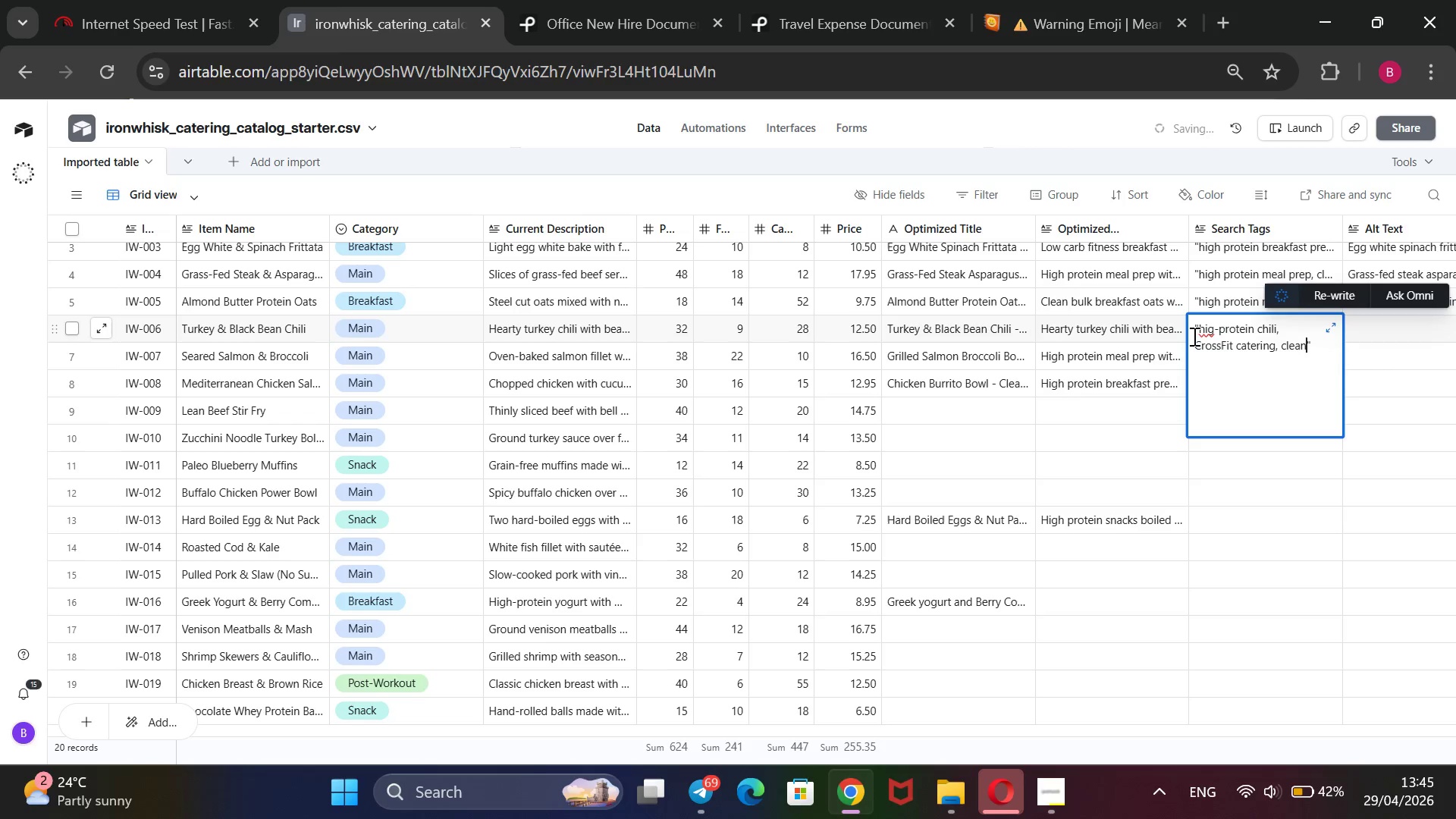 
type( m)
key(Backspace)
type(bulk meal, macro fi)
key(Backspace)
type(riendly, recovery fuel)
 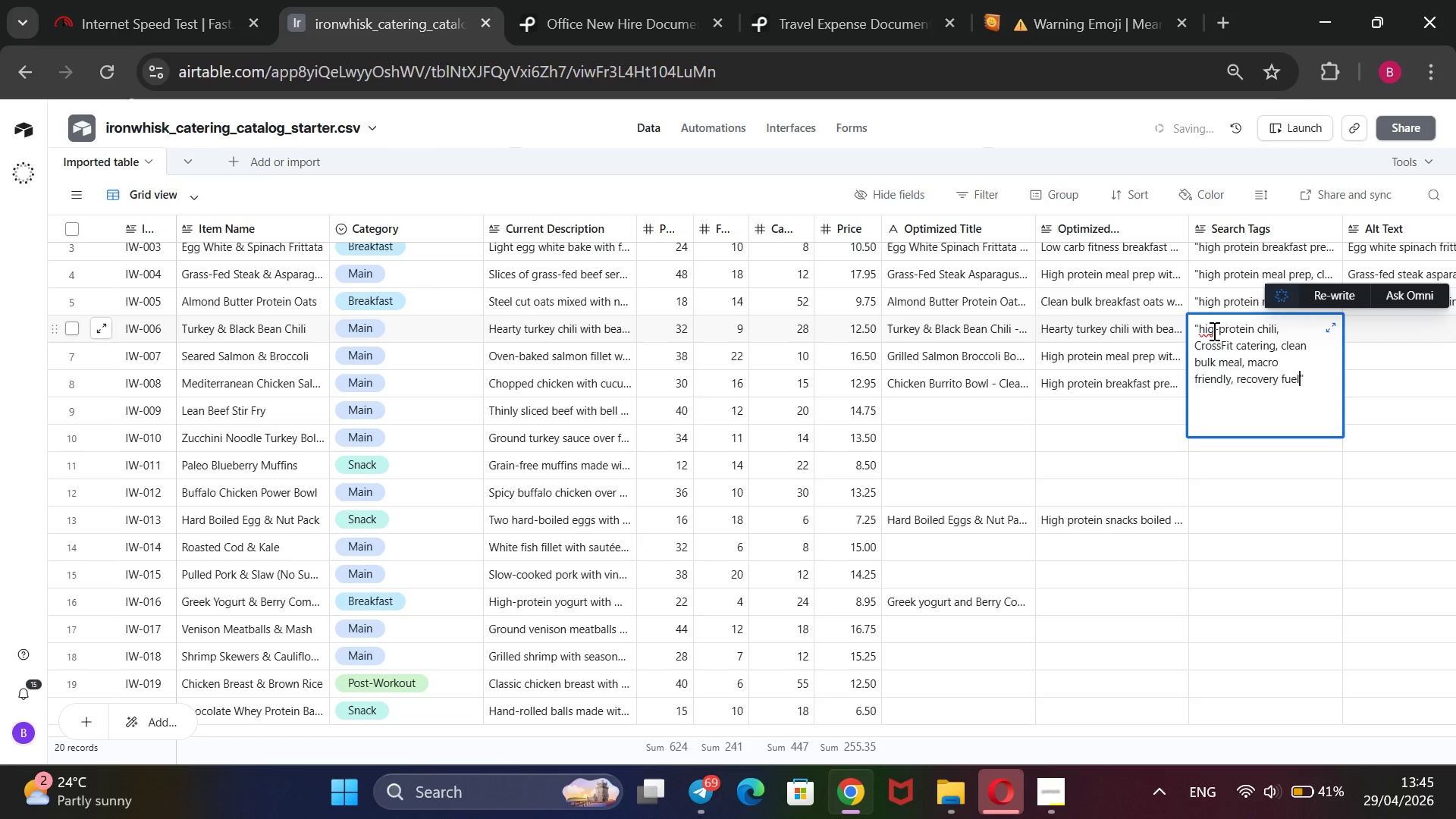 
left_click([1213, 331])
 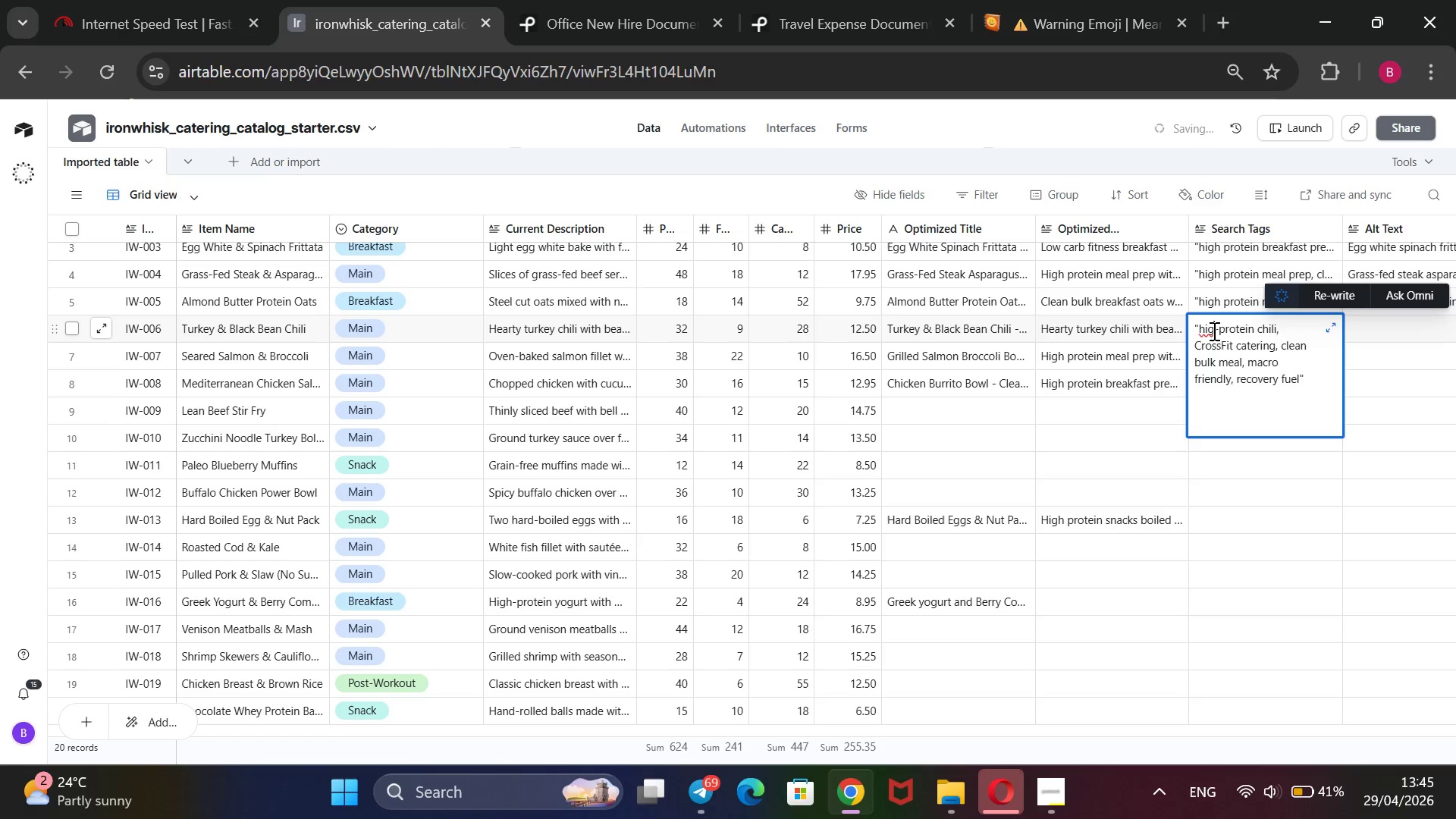 
key(H)
 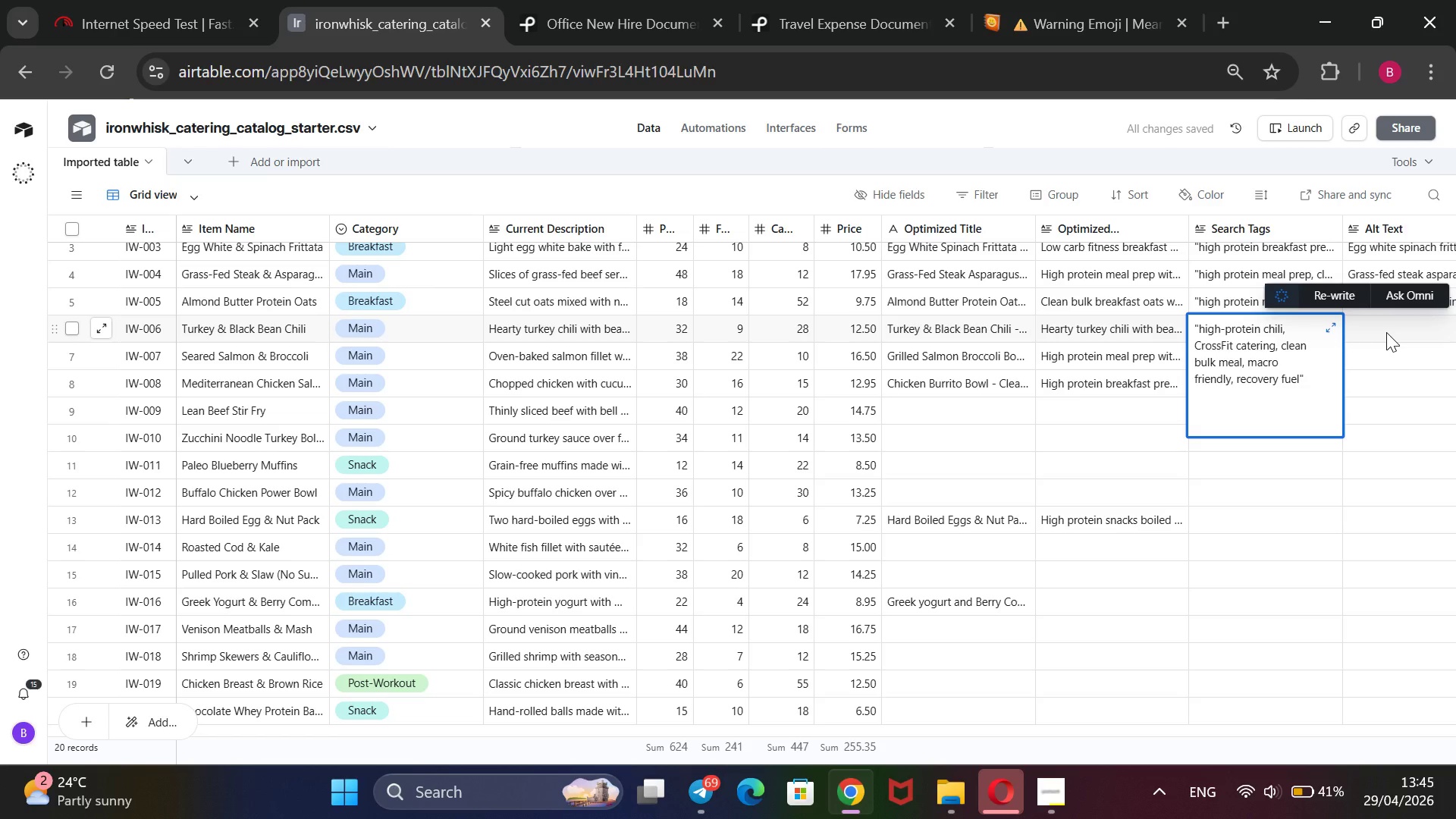 
wait(7.97)
 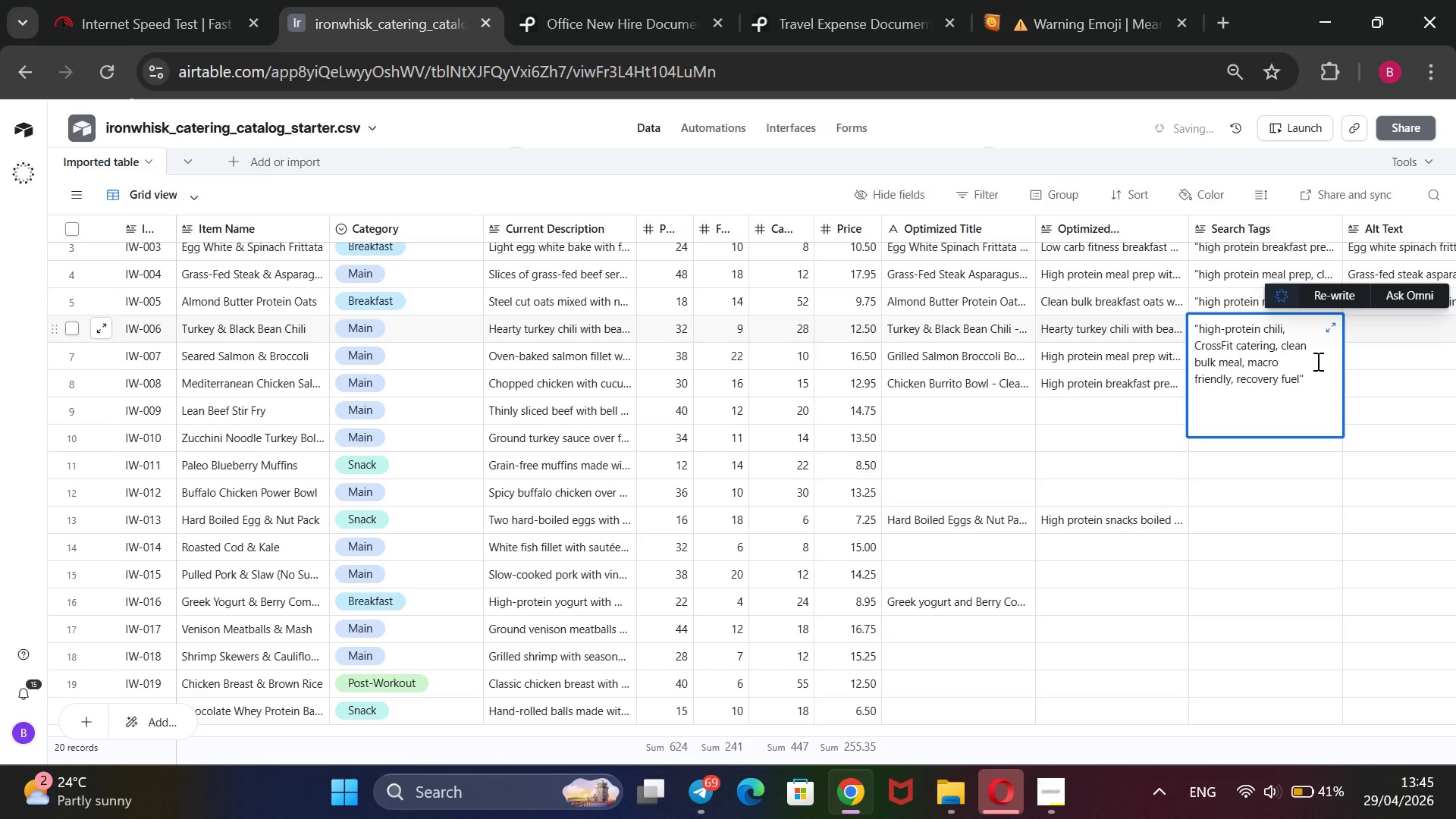 
double_click([1386, 332])
 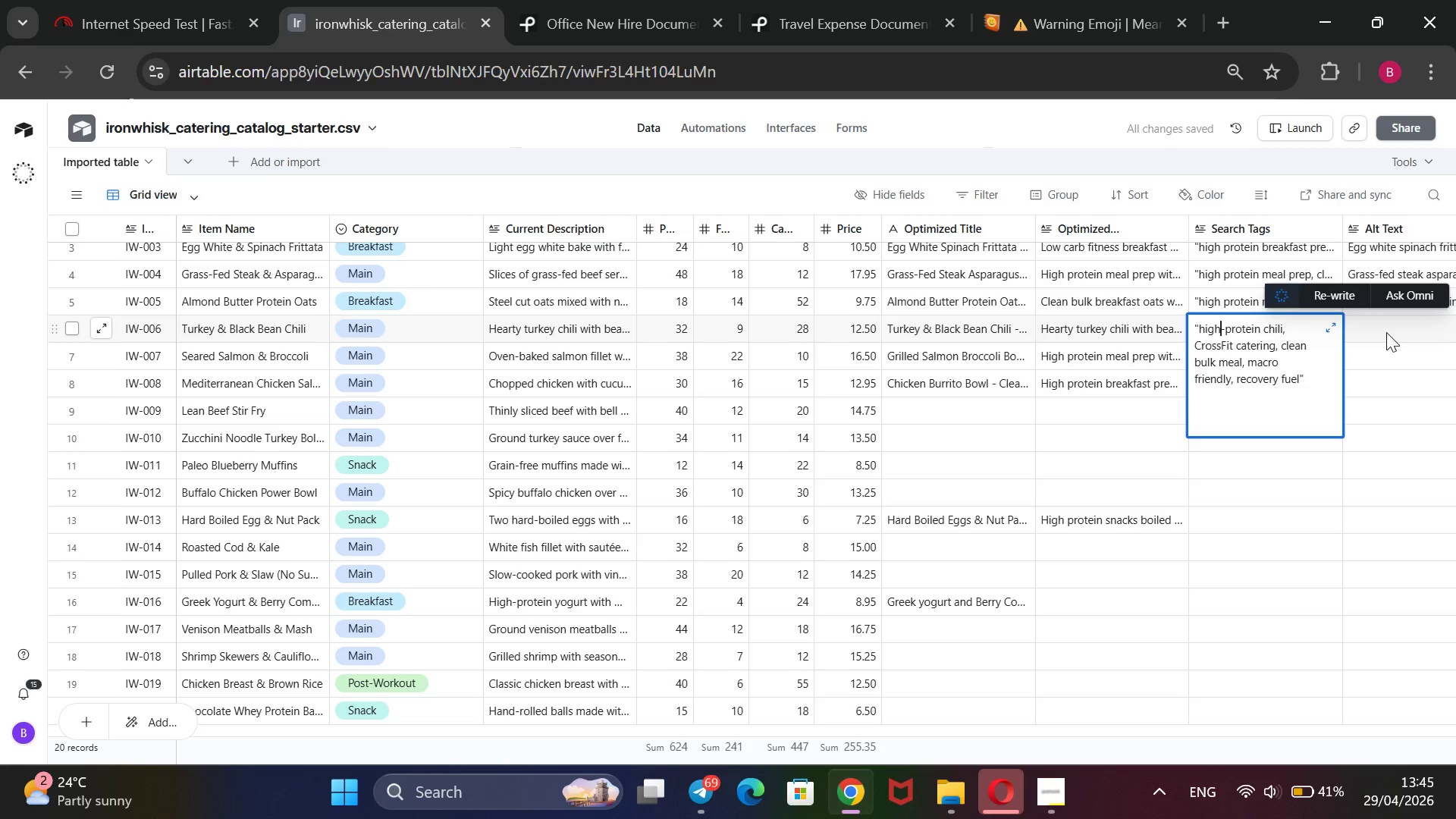 
triple_click([1386, 332])
 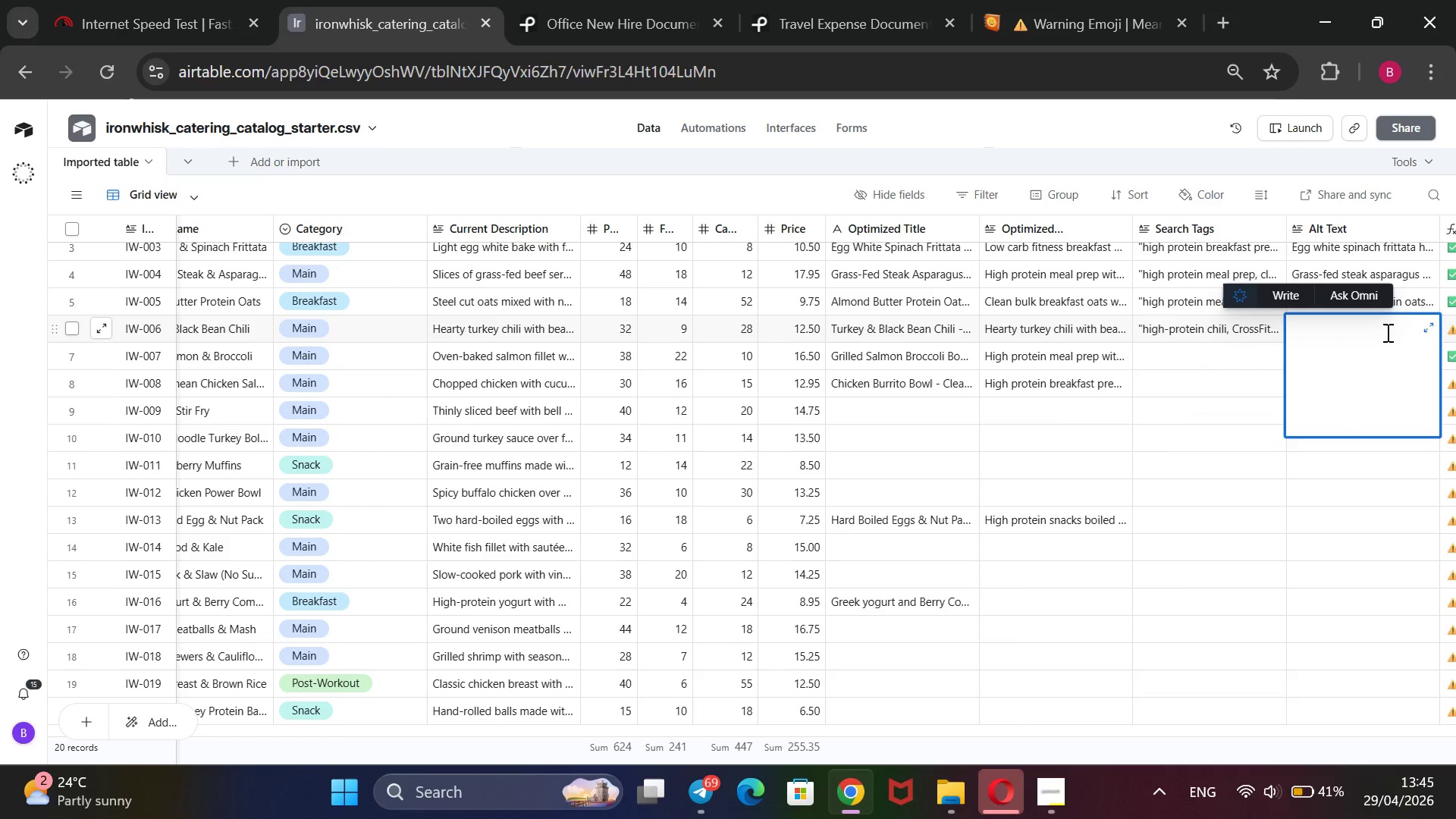 
key(CapsLock)
 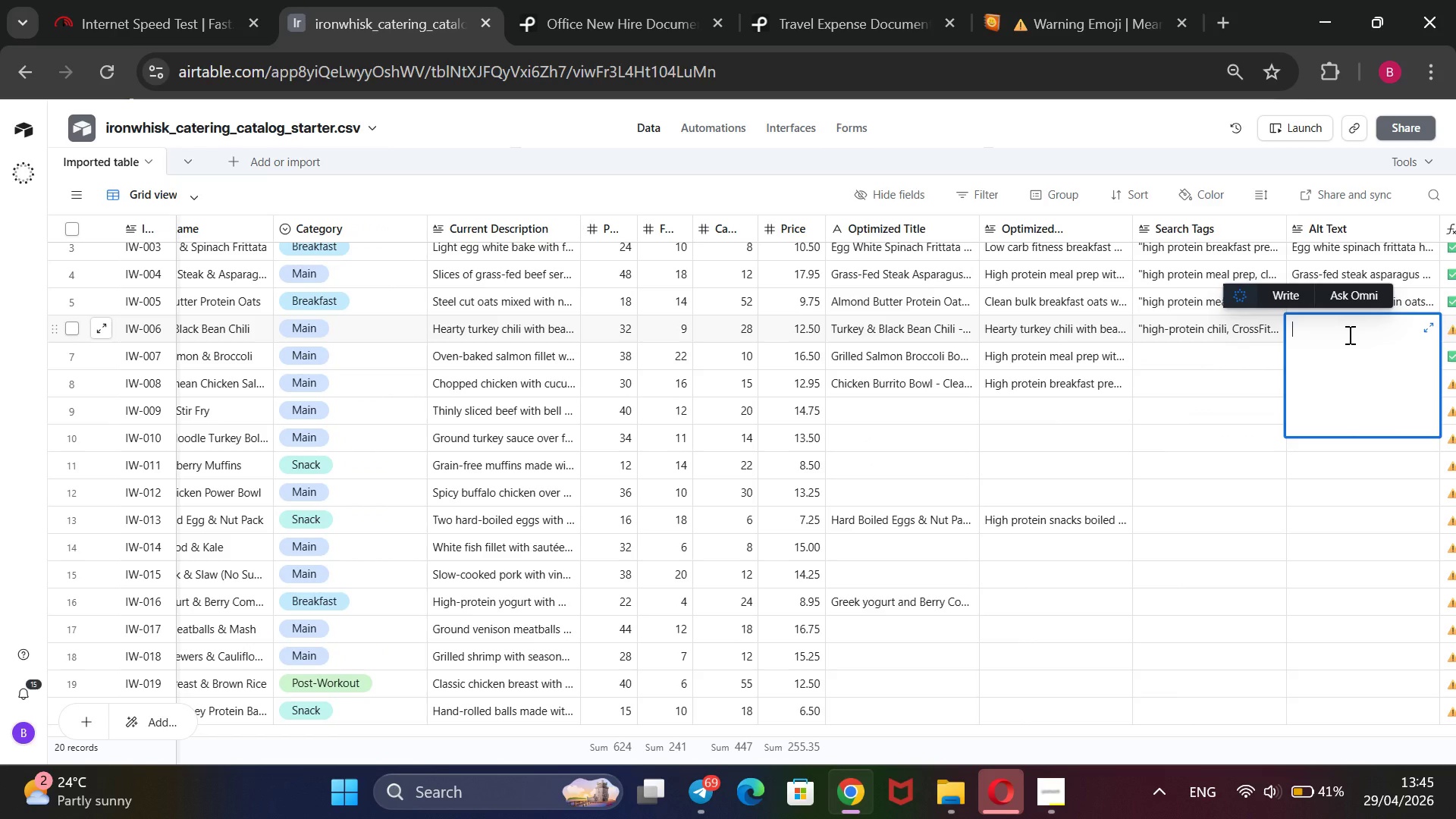 
wait(8.02)
 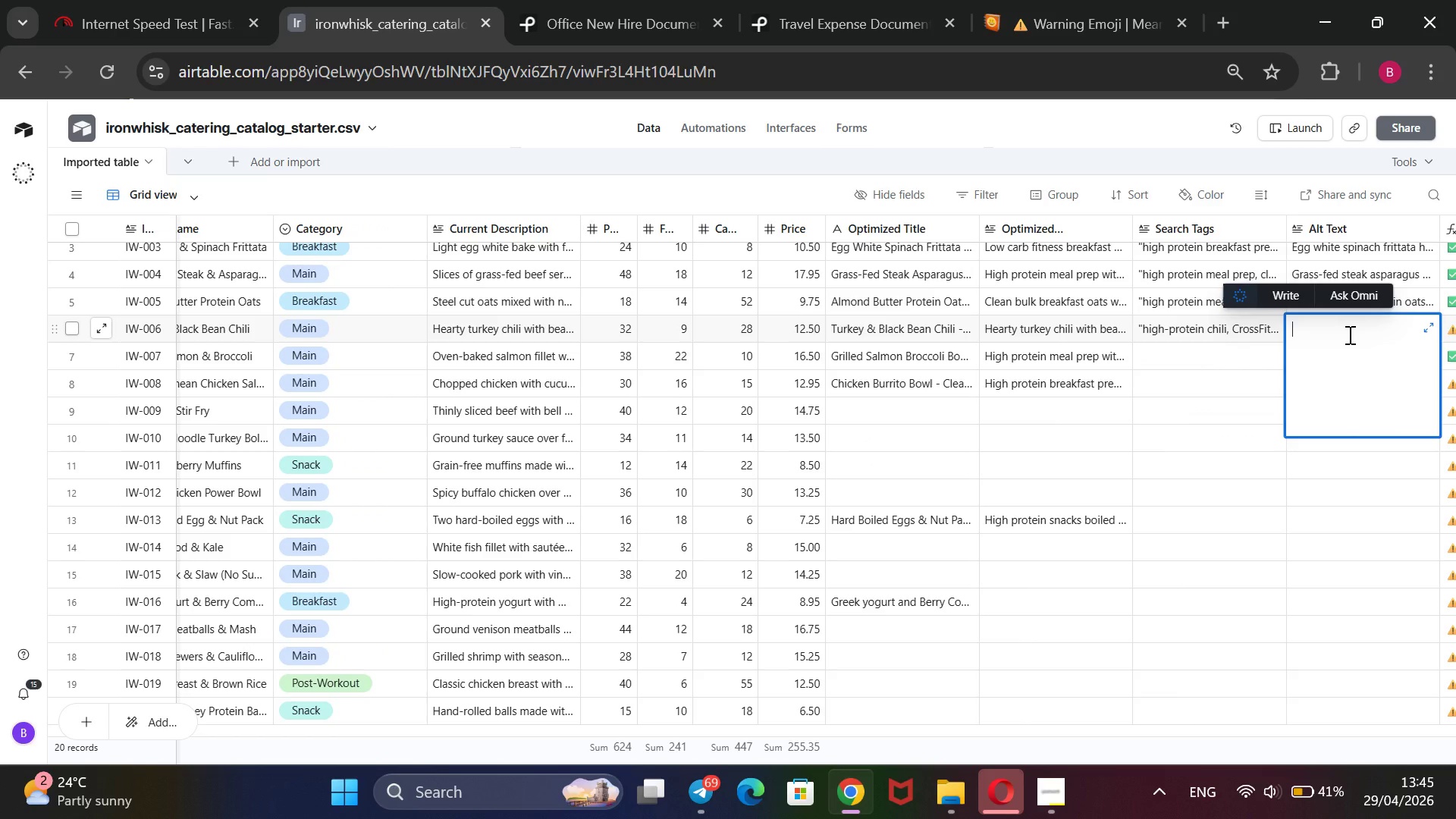 
key(CapsLock)
 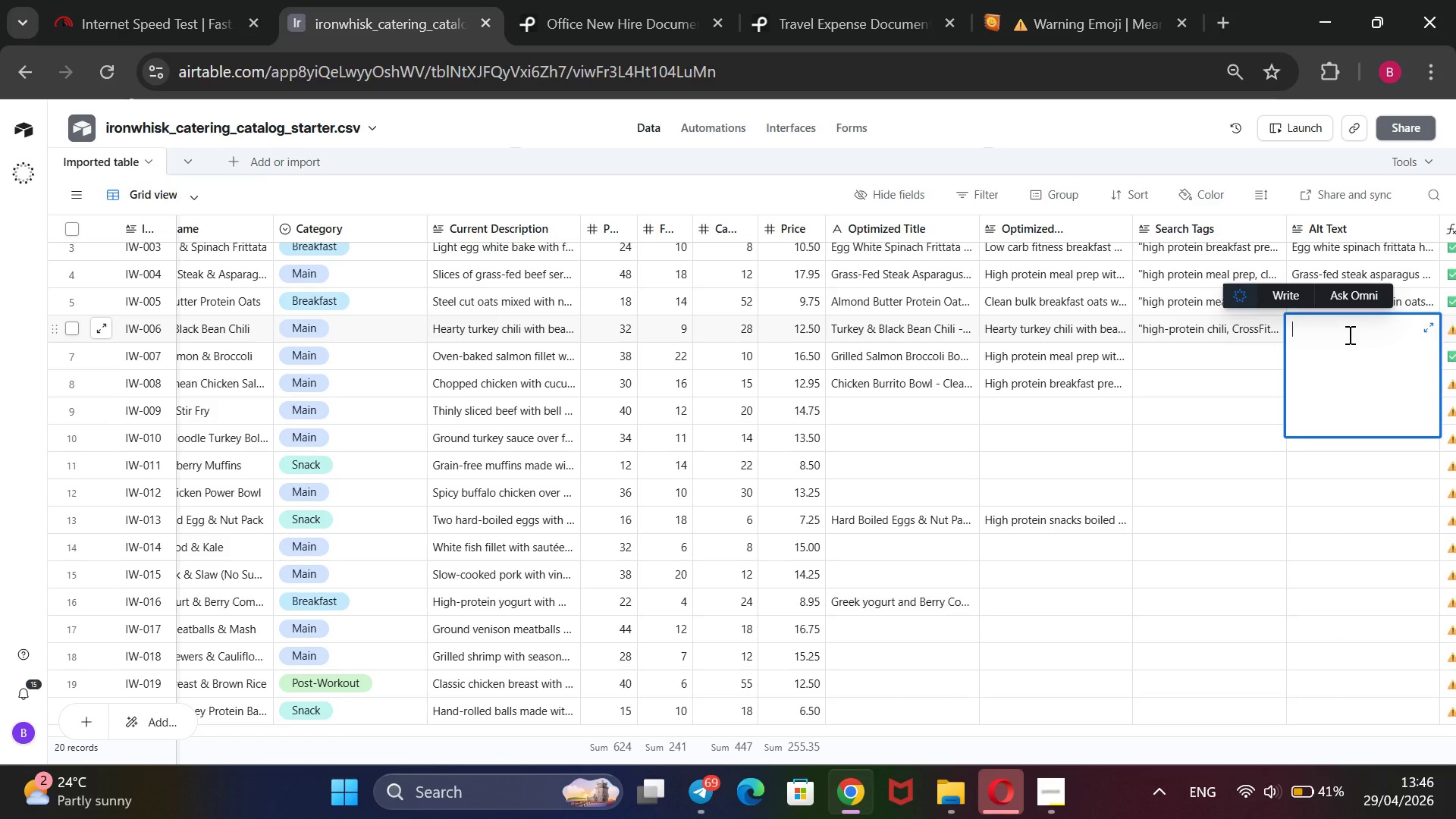 
wait(30.88)
 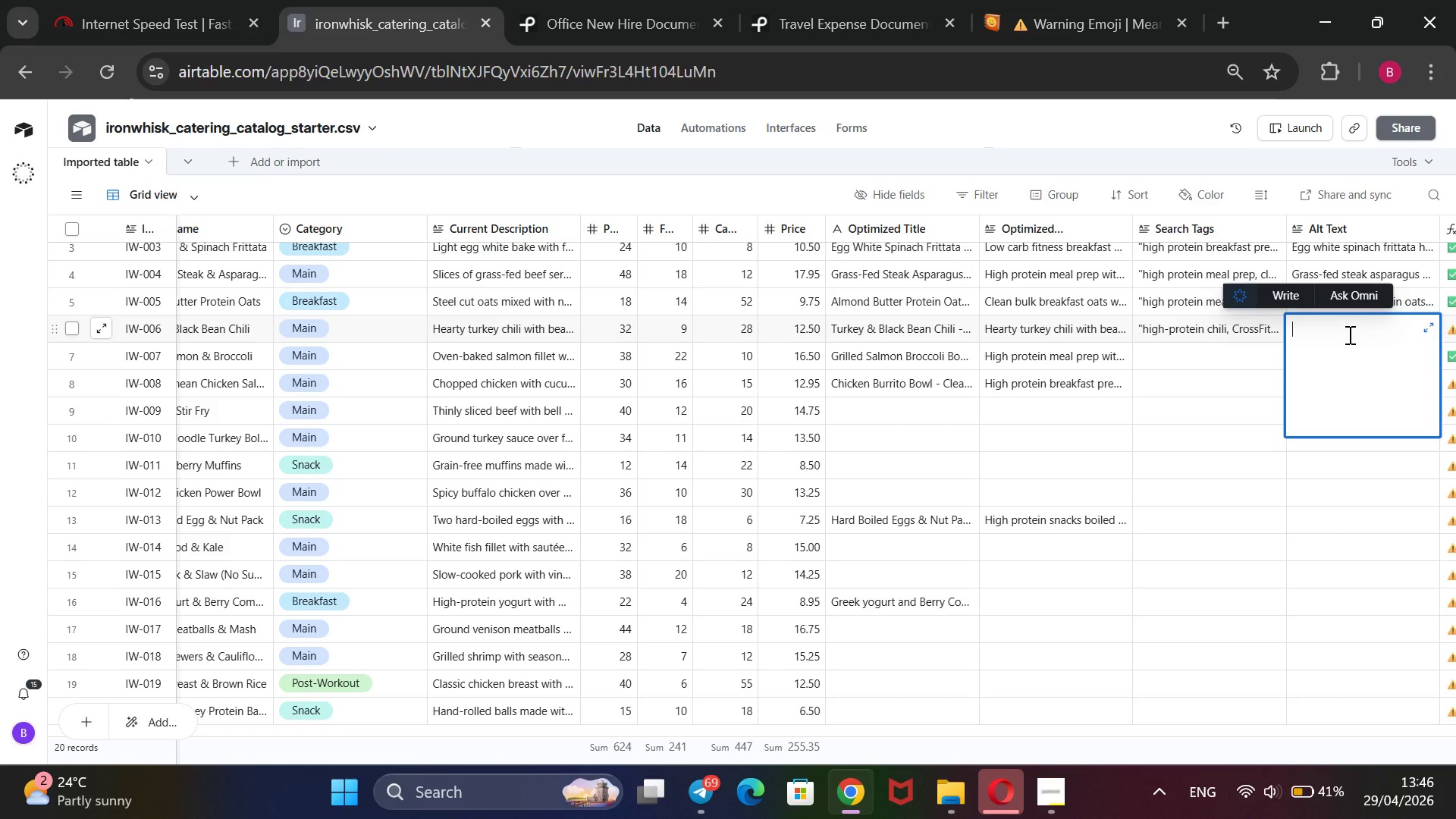 
type(Turkey chili with beans ad)
key(Backspace)
type(na)
key(Backspace)
type(d pepe)
key(Backspace)
type(pers)
 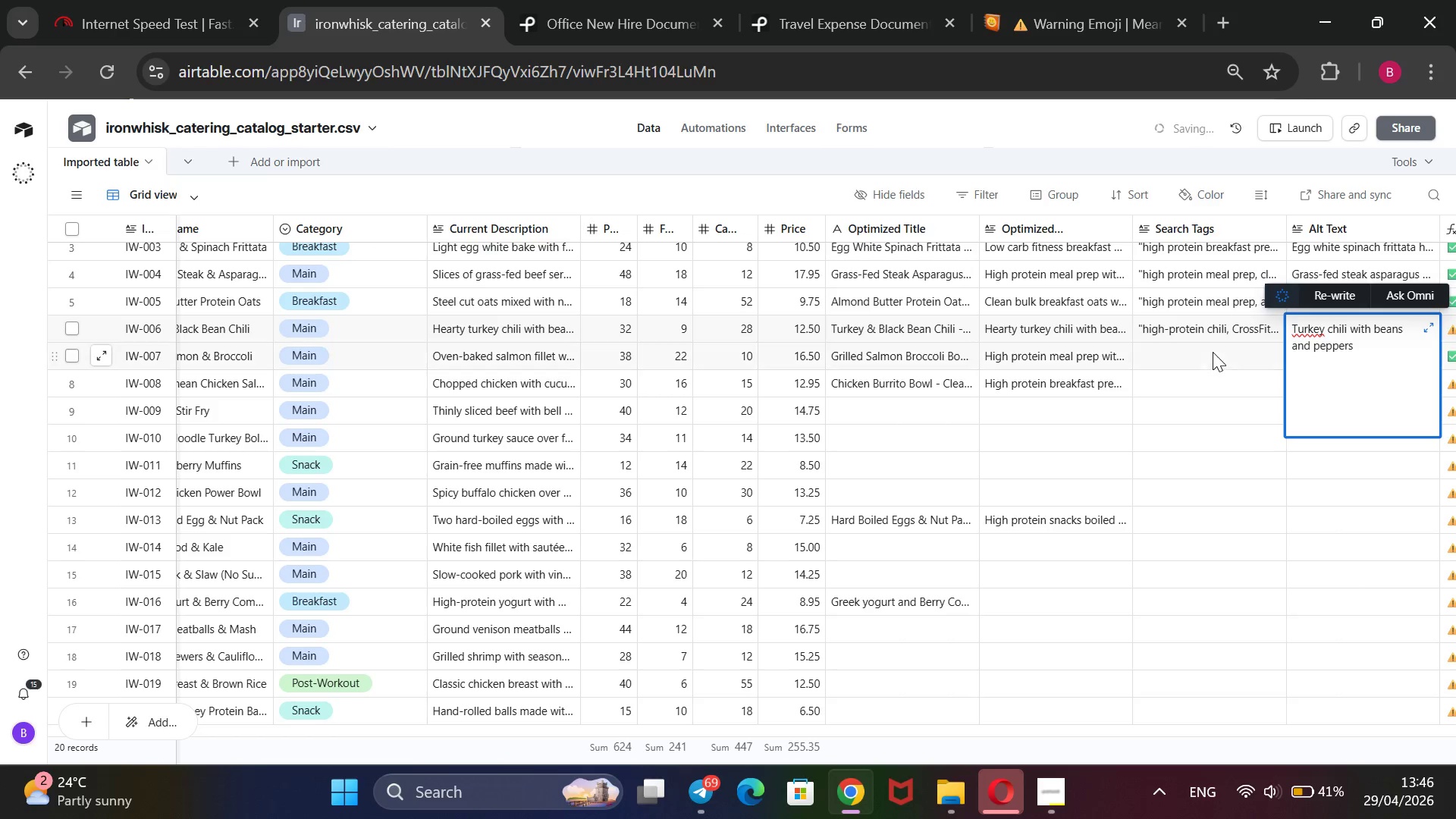 
double_click([1217, 359])
 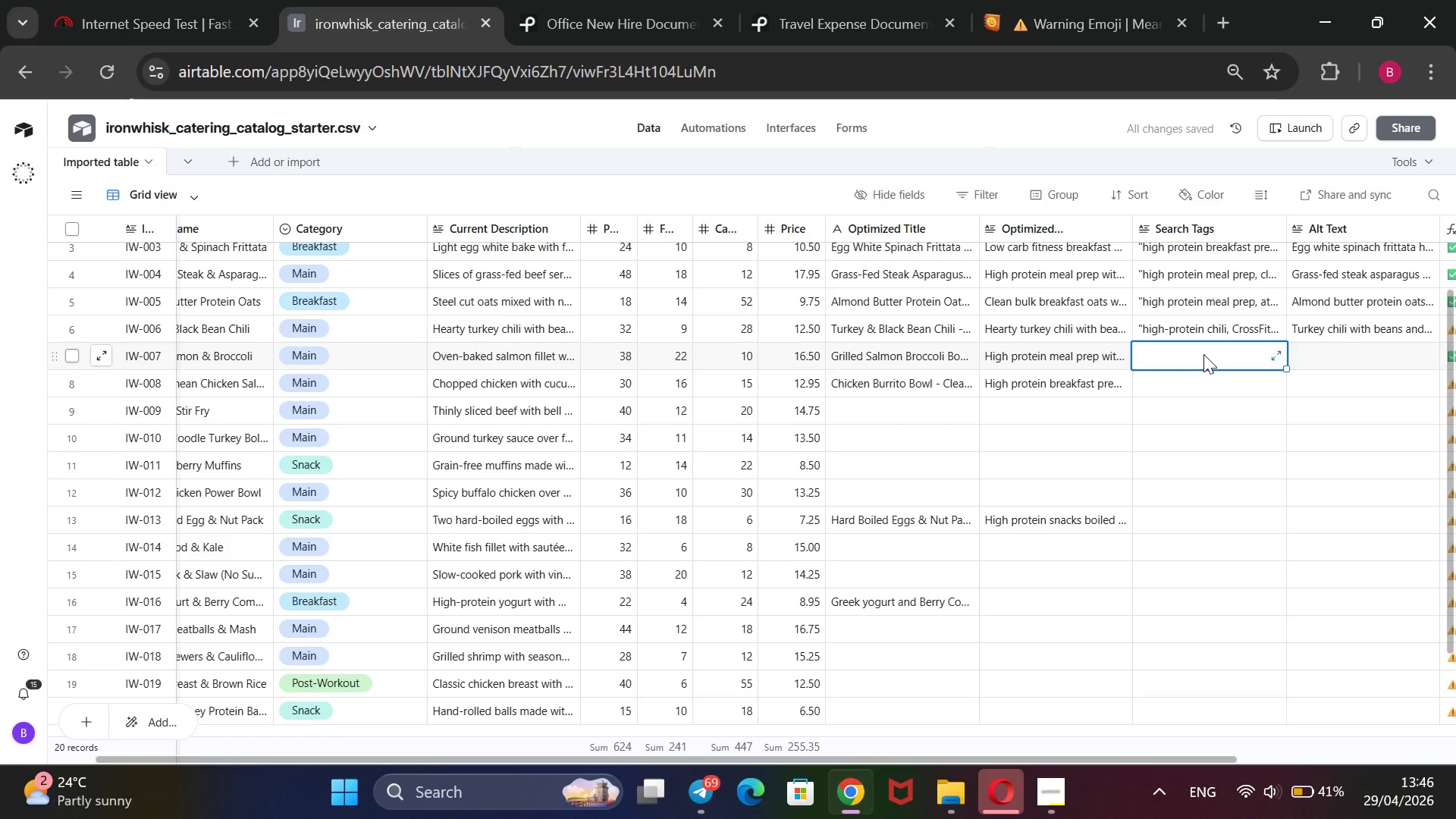 
wait(6.94)
 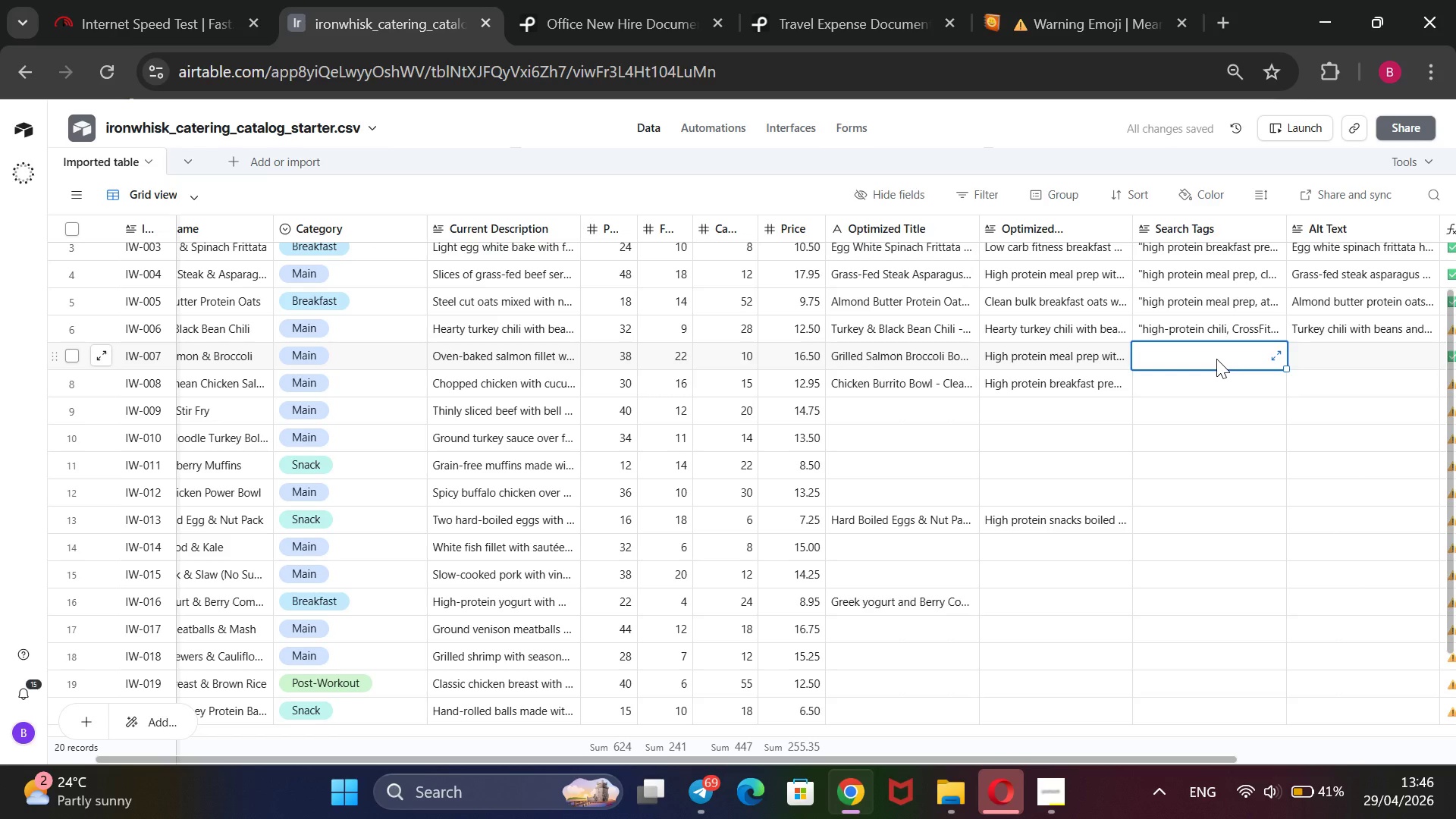 
type(Oven-baked salmon eith bro)
 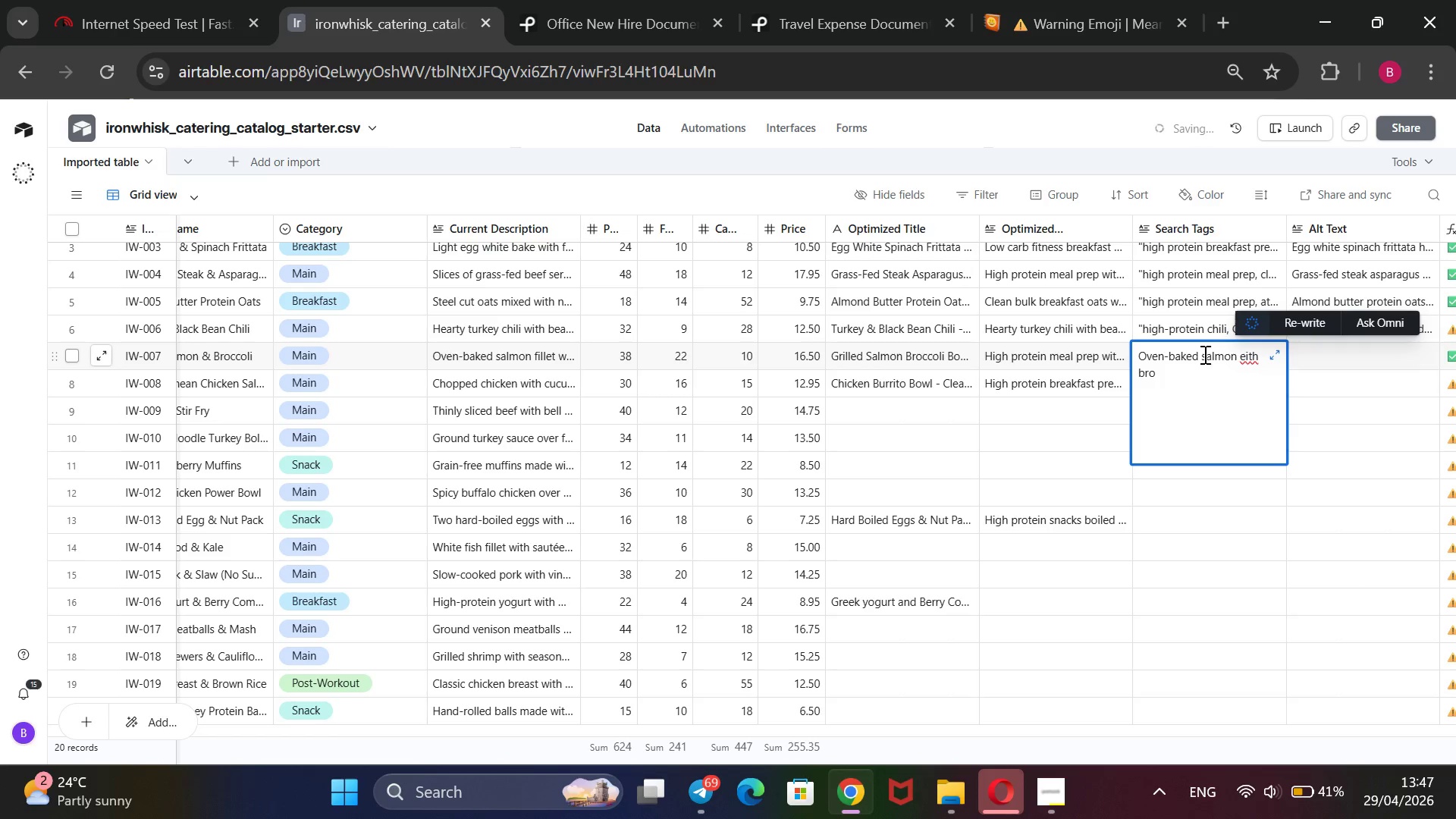 
wait(8.97)
 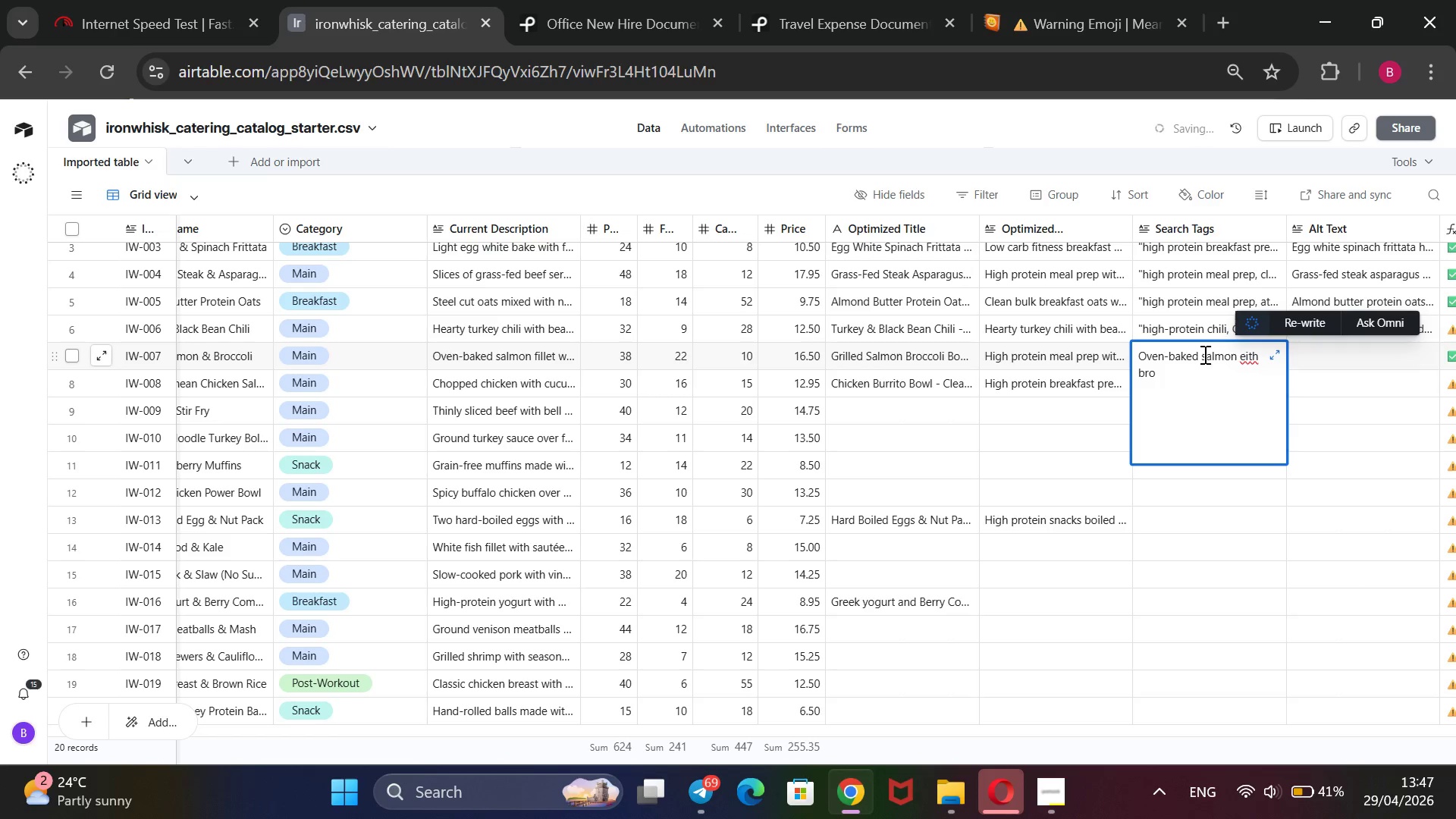 
type(ccplo)
key(Backspace)
type(i)
key(Backspace)
key(Backspace)
key(Backspace)
type(oli, a macro-balanced catering dish rich in omega-3d)
key(Backspace)
type(s for CrossFit athe)
key(Backspace)
type(lete)
 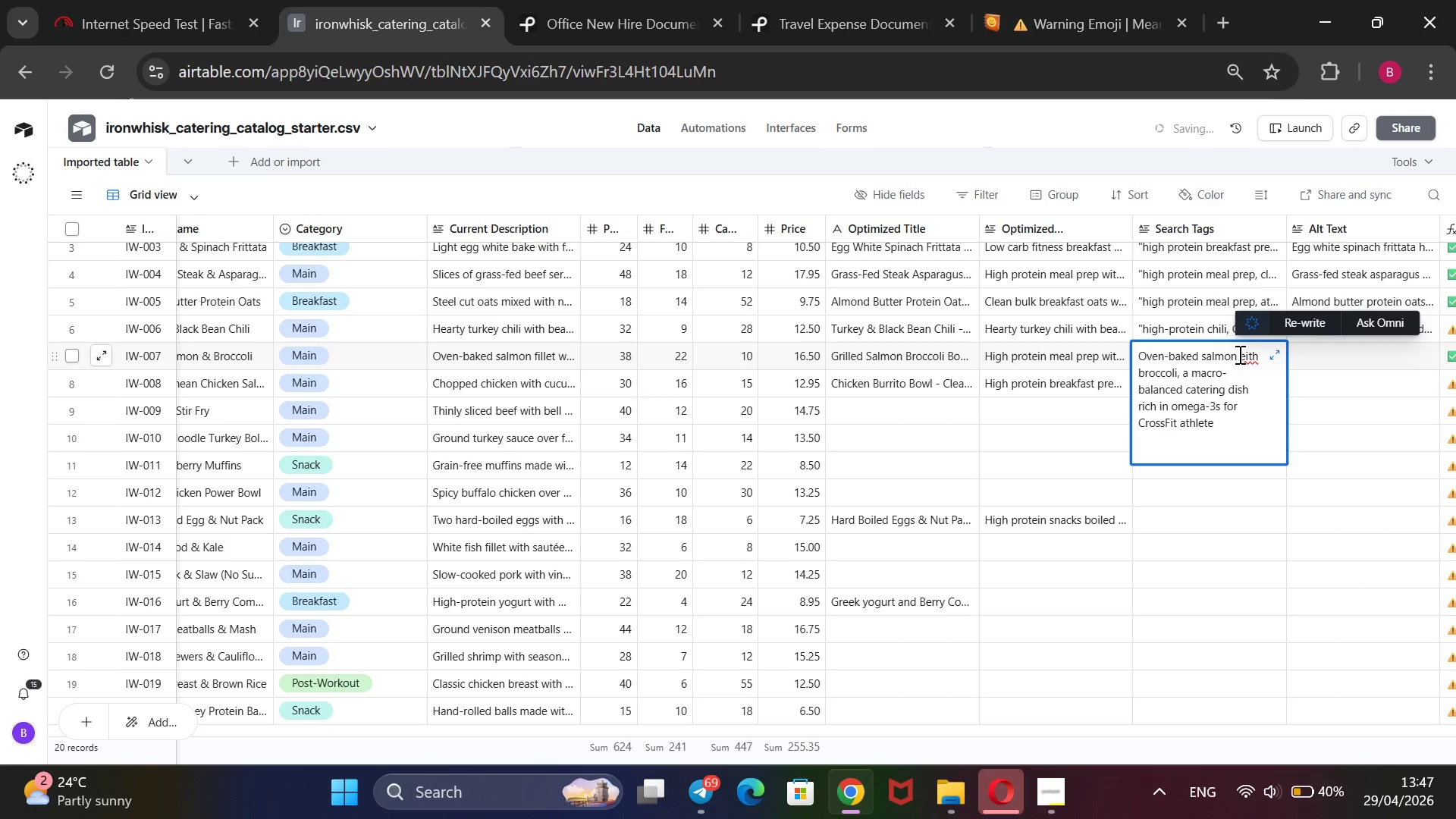 
left_click([1238, 354])
 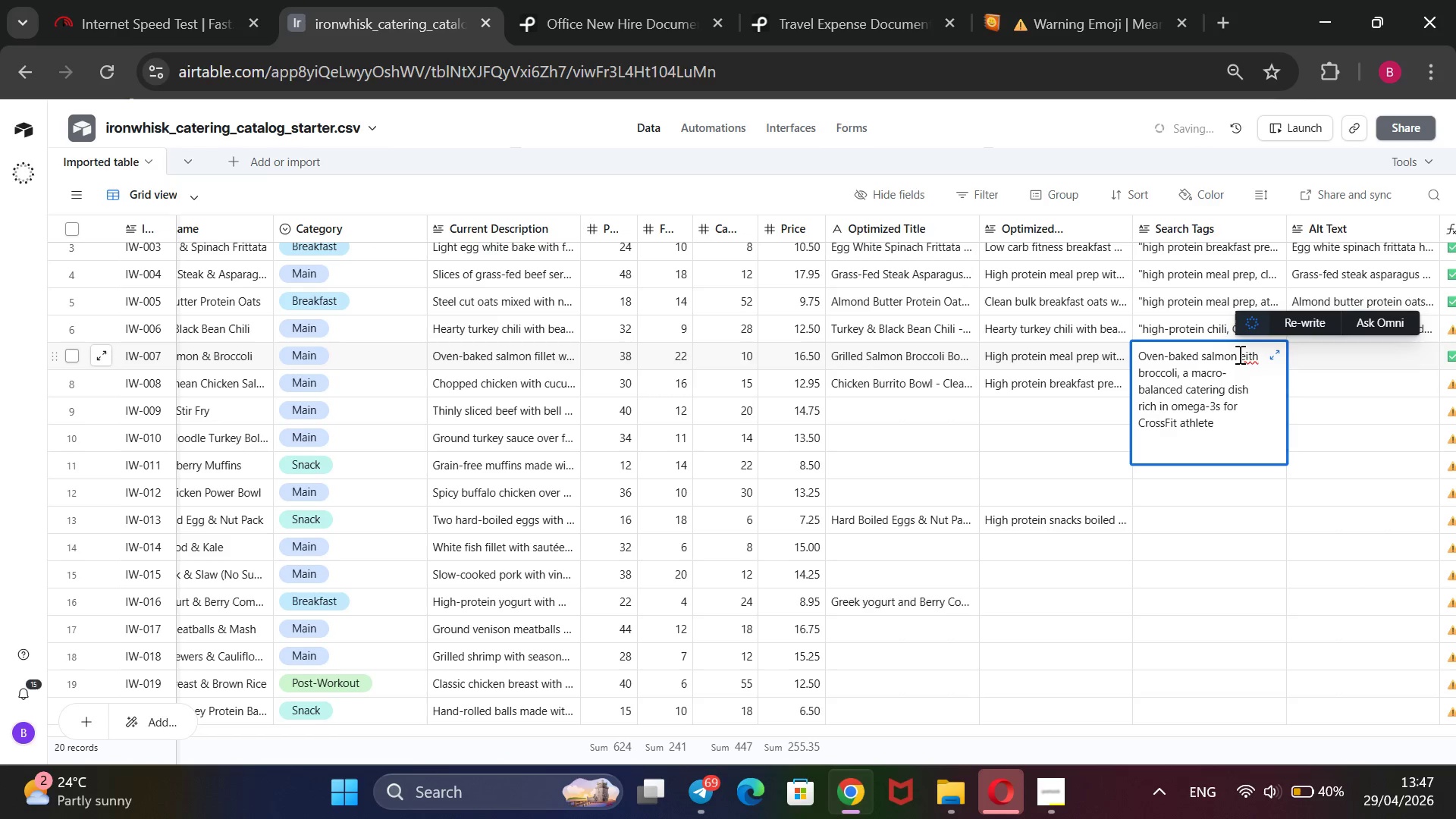 
key(ArrowRight)
 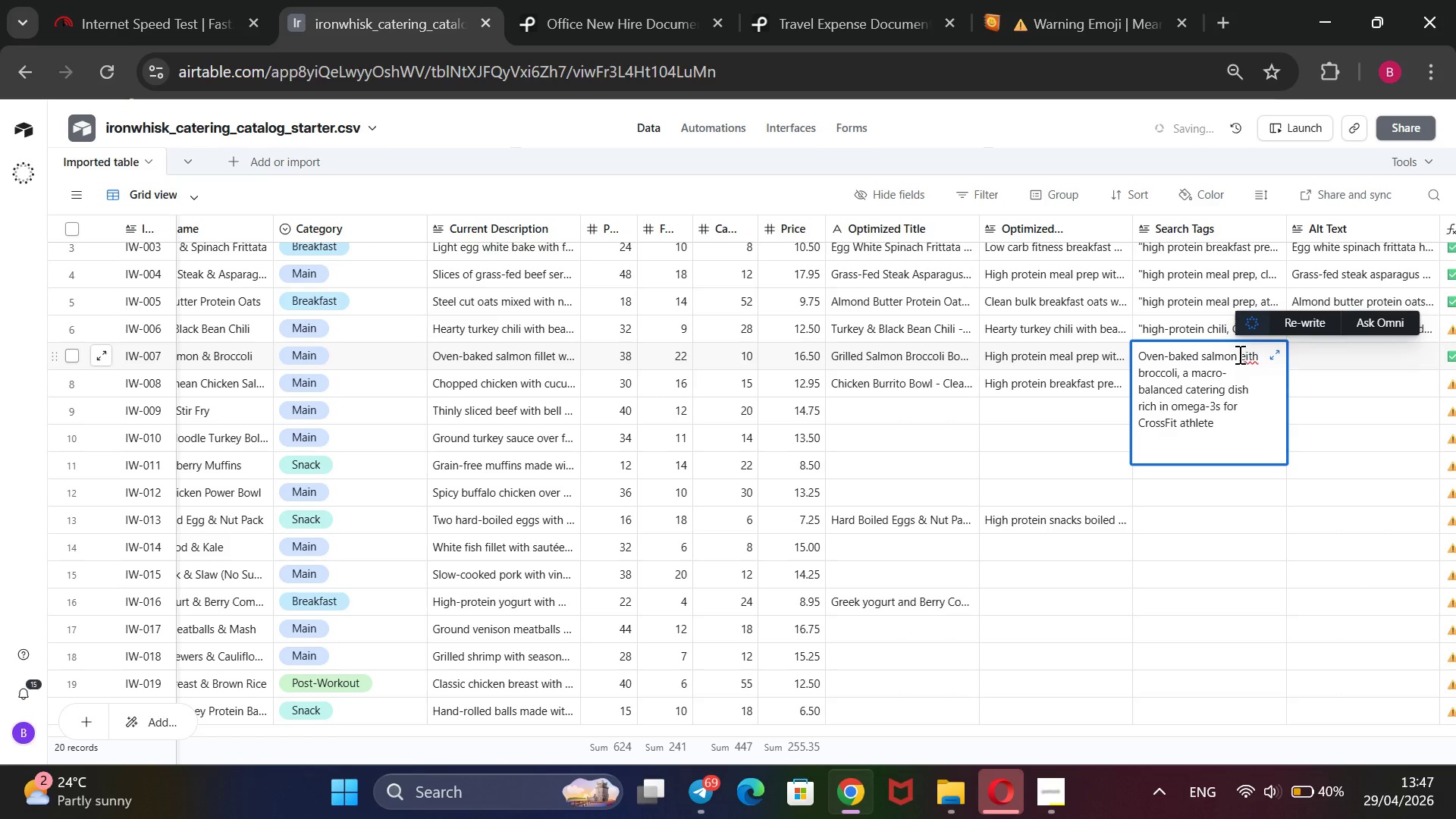 
key(Backspace)
 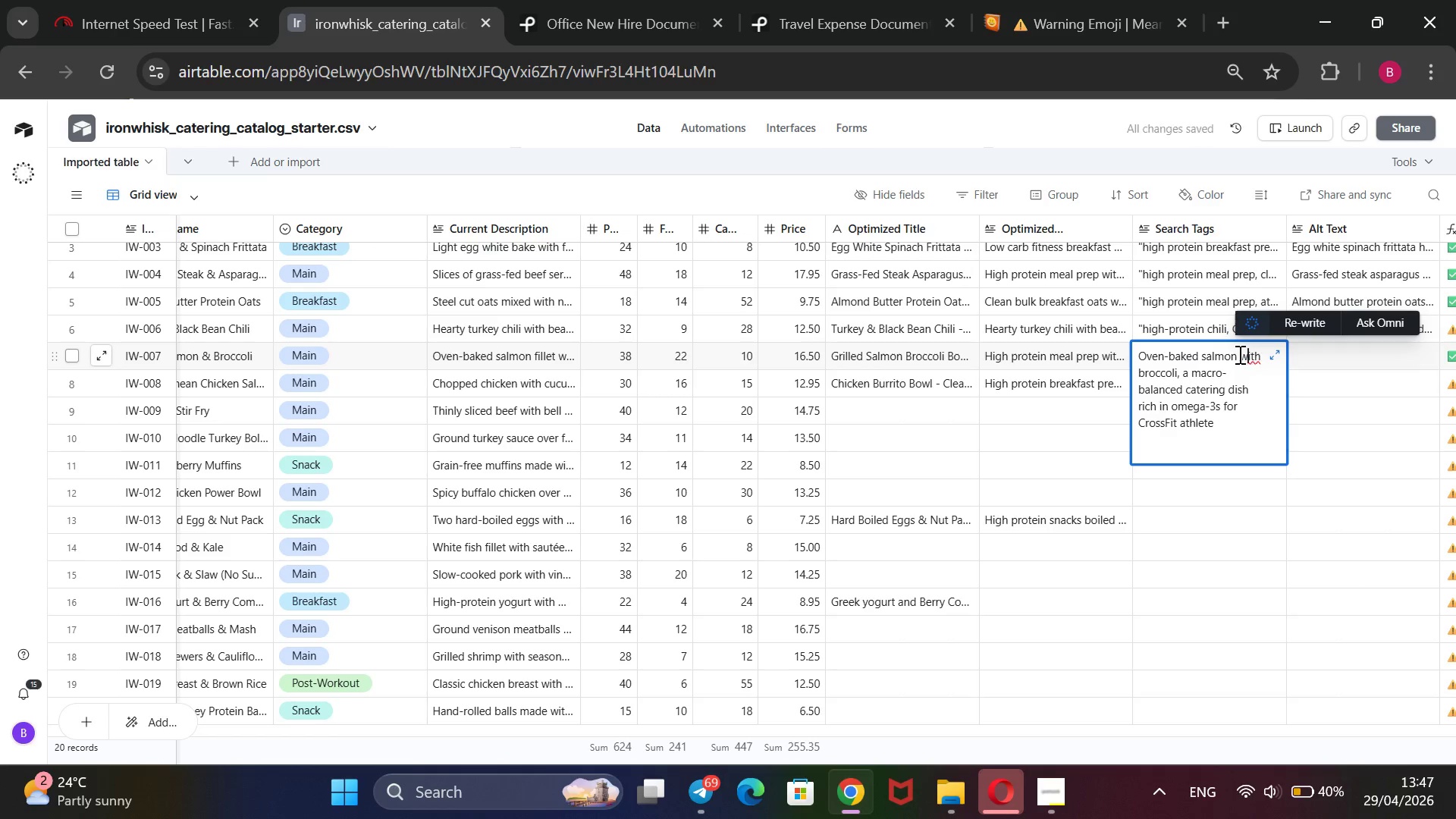 
key(W)
 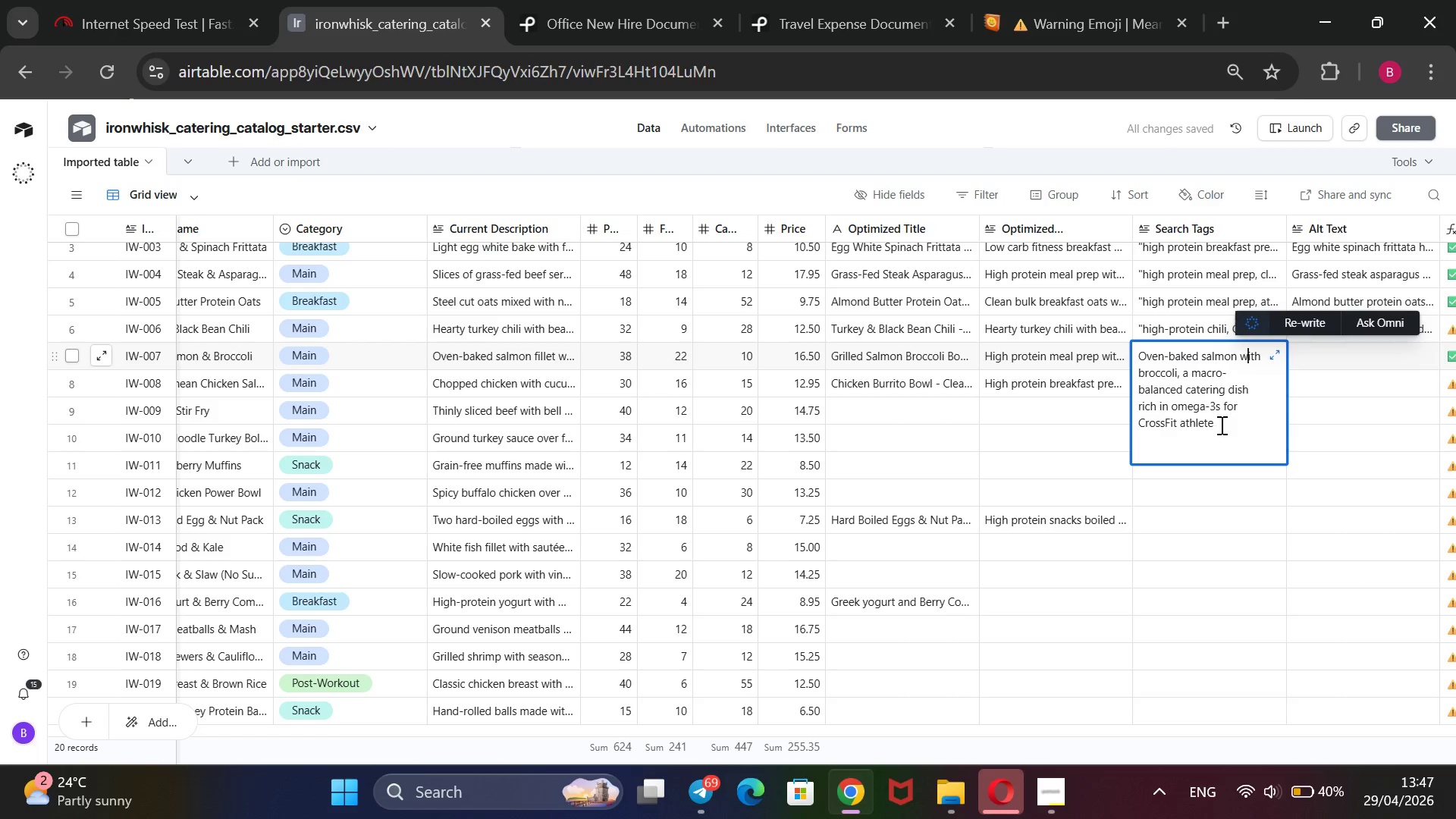 
left_click([1220, 425])
 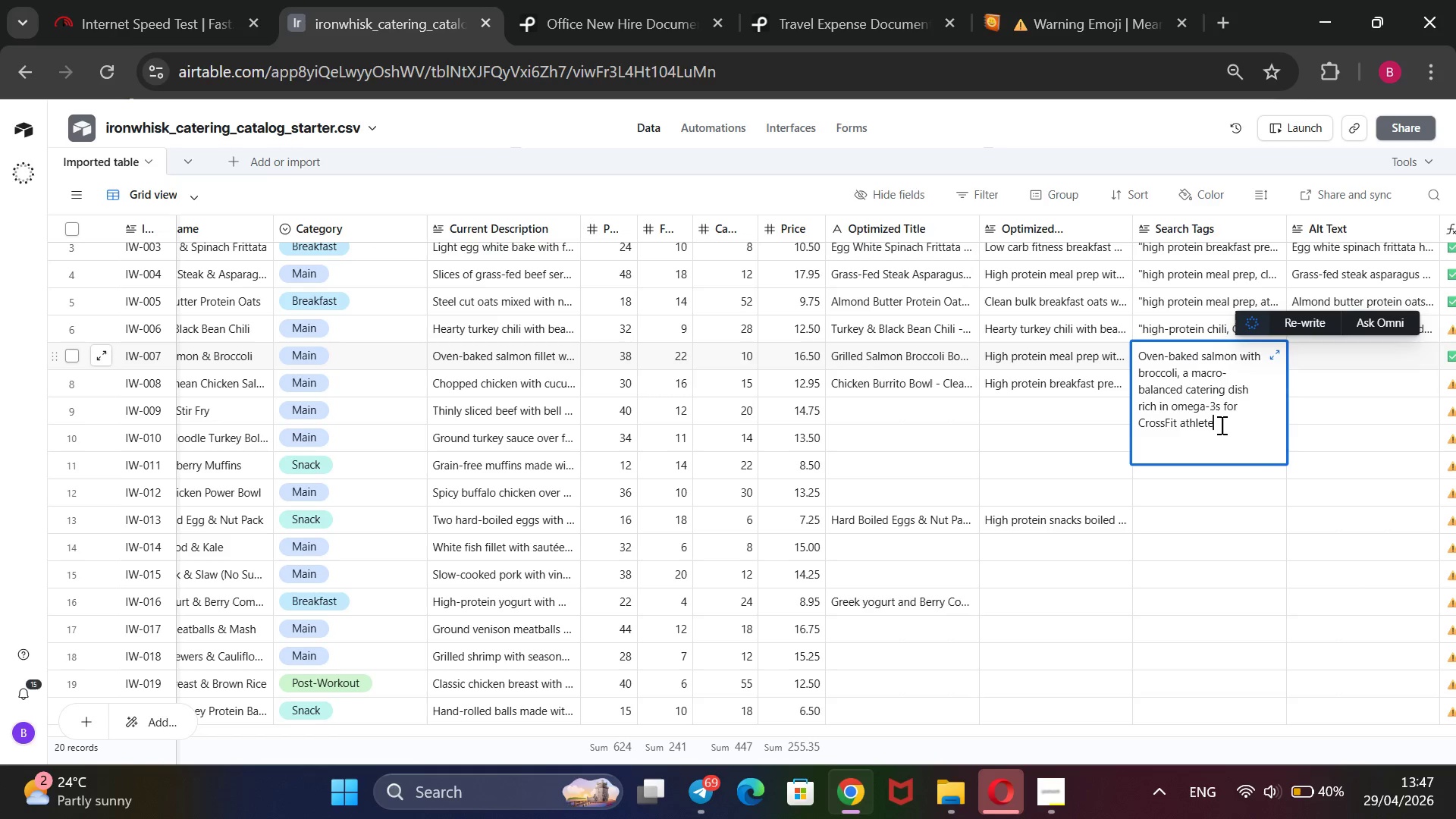 
wait(5.45)
 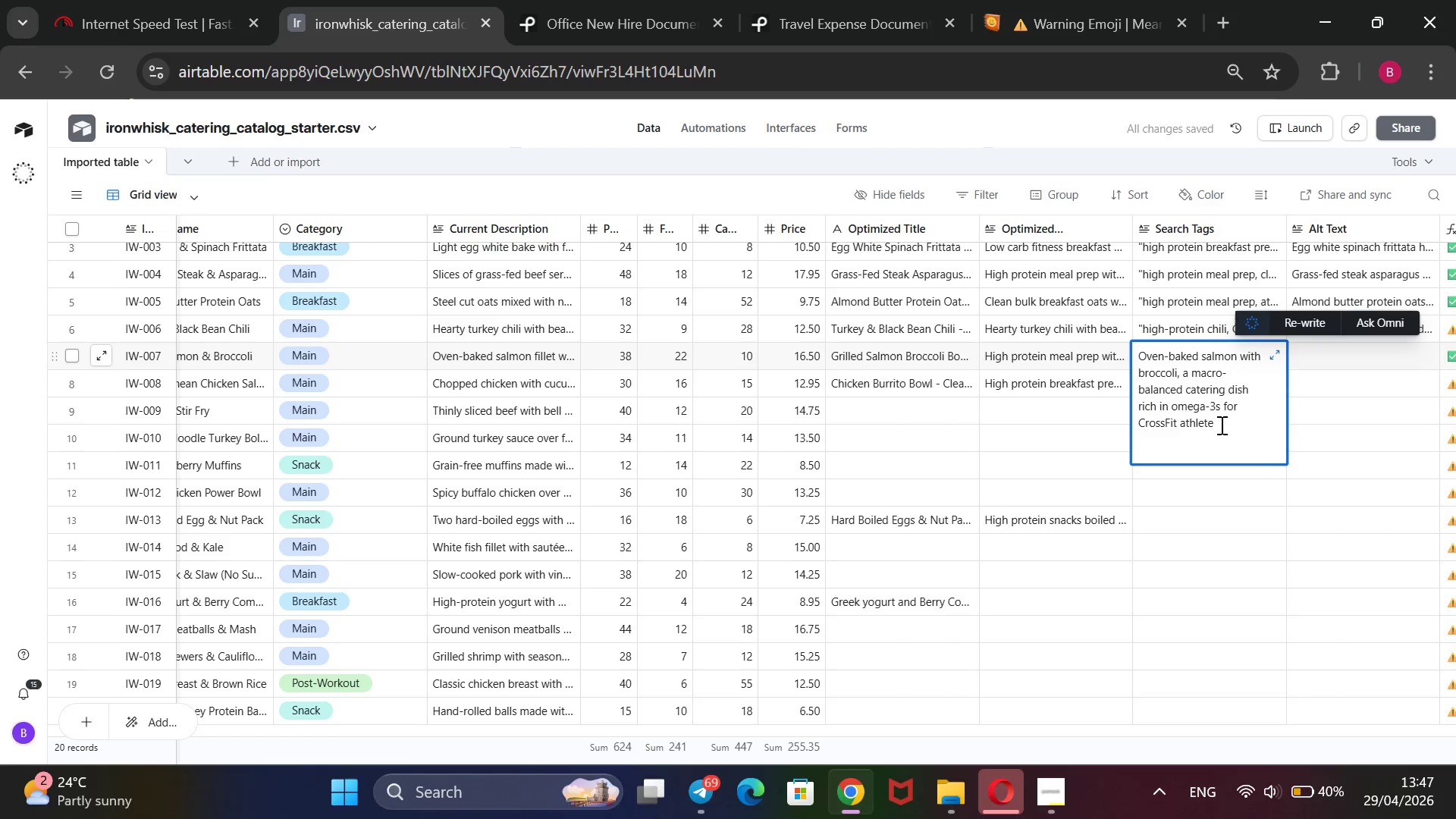 
type(s focused on recovery and clean bulk@)
 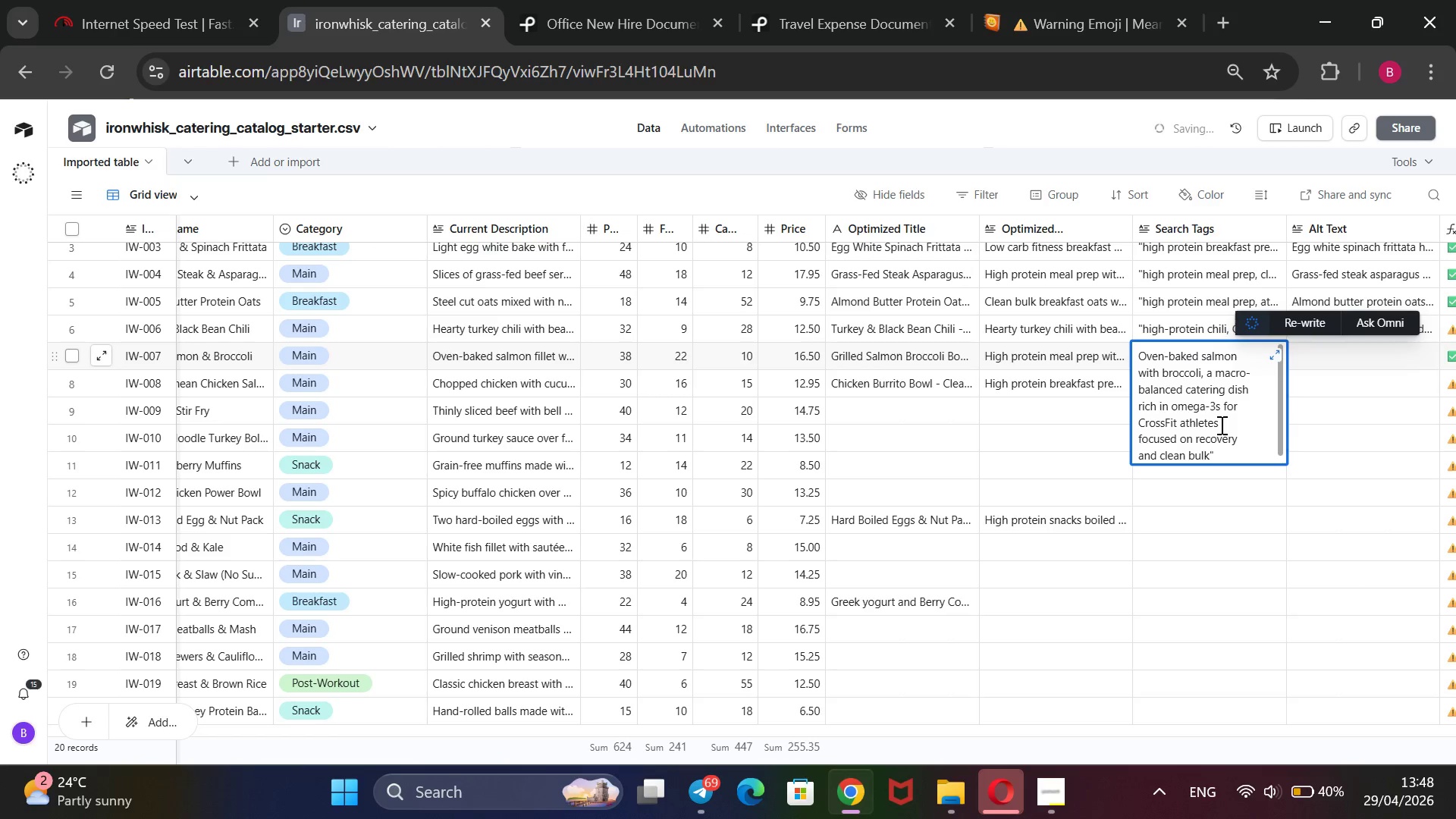 
hold_key(key=ShiftRight, duration=1.0)
 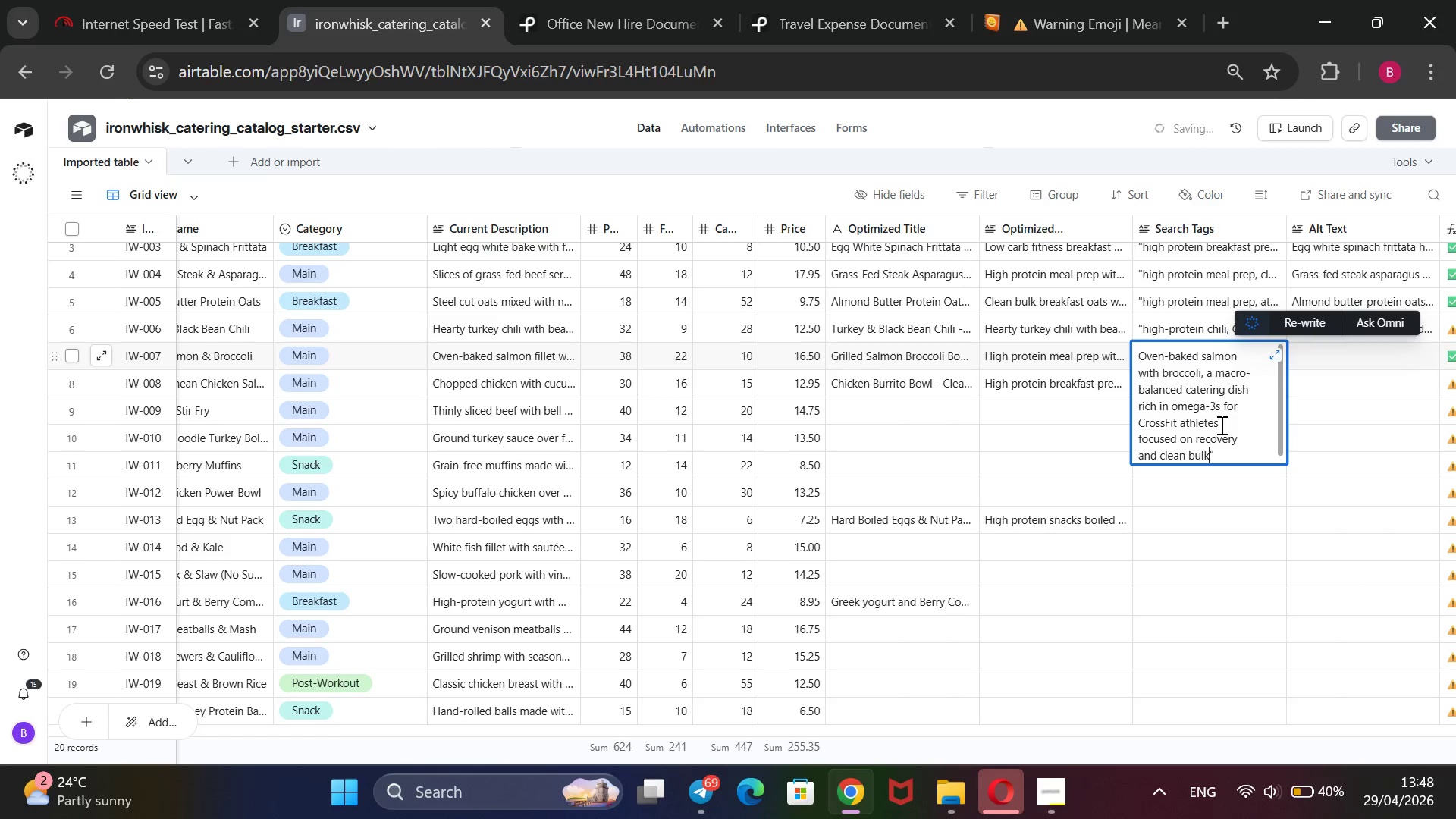 
hold_key(key=ArrowLeft, duration=1.52)
 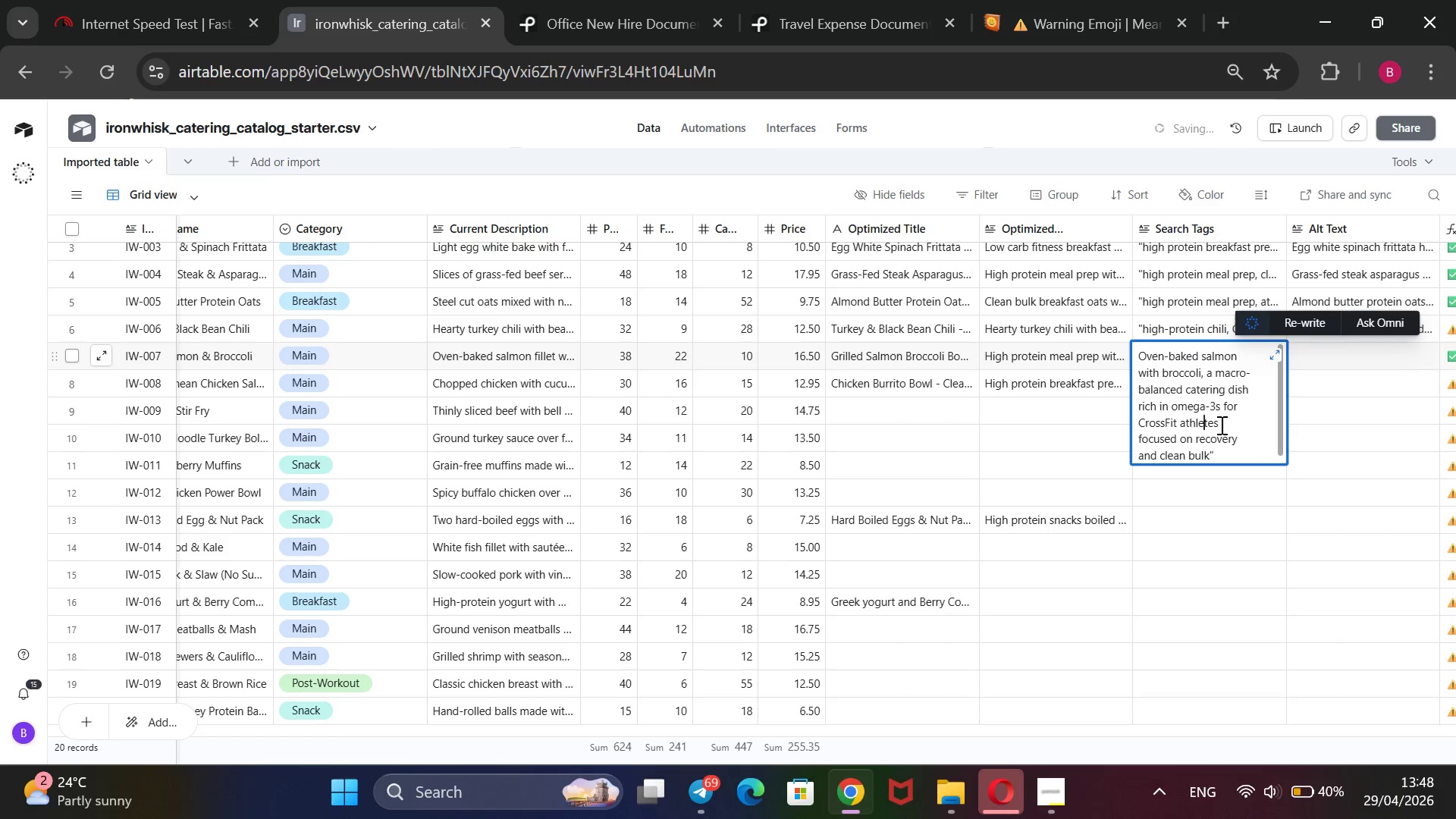 
hold_key(key=ArrowLeft, duration=1.5)
 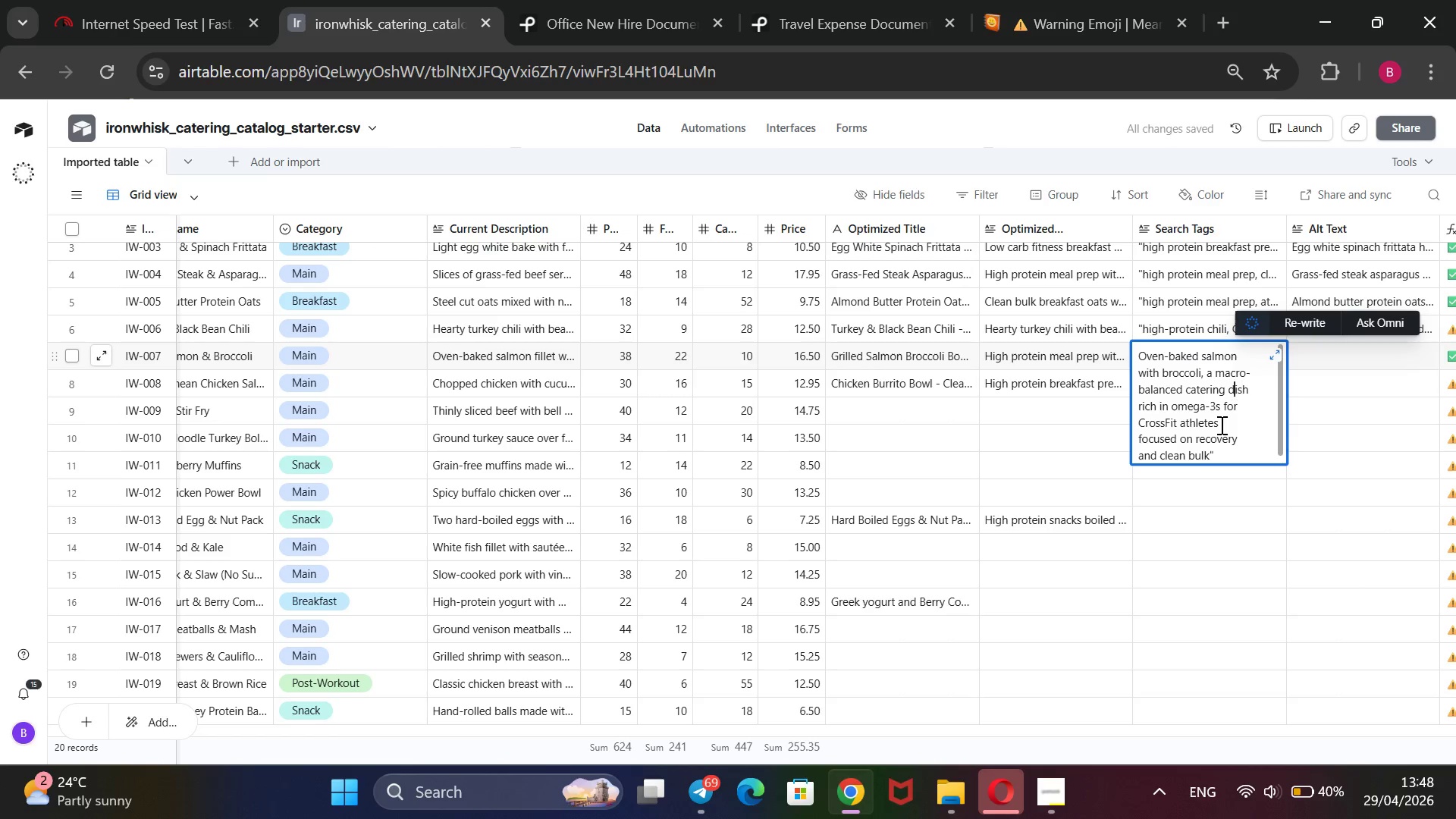 
hold_key(key=ArrowLeft, duration=1.5)
 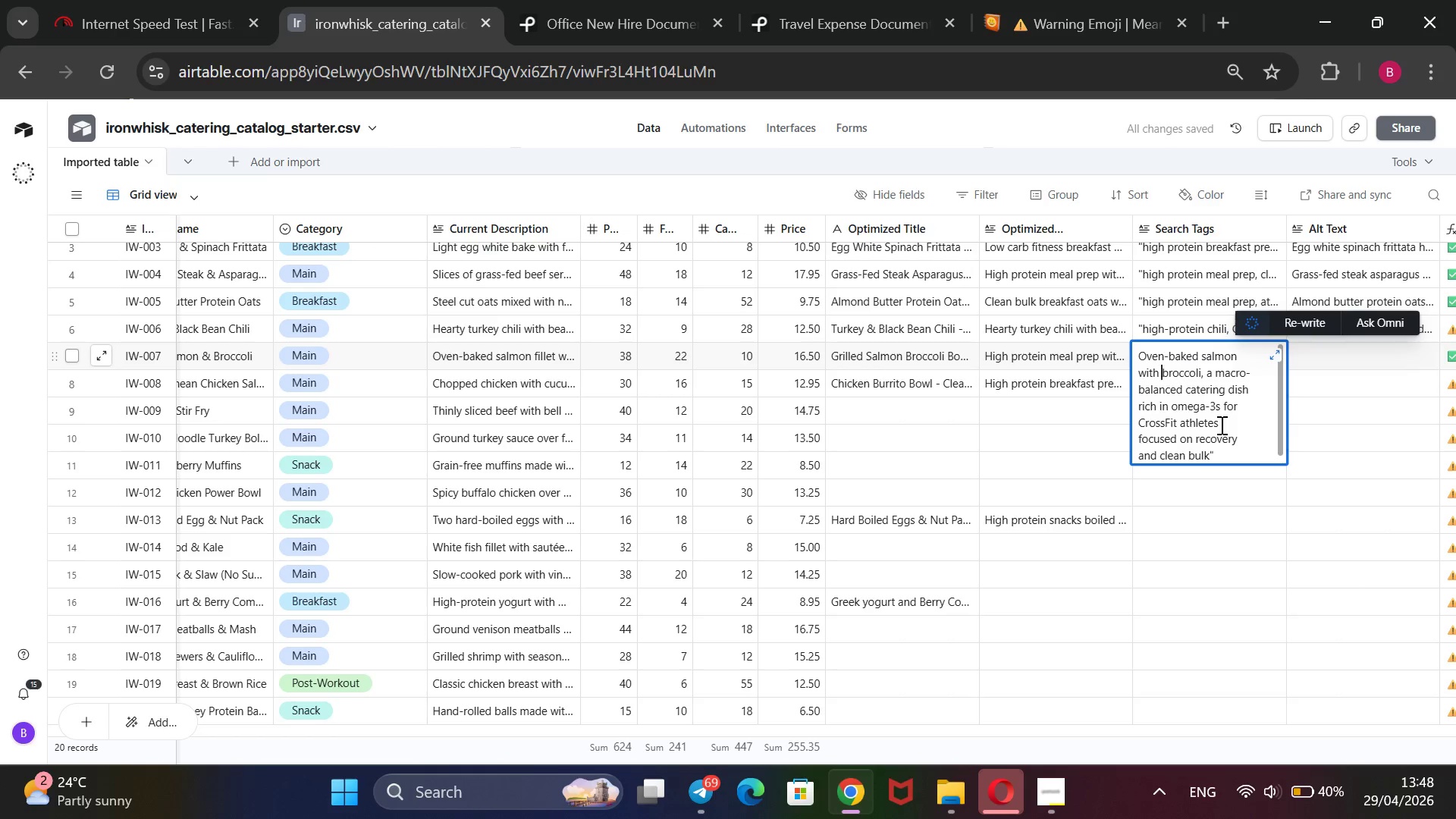 
hold_key(key=ArrowLeft, duration=1.53)
 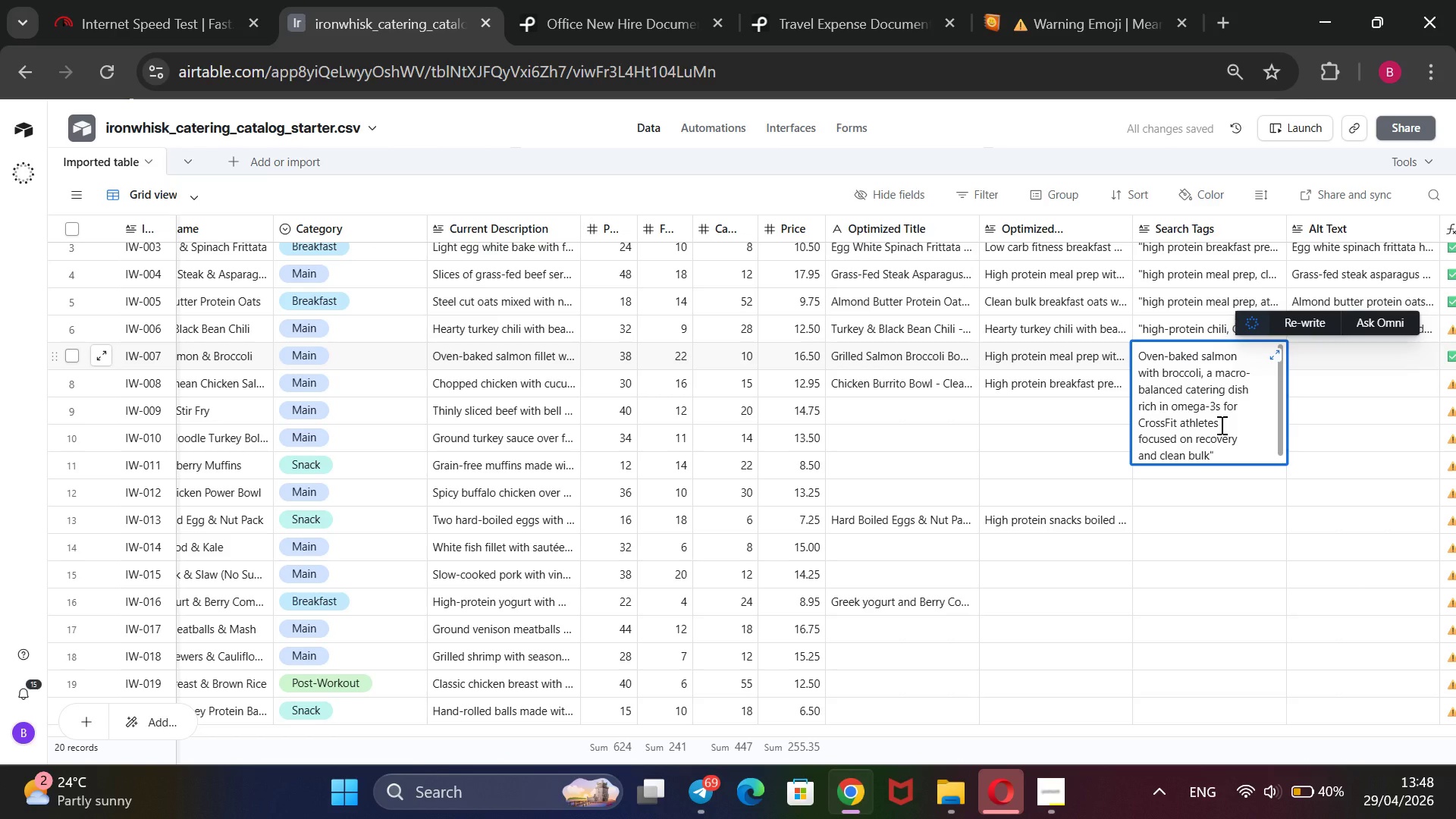 
hold_key(key=ArrowLeft, duration=0.44)
 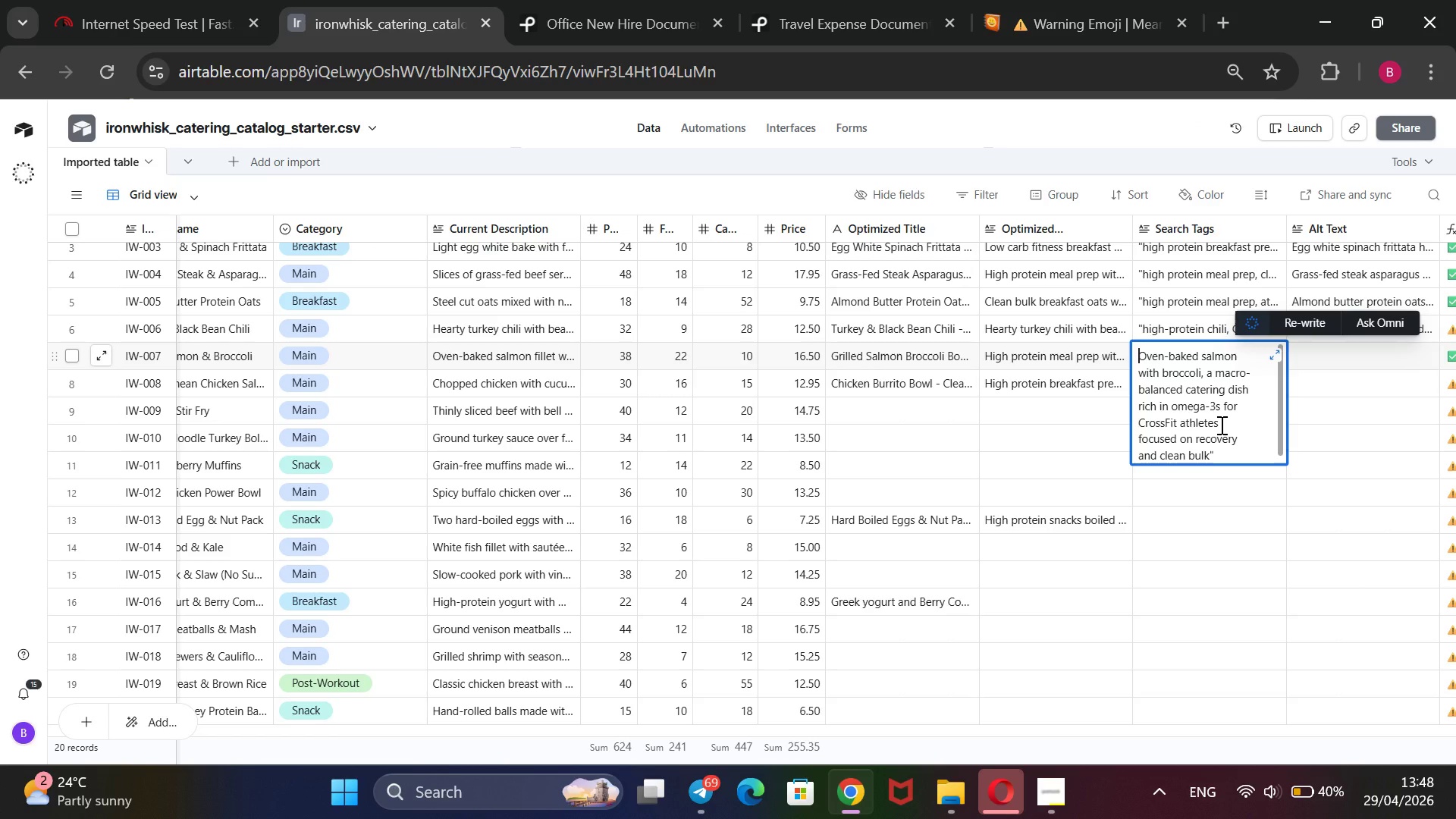 
wait(9.89)
 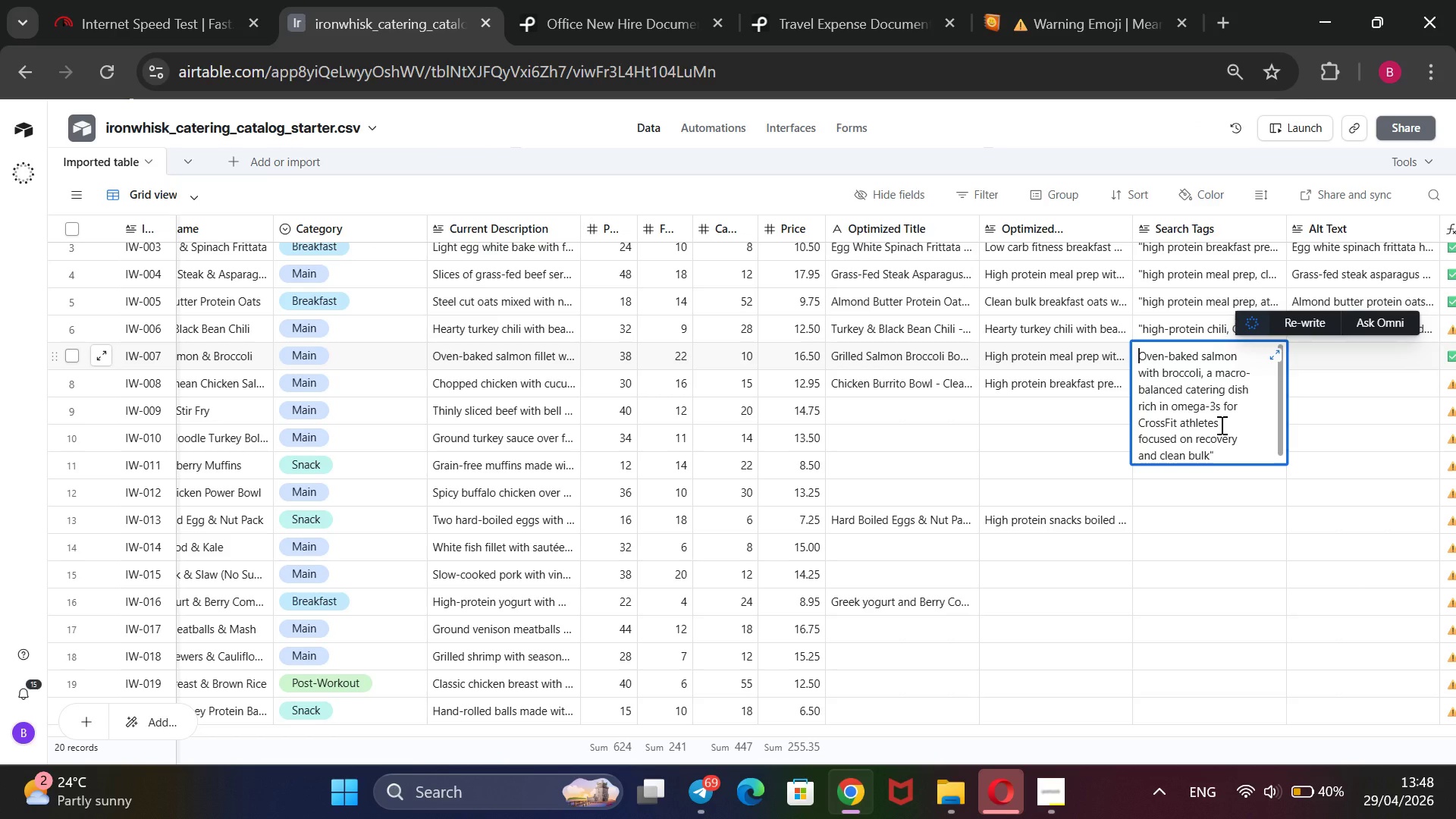 
left_click_drag(start_coordinate=[1227, 453], to_coordinate=[1141, 350])
 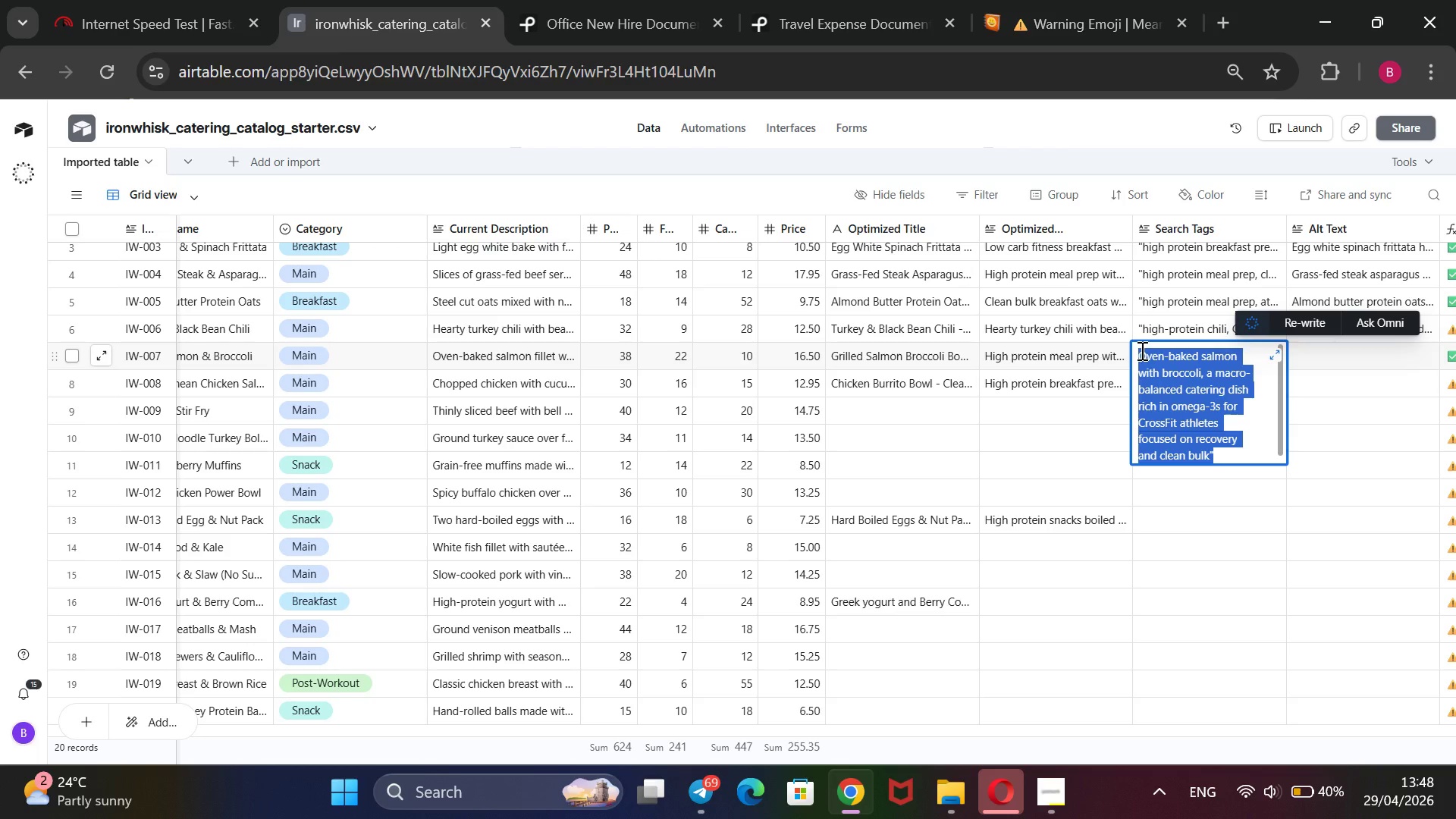 
key(Control+ControlLeft)
 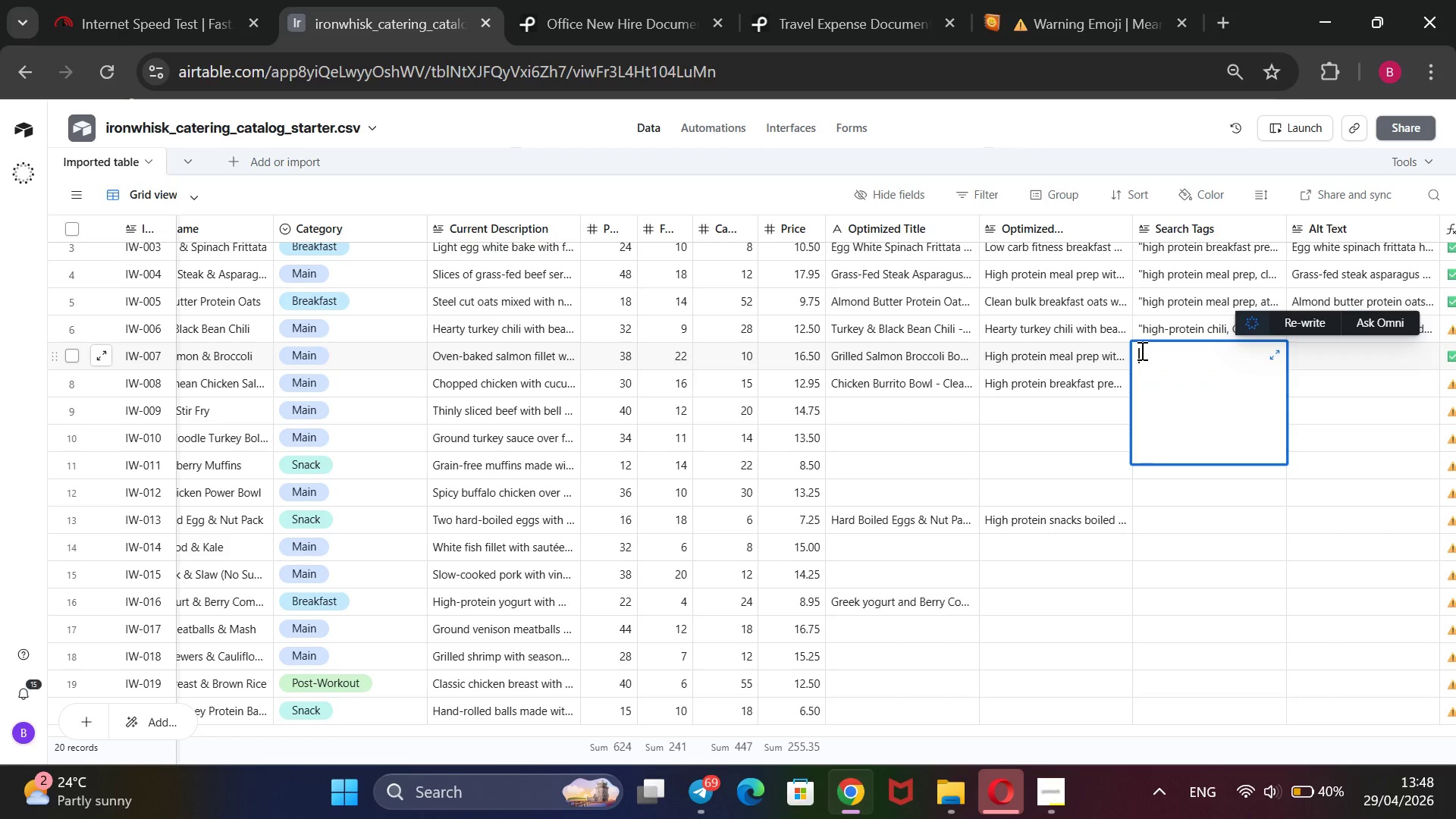 
key(Control+X)
 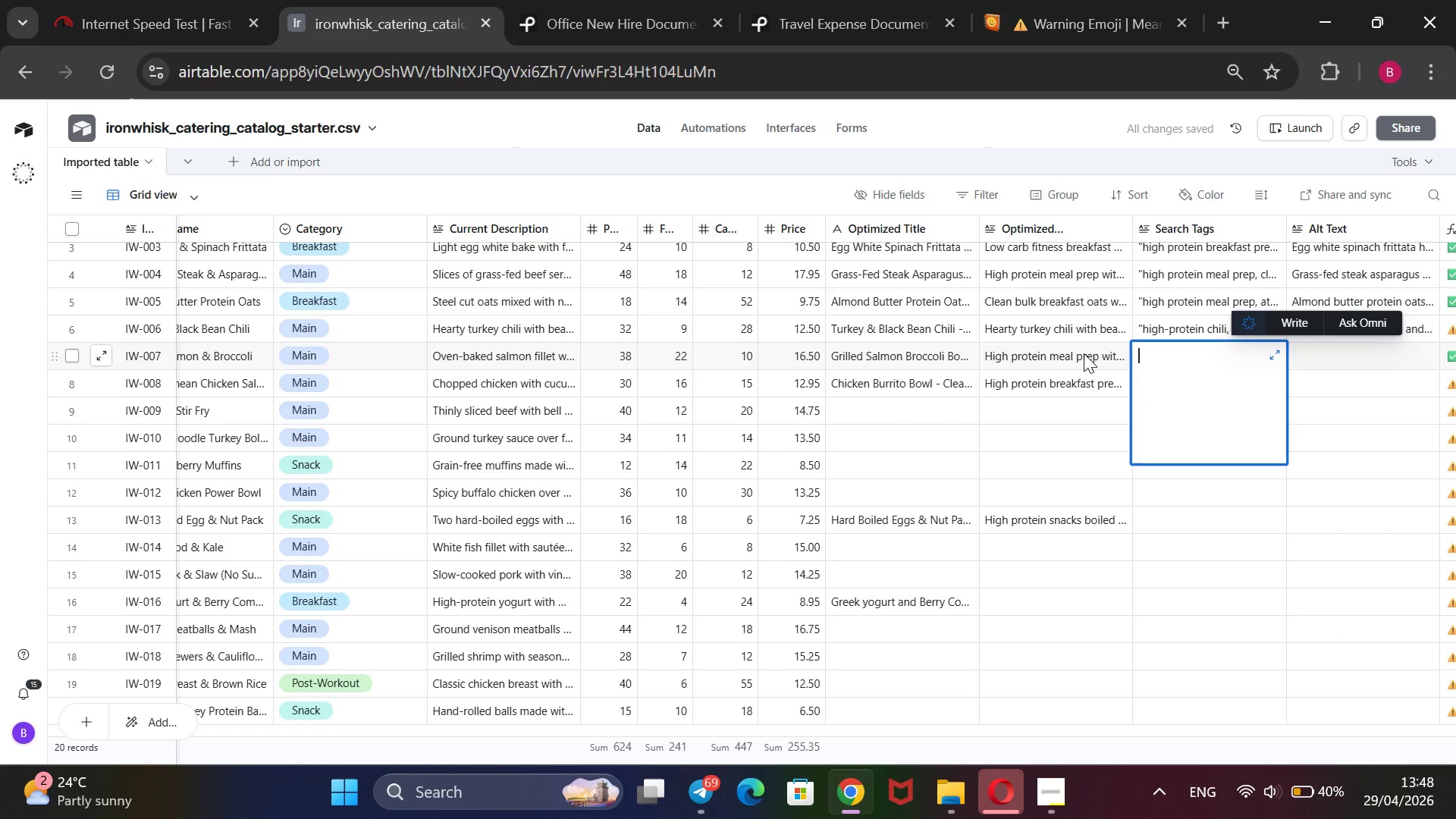 
double_click([1084, 353])
 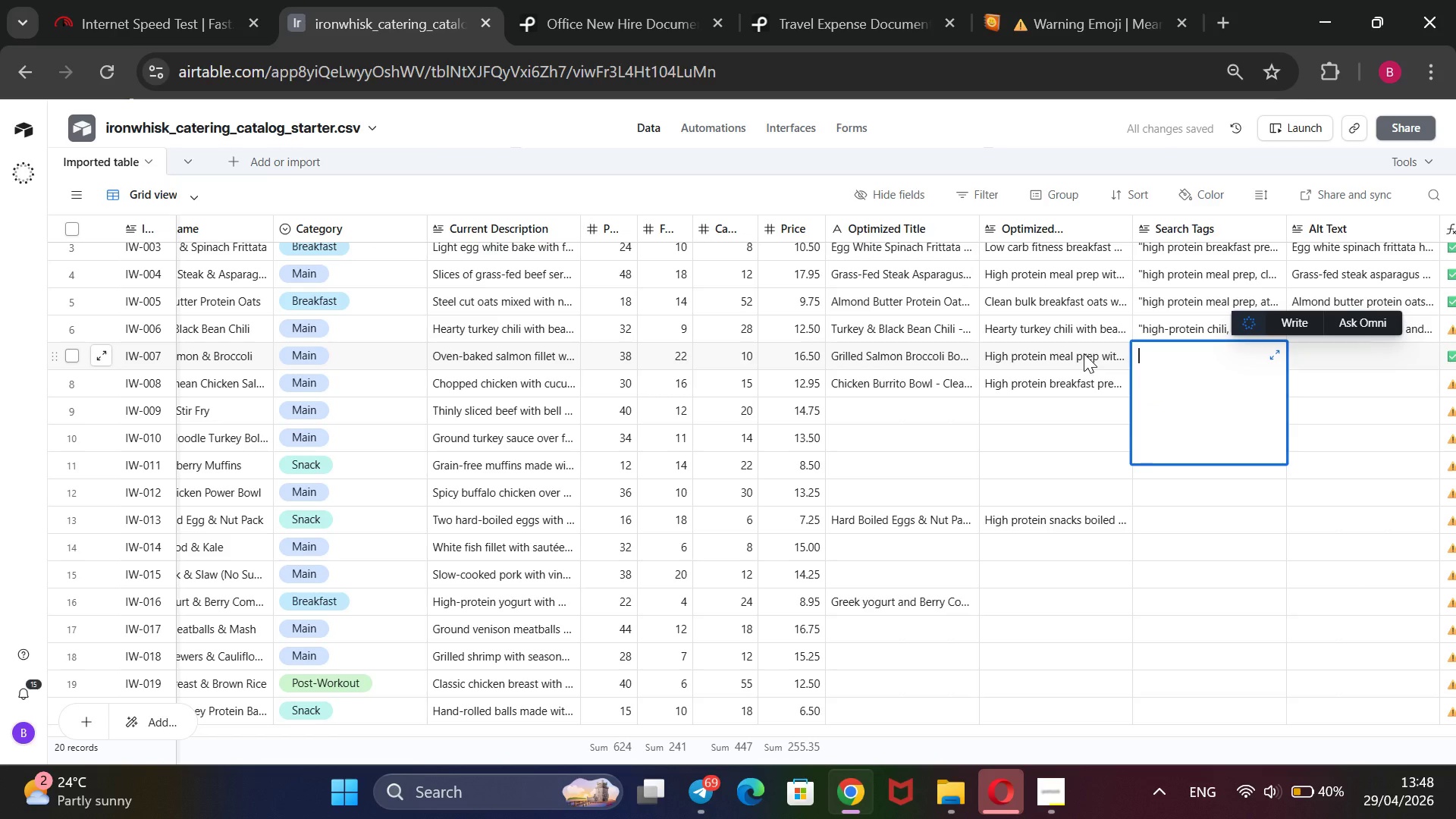 
triple_click([1084, 353])
 